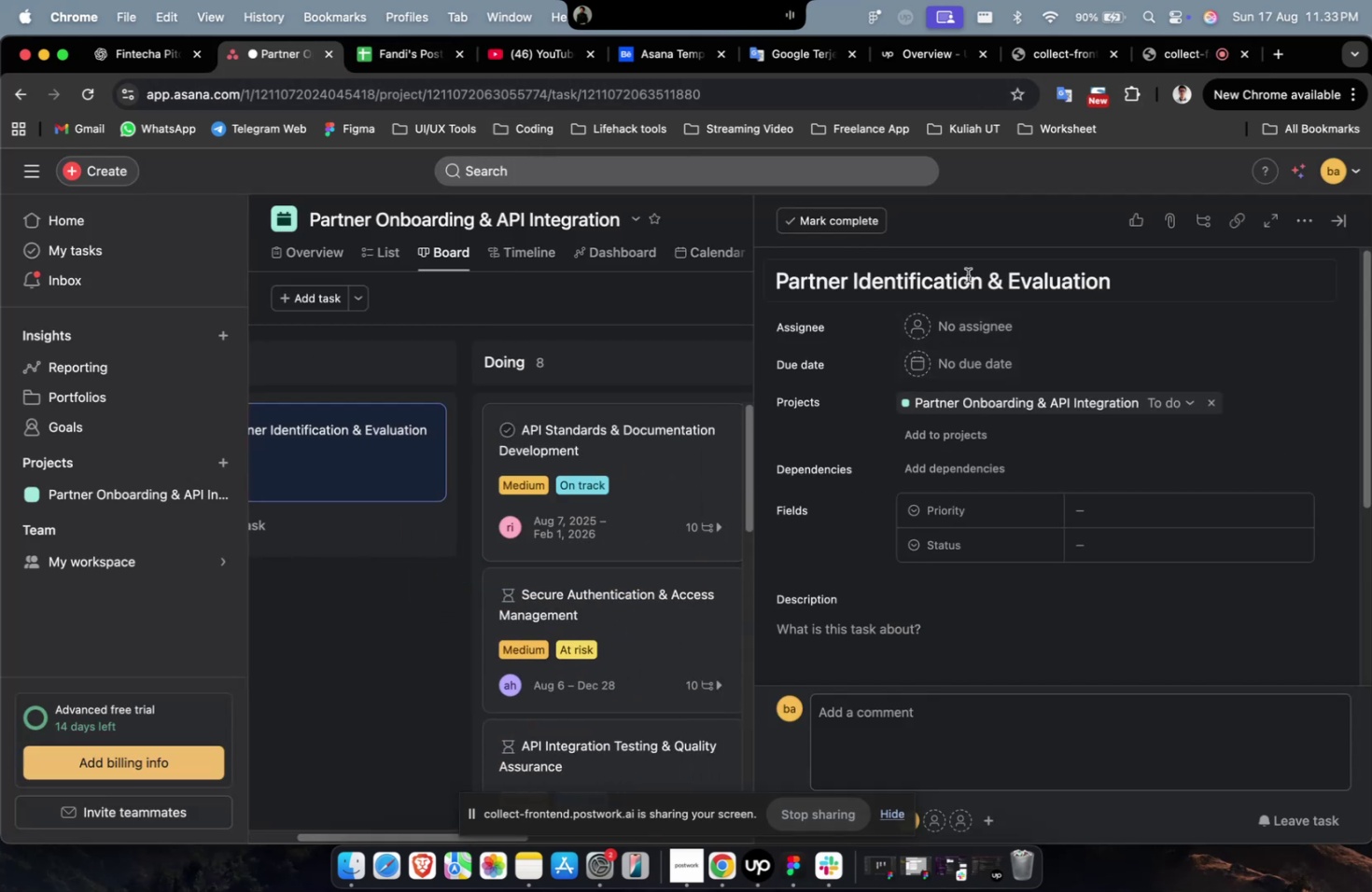 
left_click([966, 272])
 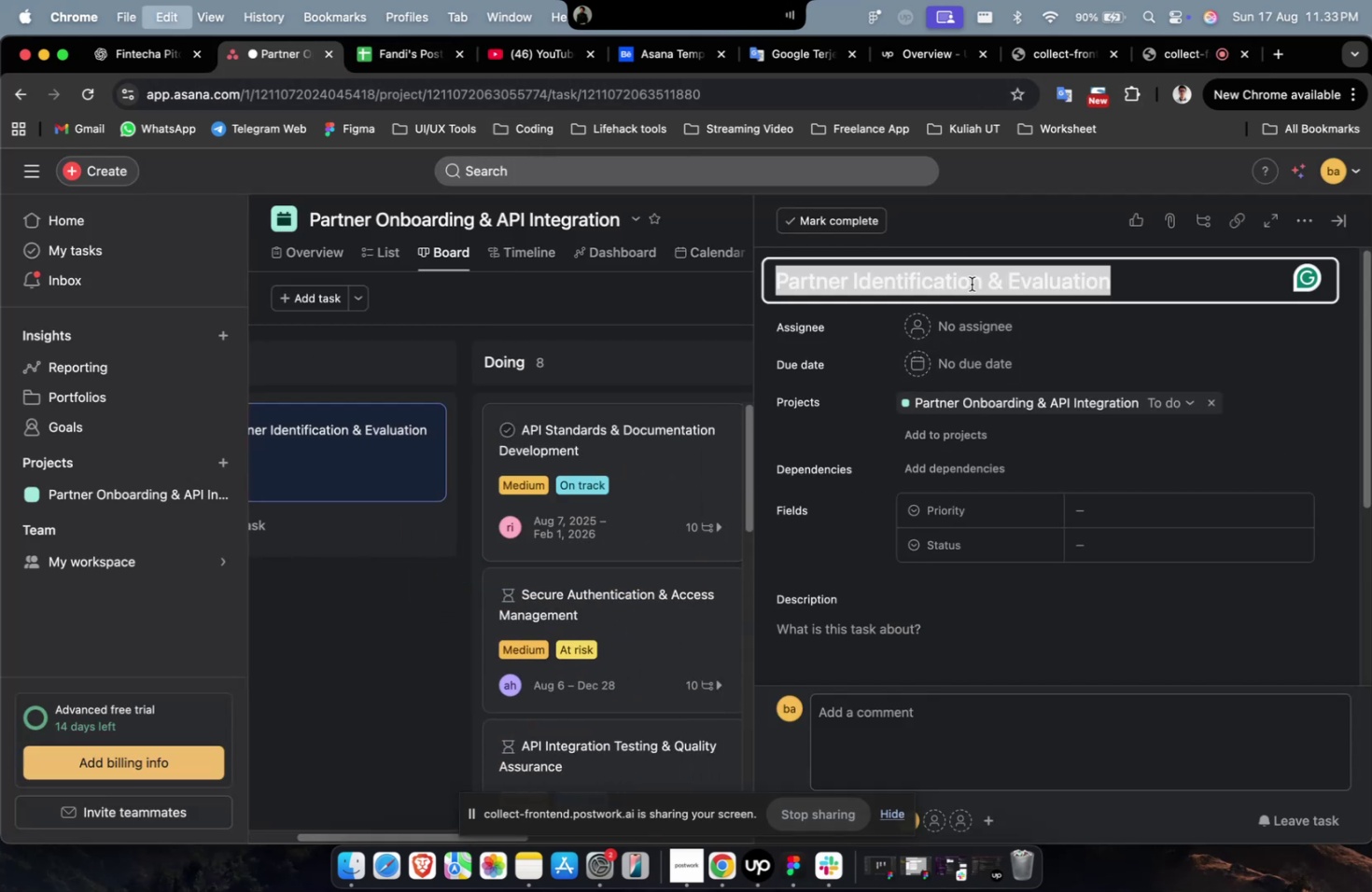 
key(Meta+A)
 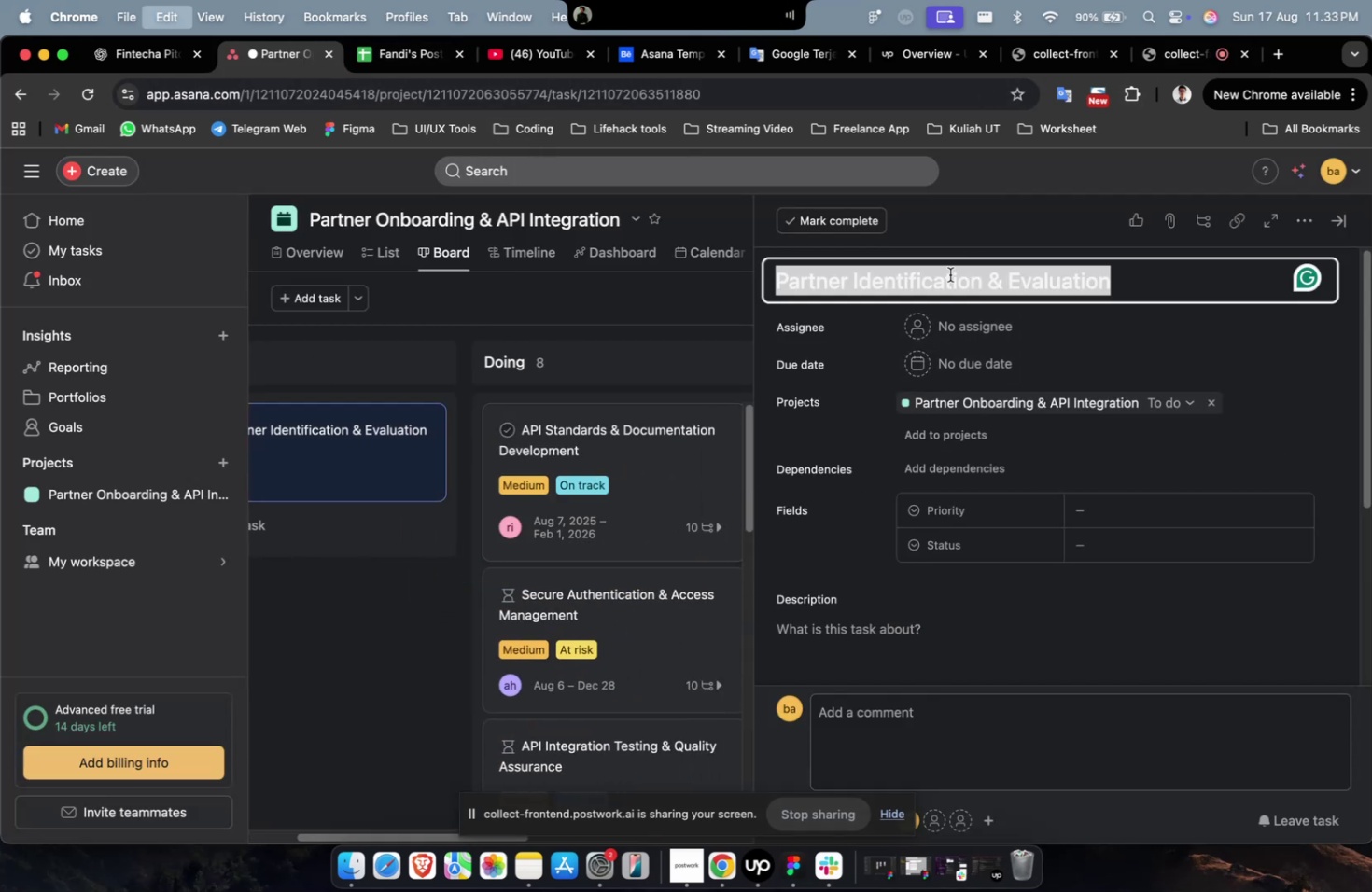 
key(Meta+C)
 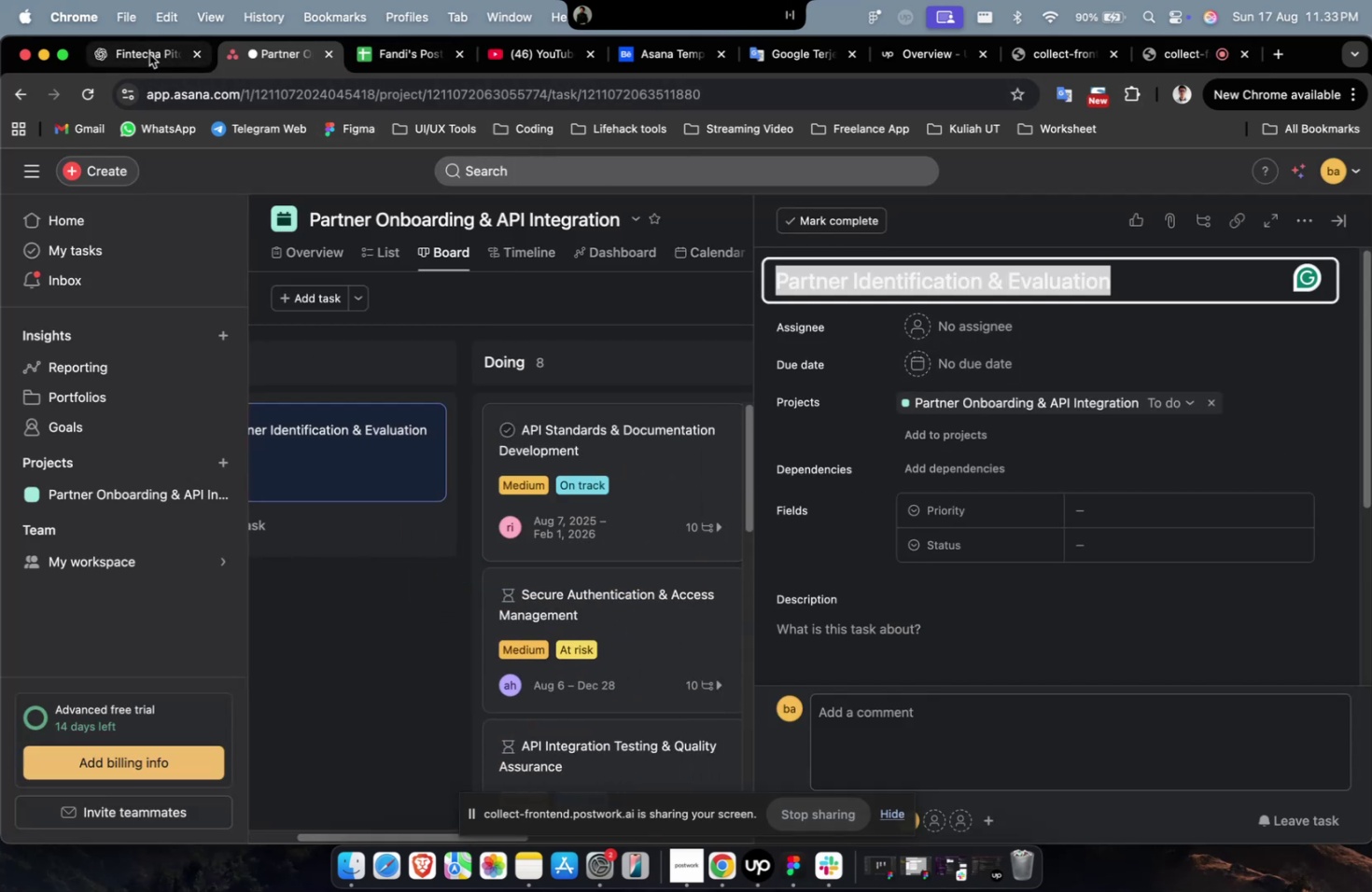 
left_click([150, 53])
 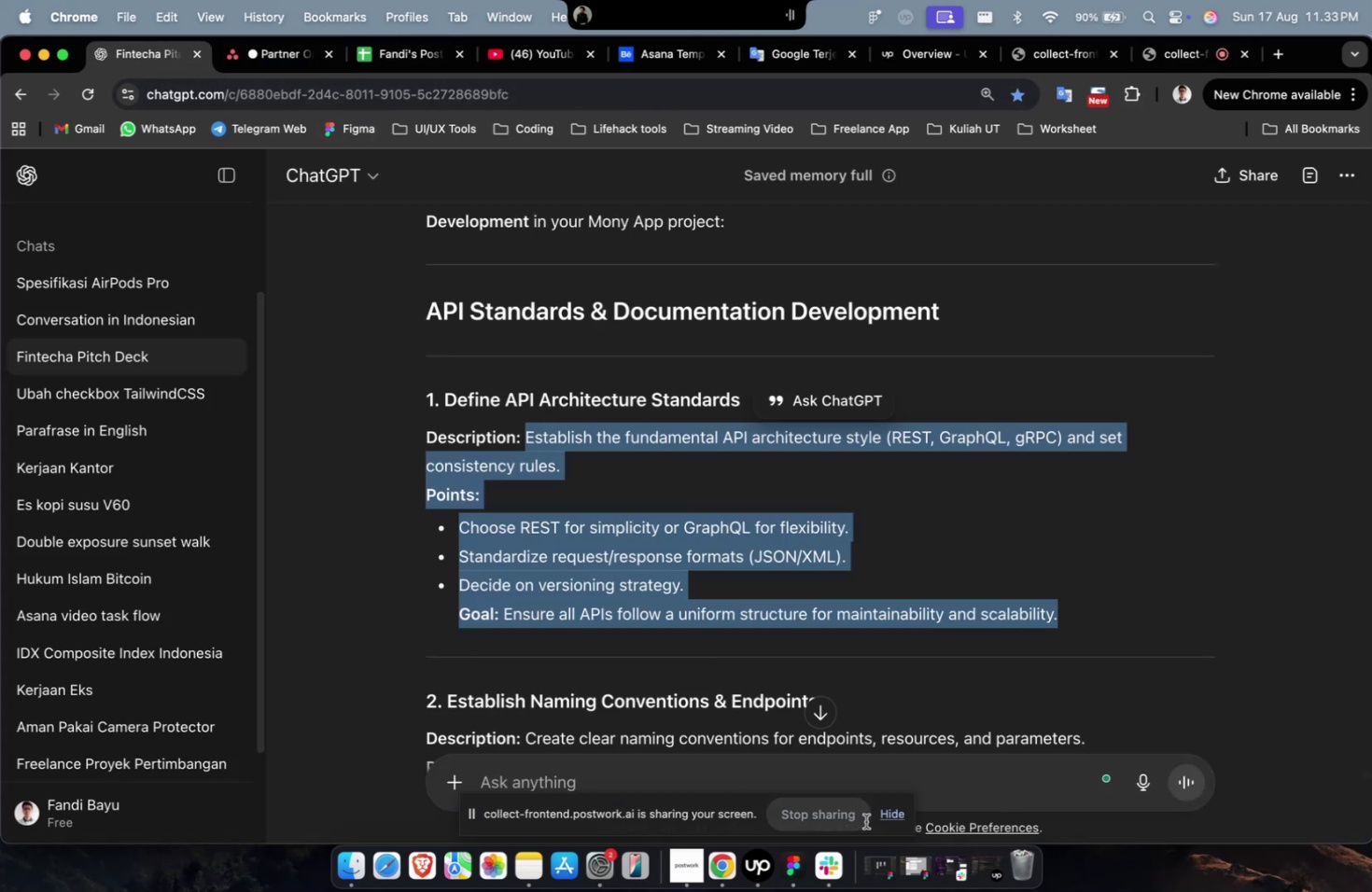 
left_click([897, 818])
 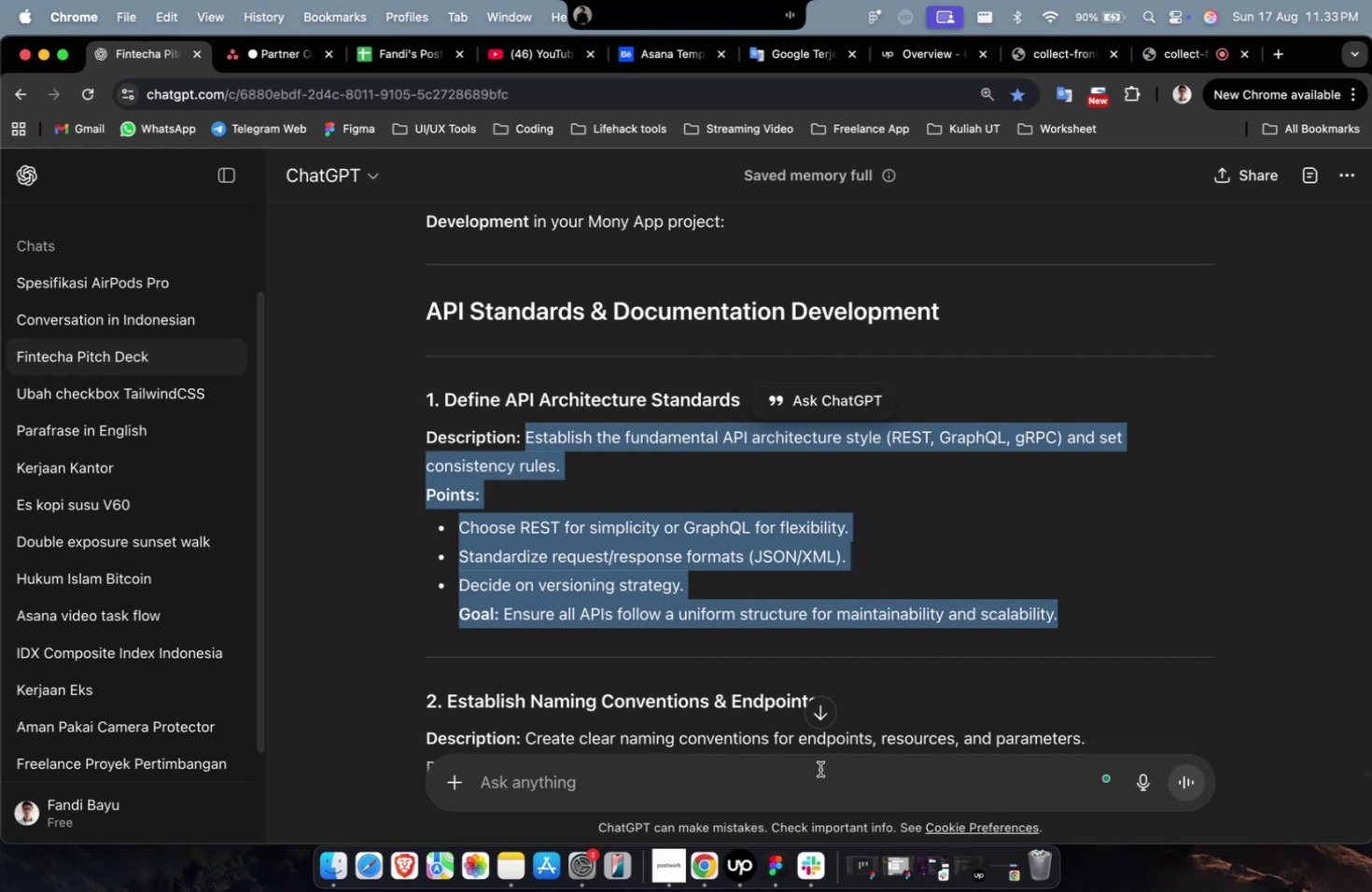 
left_click([819, 768])
 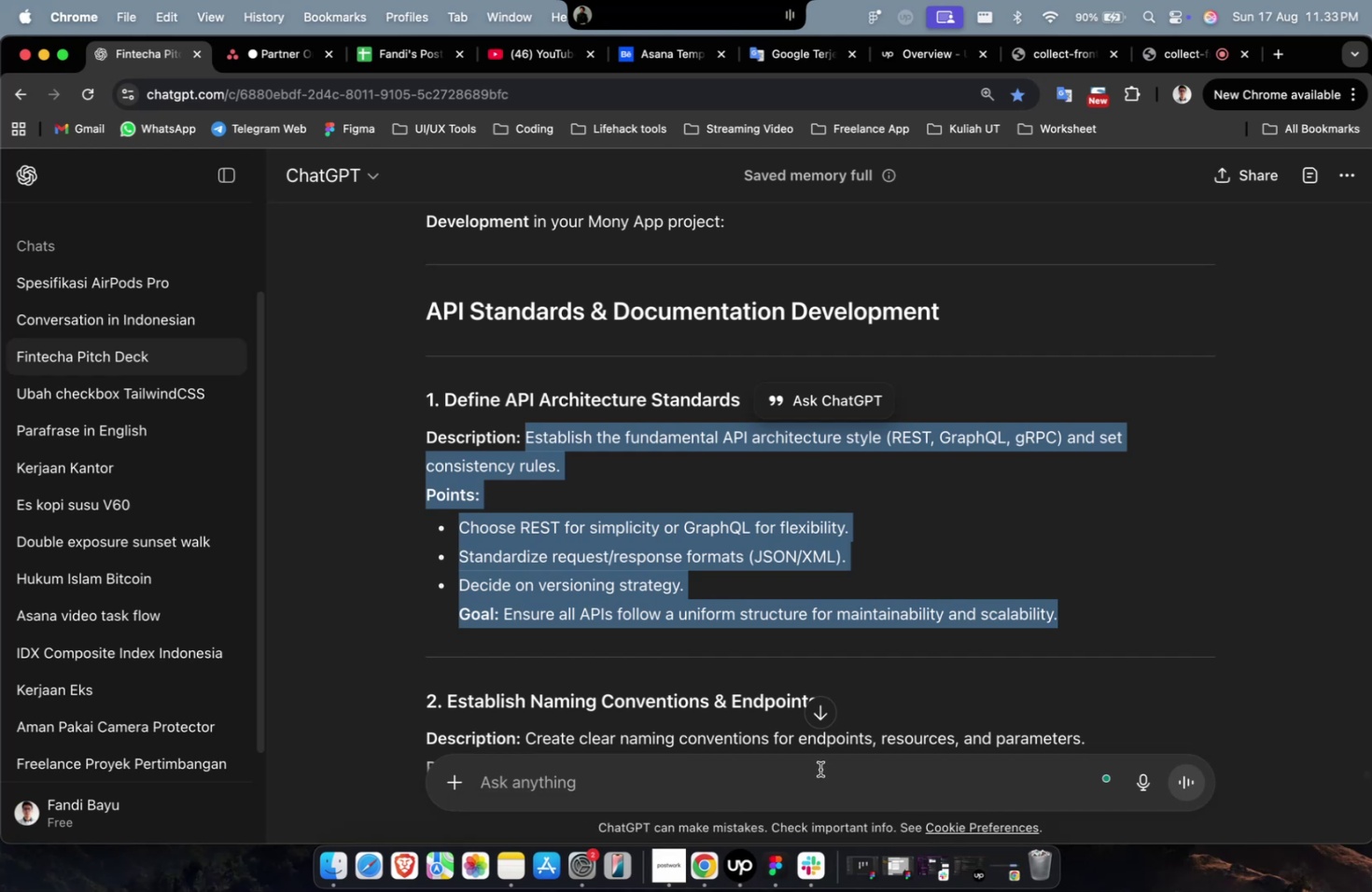 
type(please detailed f)
key(Backspace)
type(this main task )
 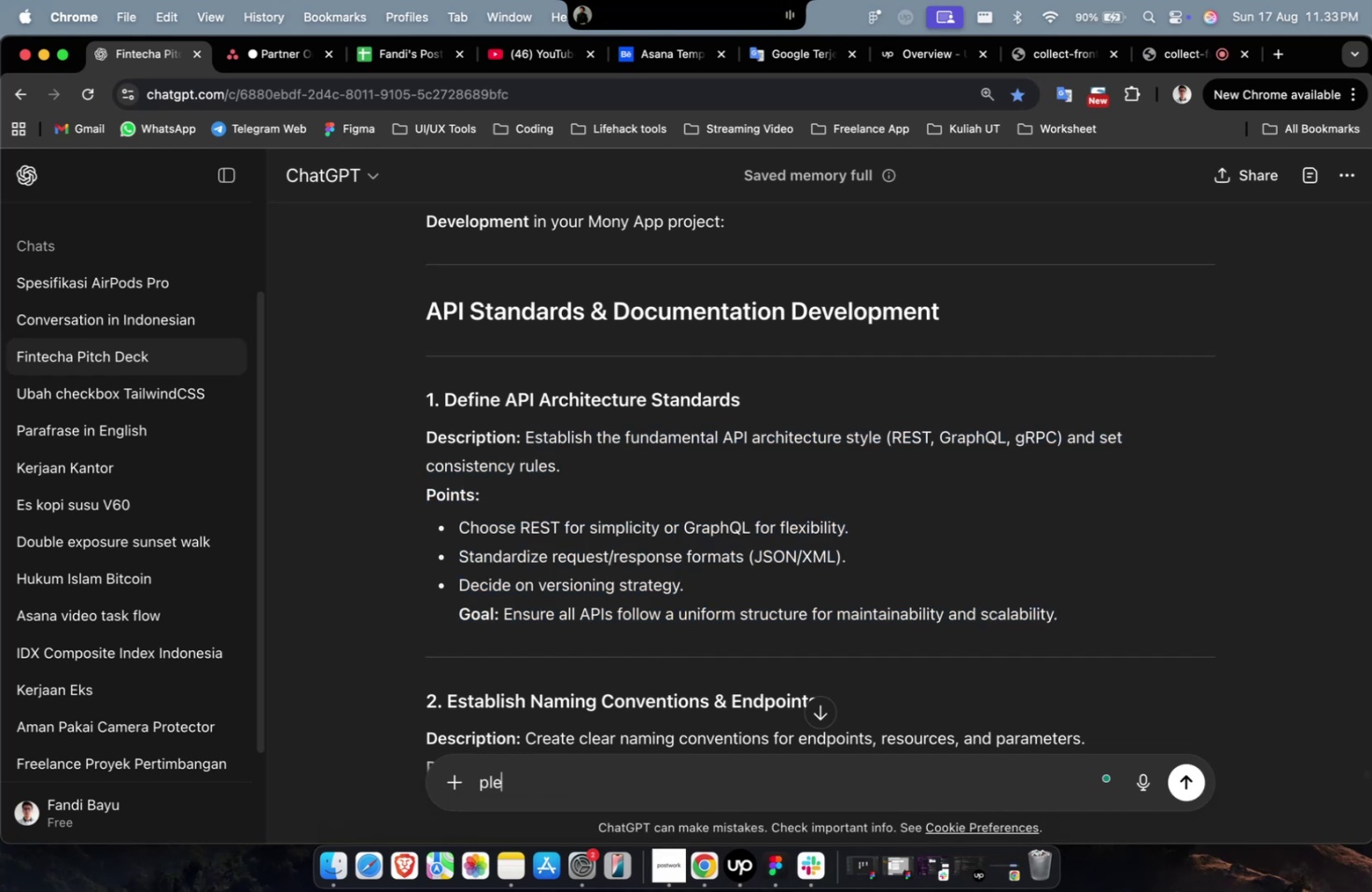 
hold_key(key=CommandLeft, duration=3.02)
 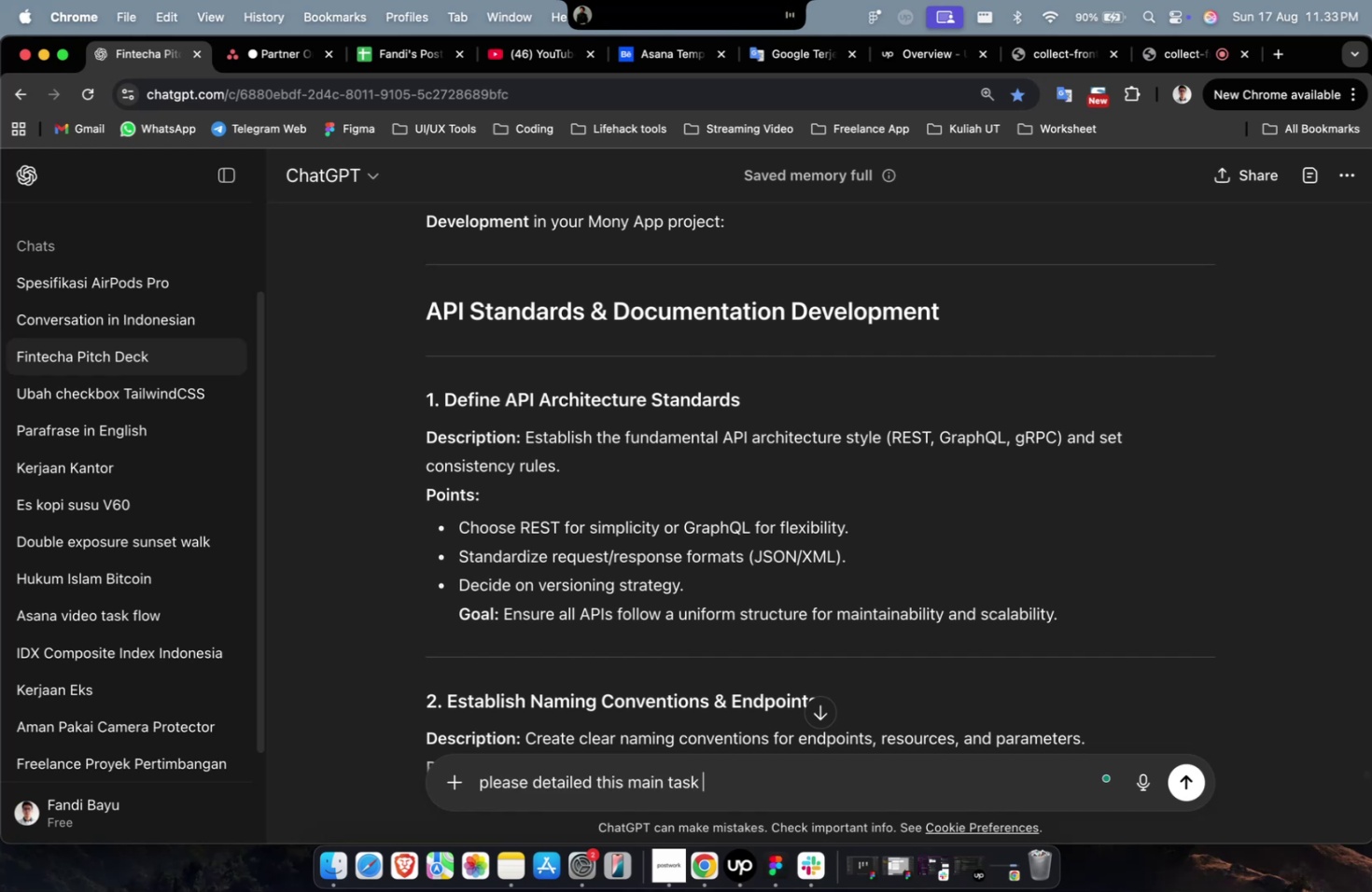 
key(Meta+V)
 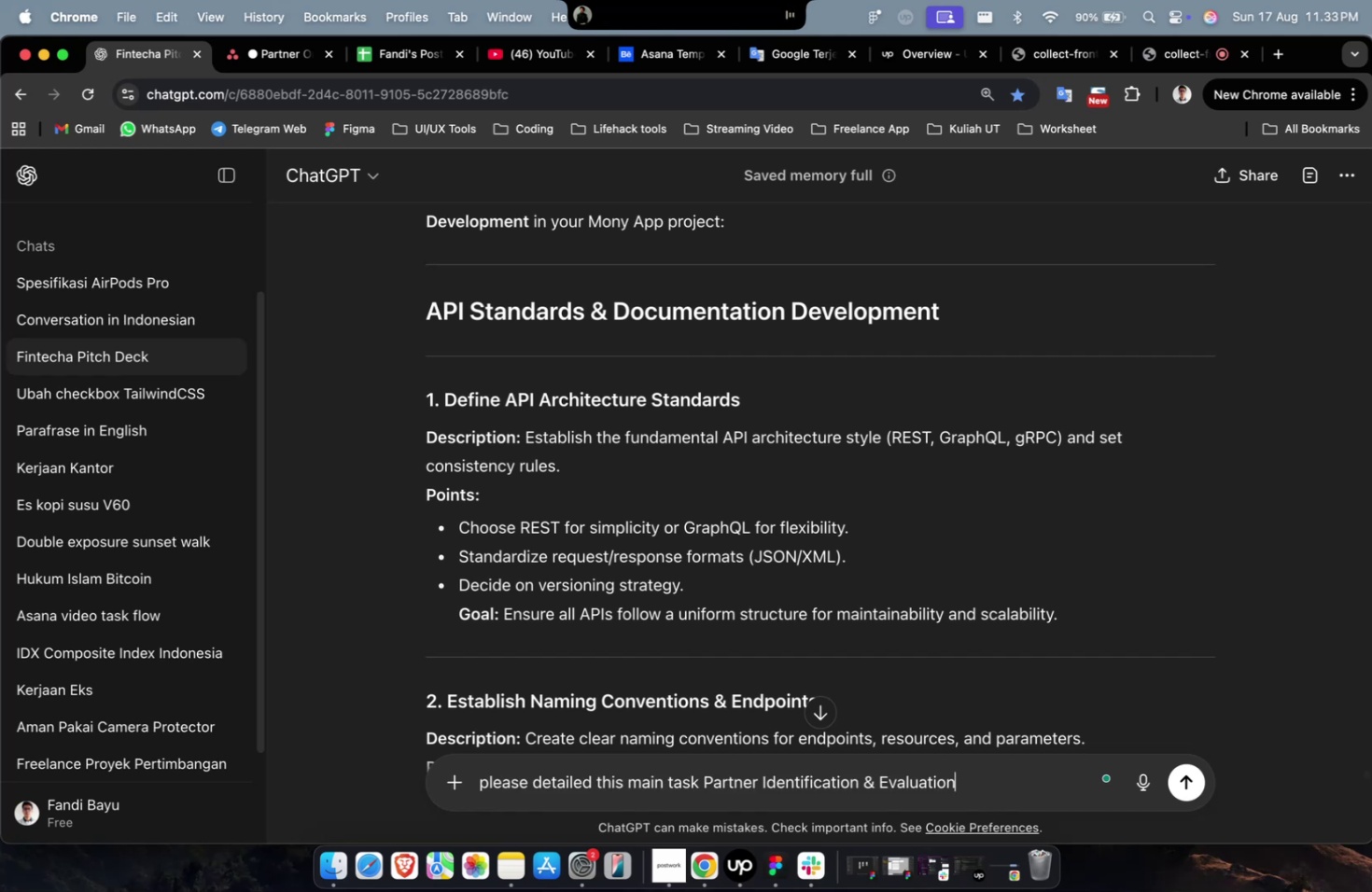 
key(Enter)
 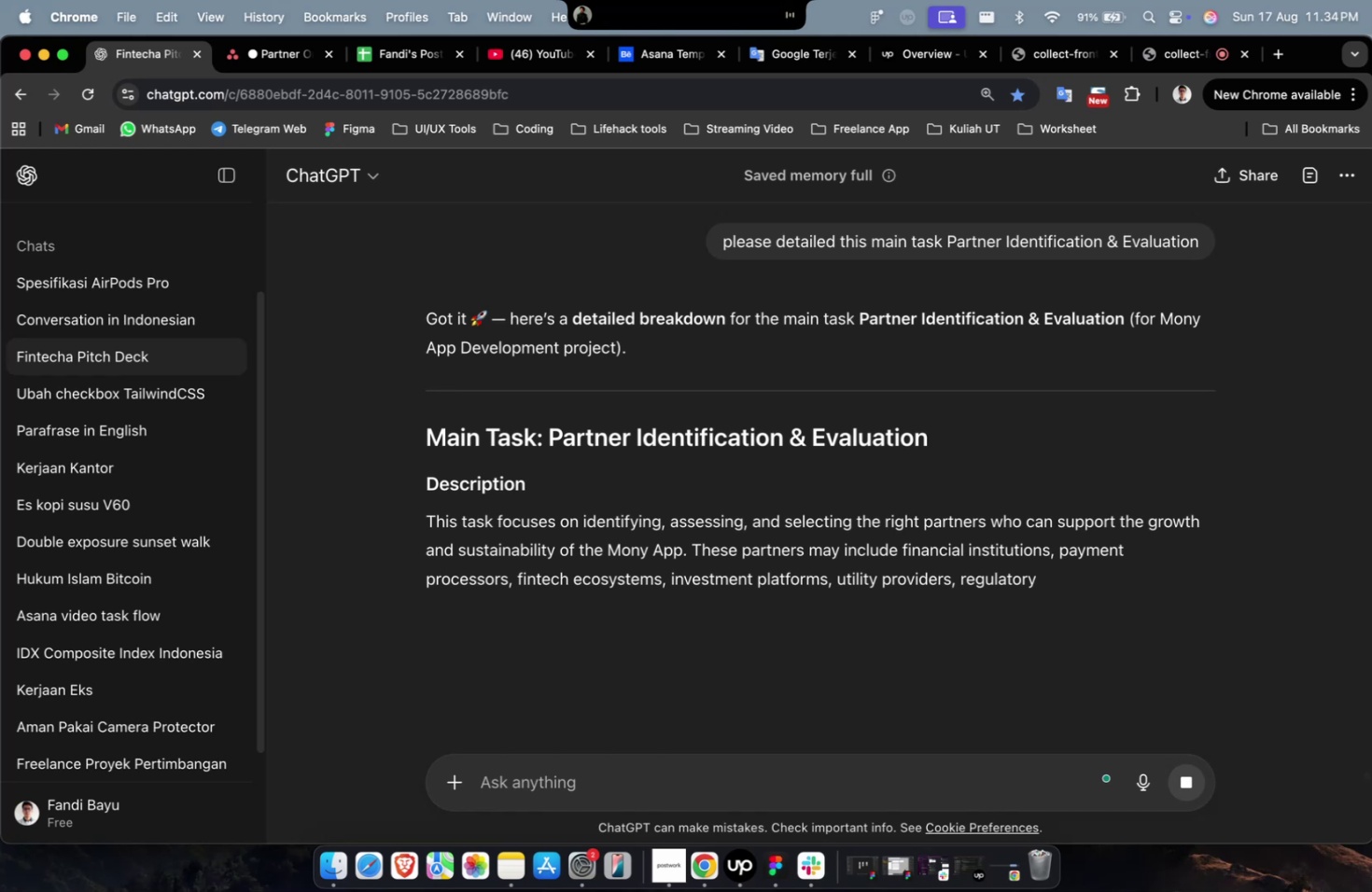 
wait(60.22)
 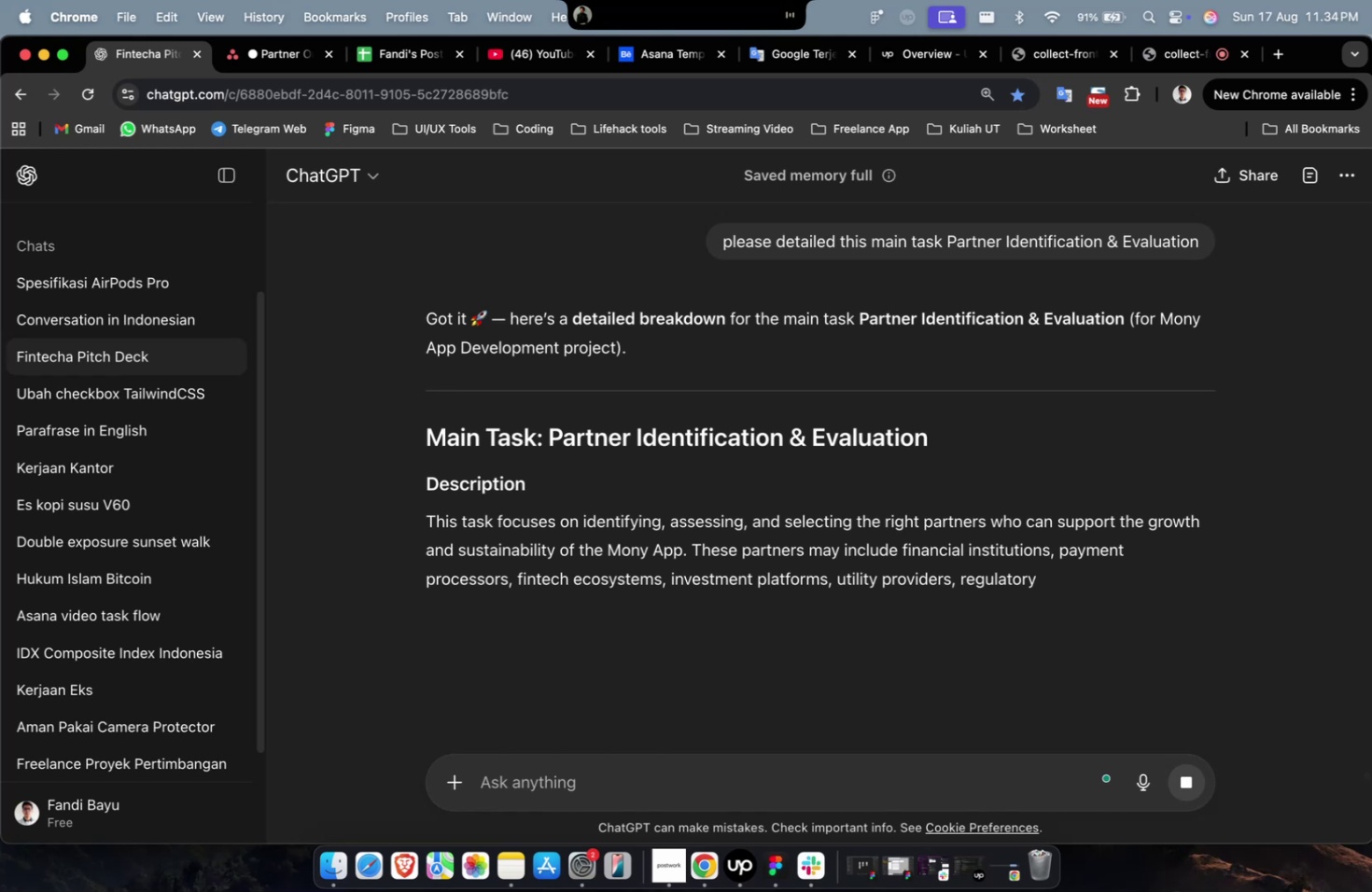 
scroll: coordinate [819, 768], scroll_direction: down, amount: 4.0
 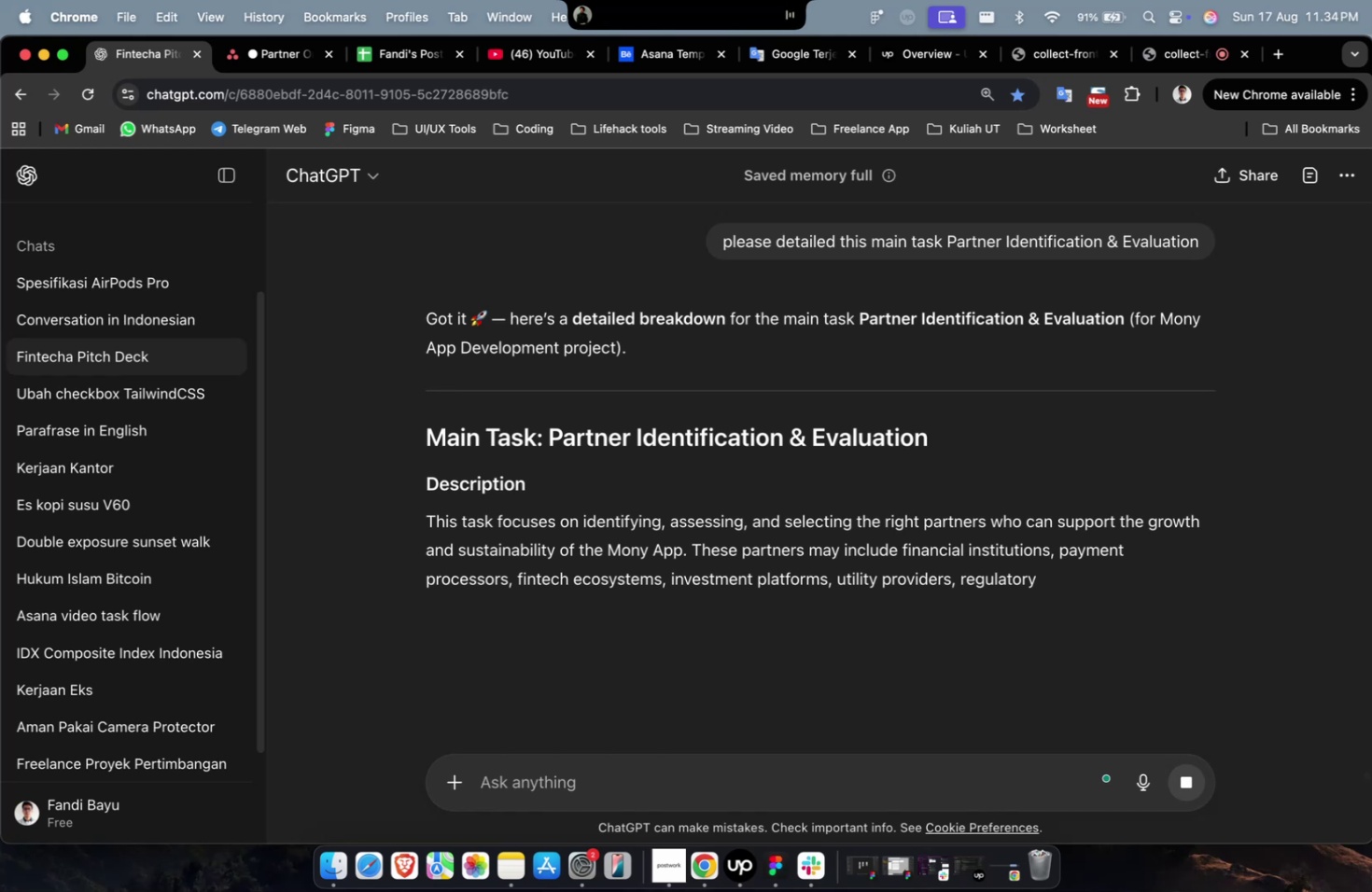 
wait(13.5)
 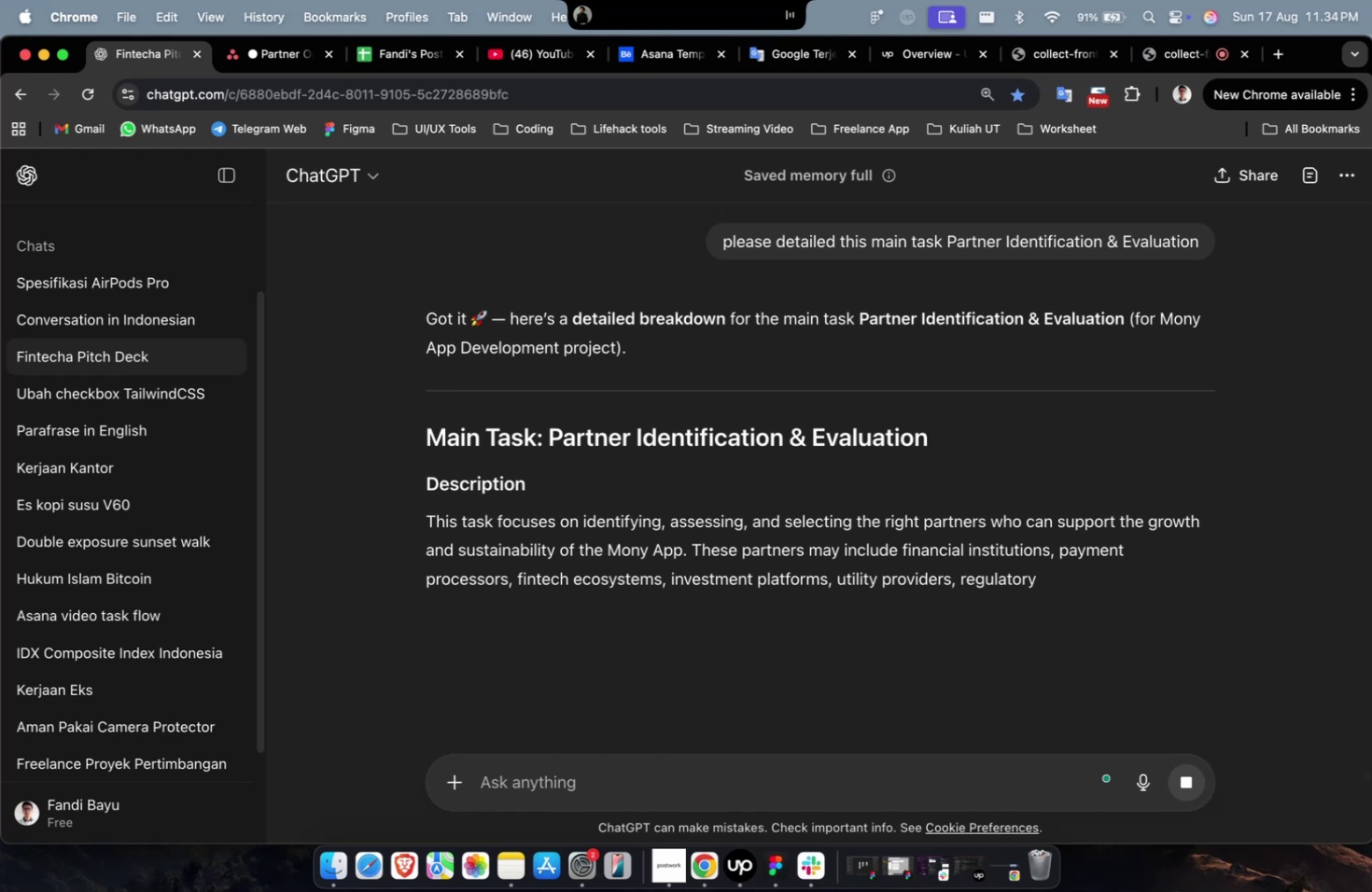 
scroll: coordinate [819, 768], scroll_direction: down, amount: 2.0
 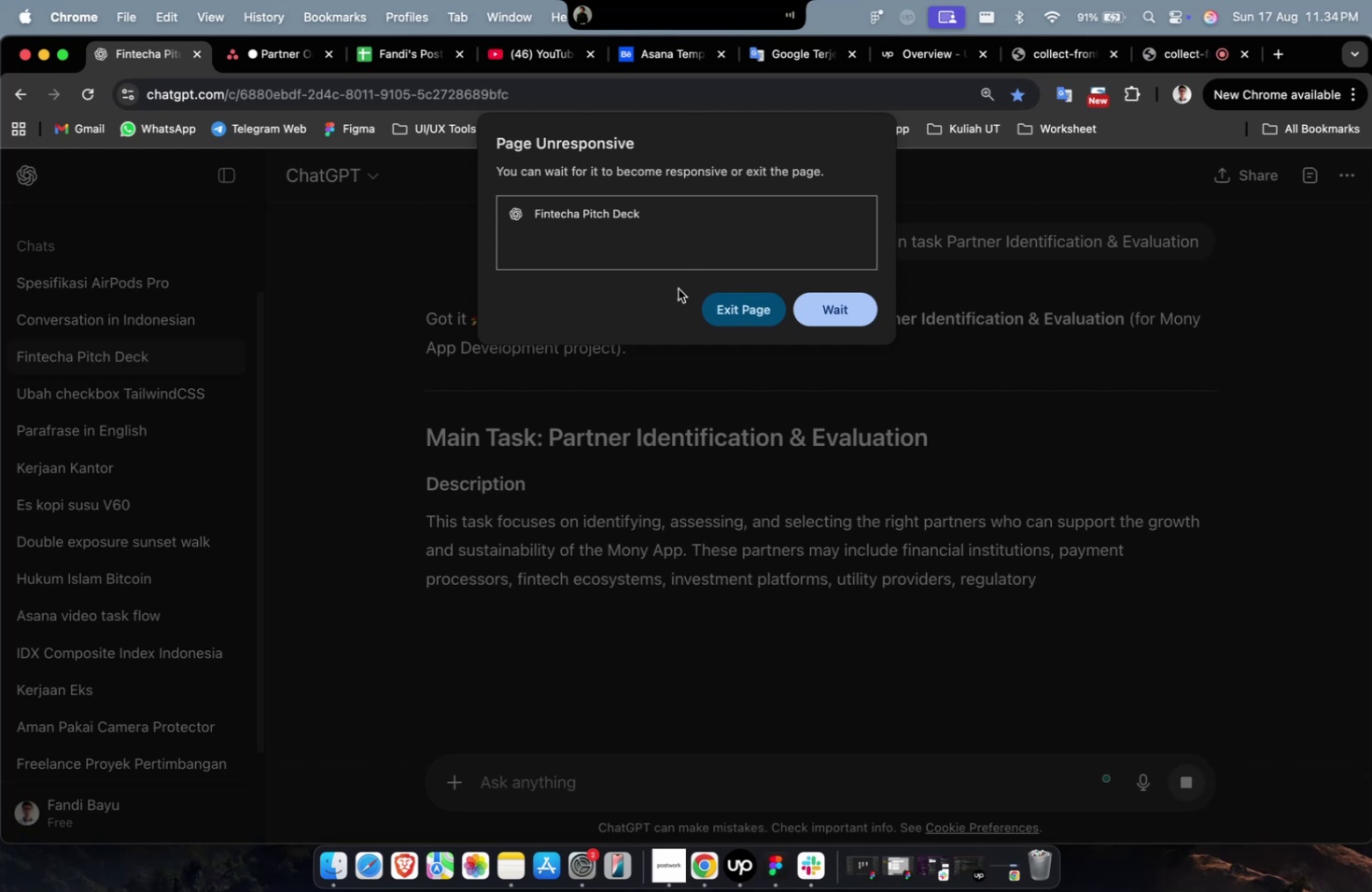 
left_click([833, 312])
 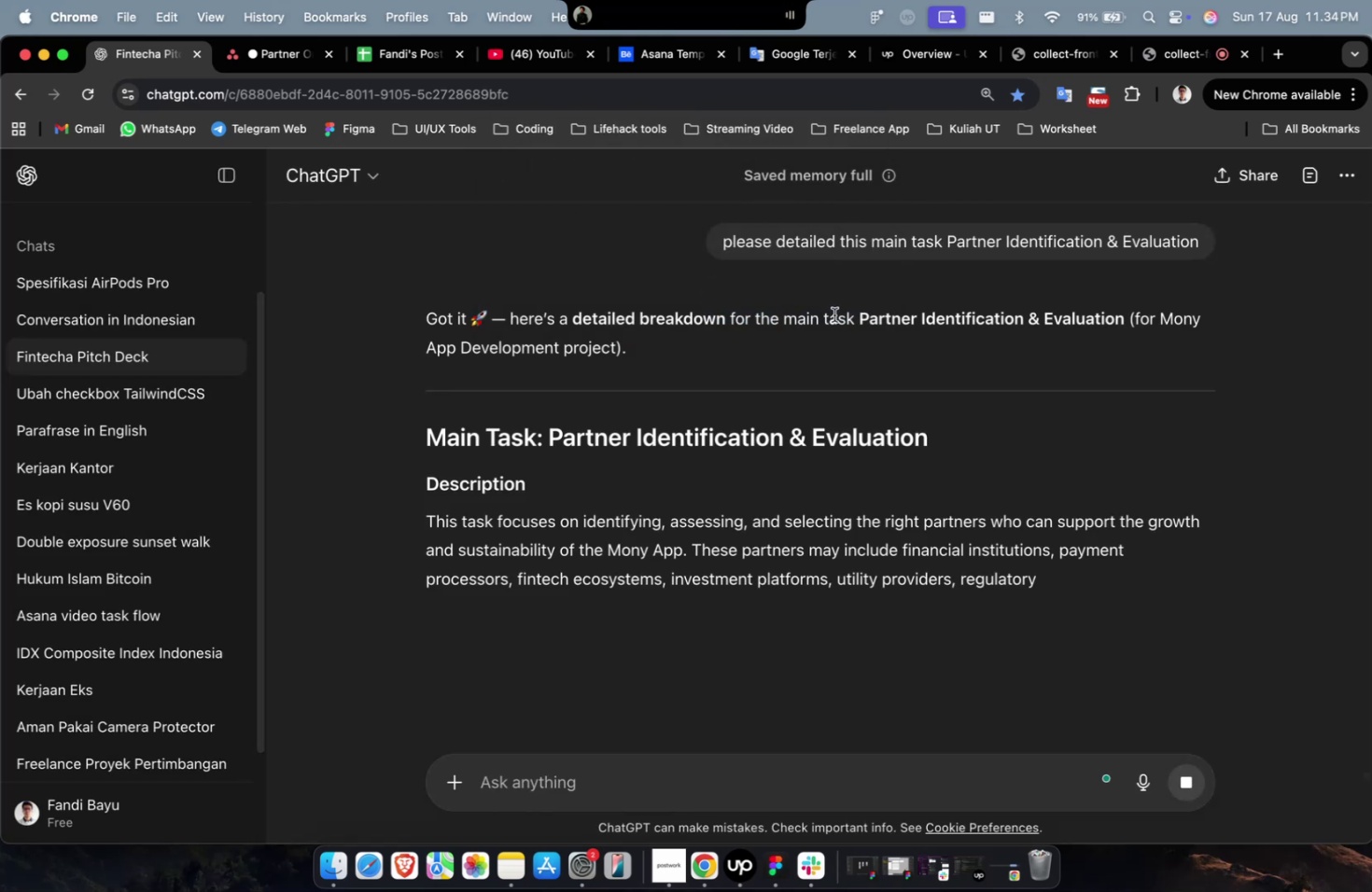 
wait(11.58)
 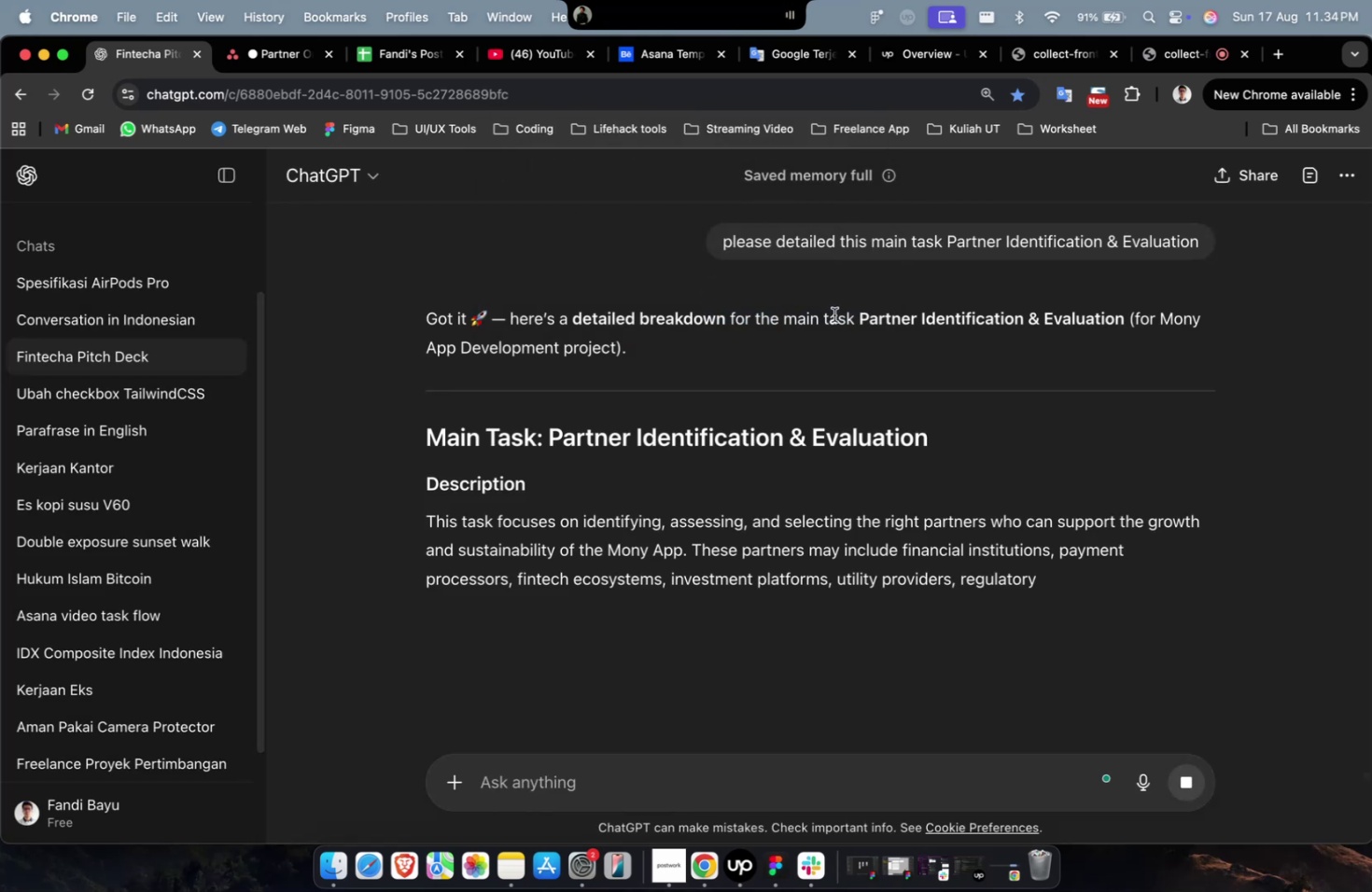 
scroll: coordinate [833, 314], scroll_direction: down, amount: 4.0
 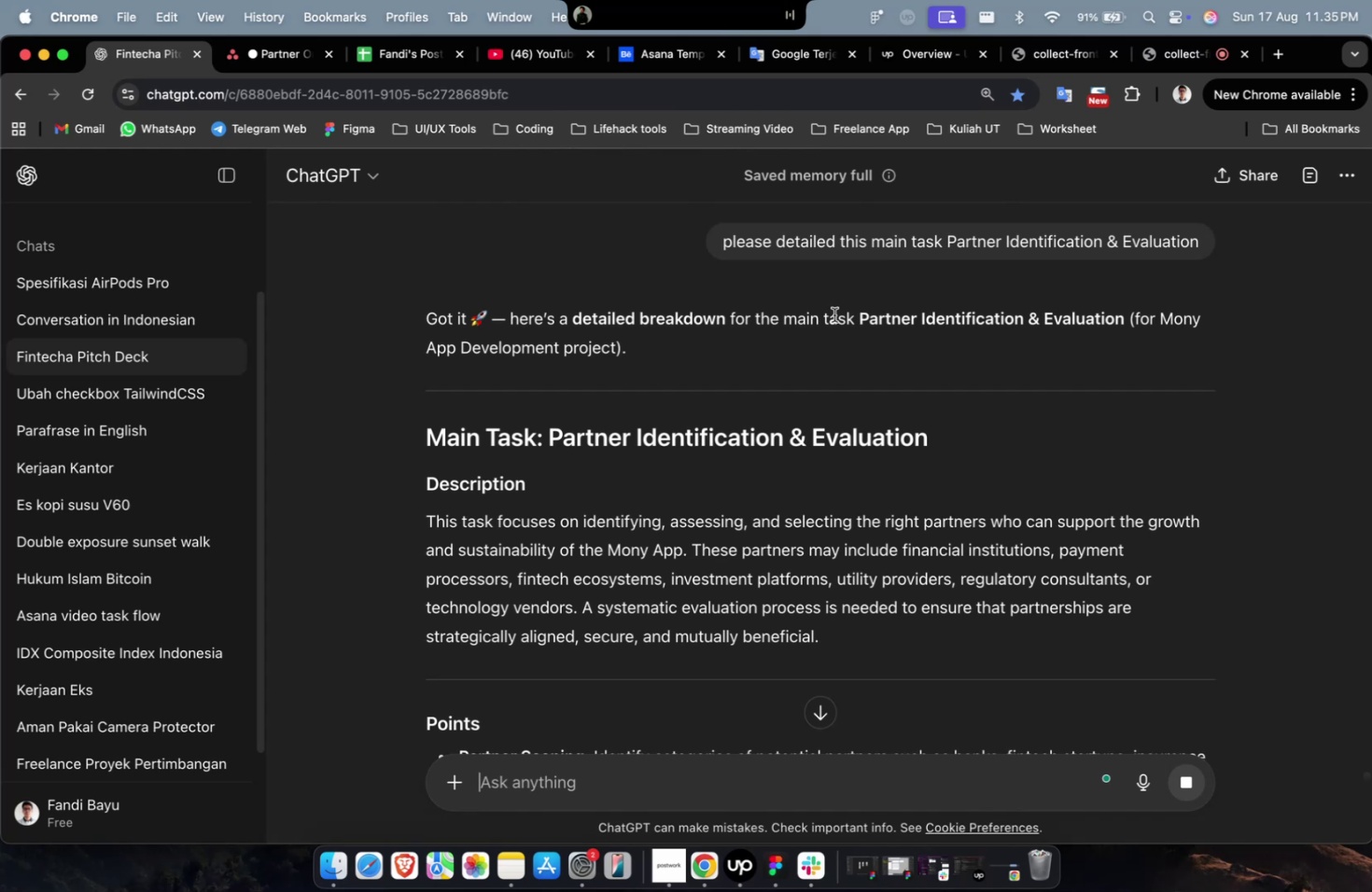 
wait(10.97)
 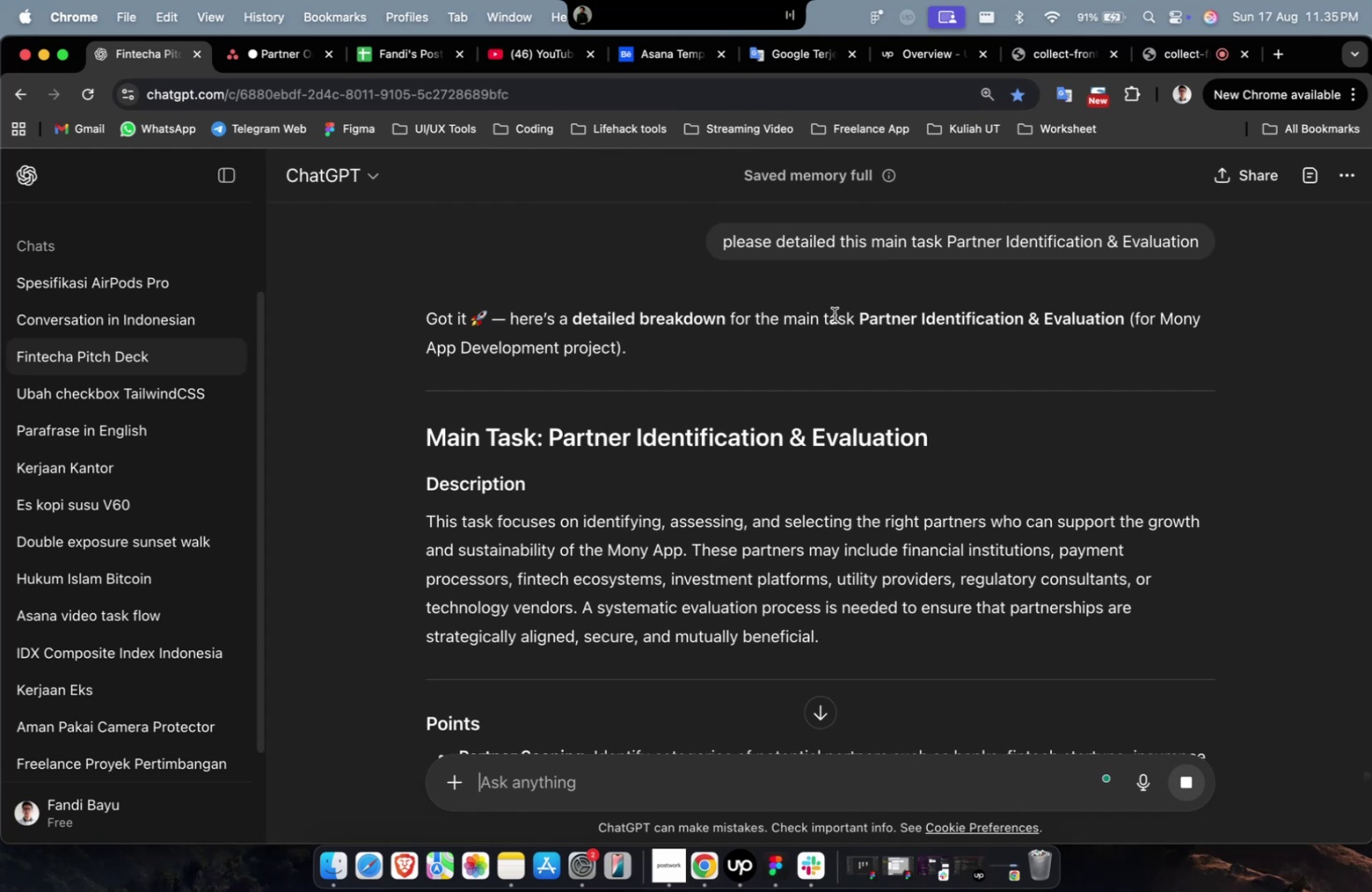 
scroll: coordinate [713, 507], scroll_direction: down, amount: 24.0
 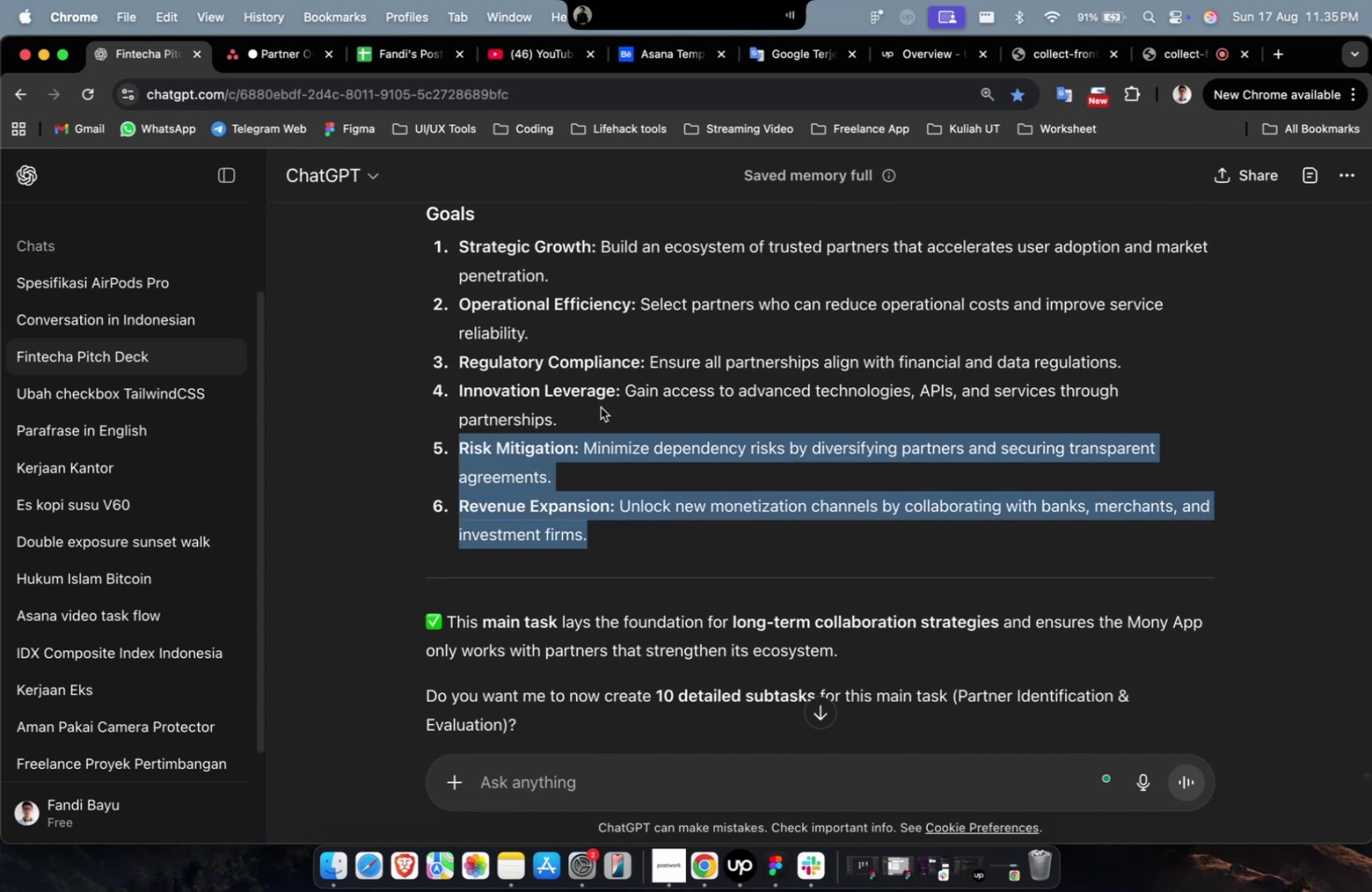 
scroll: coordinate [477, 437], scroll_direction: up, amount: 26.0
 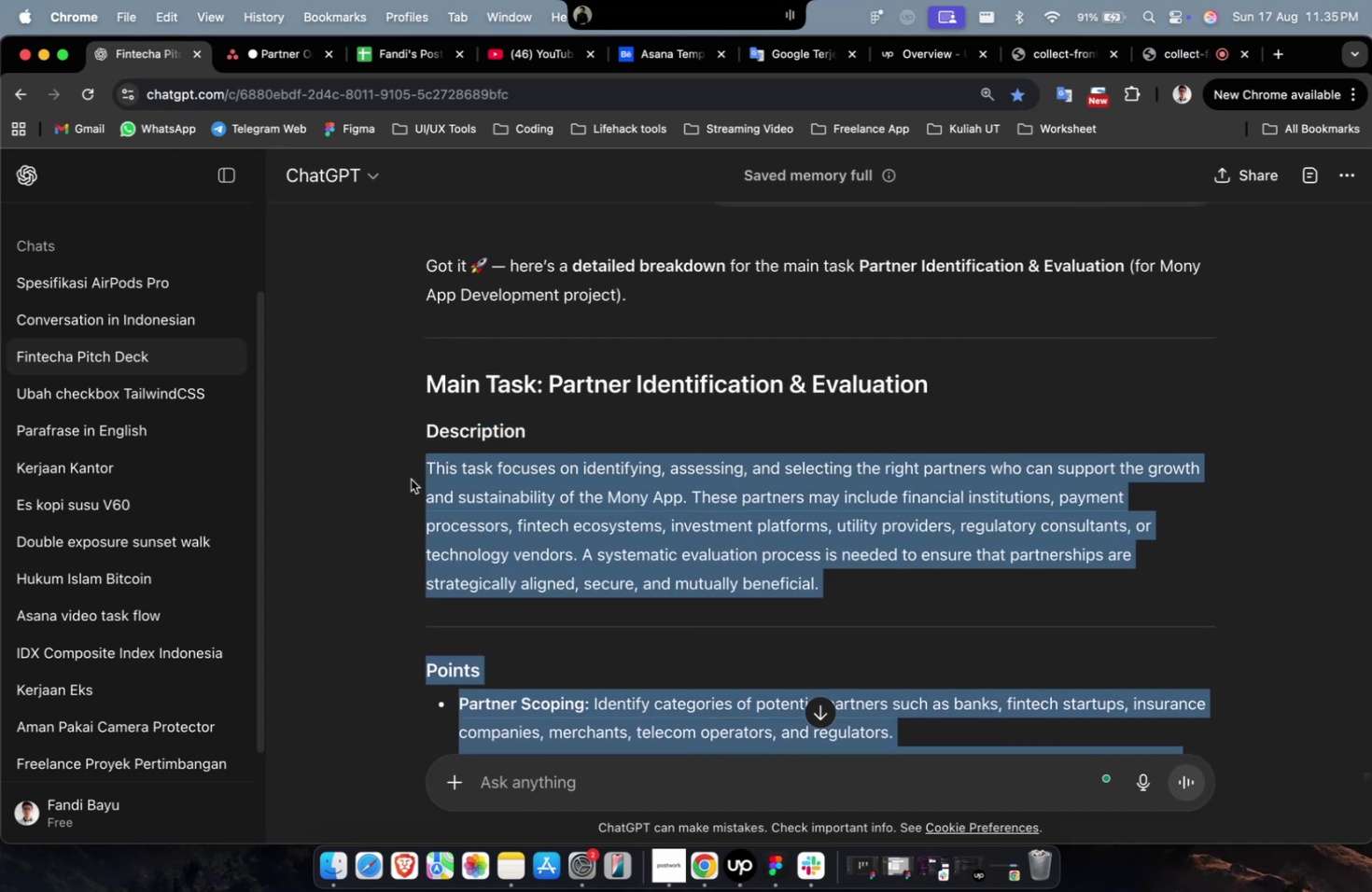 
key(Meta+C)
 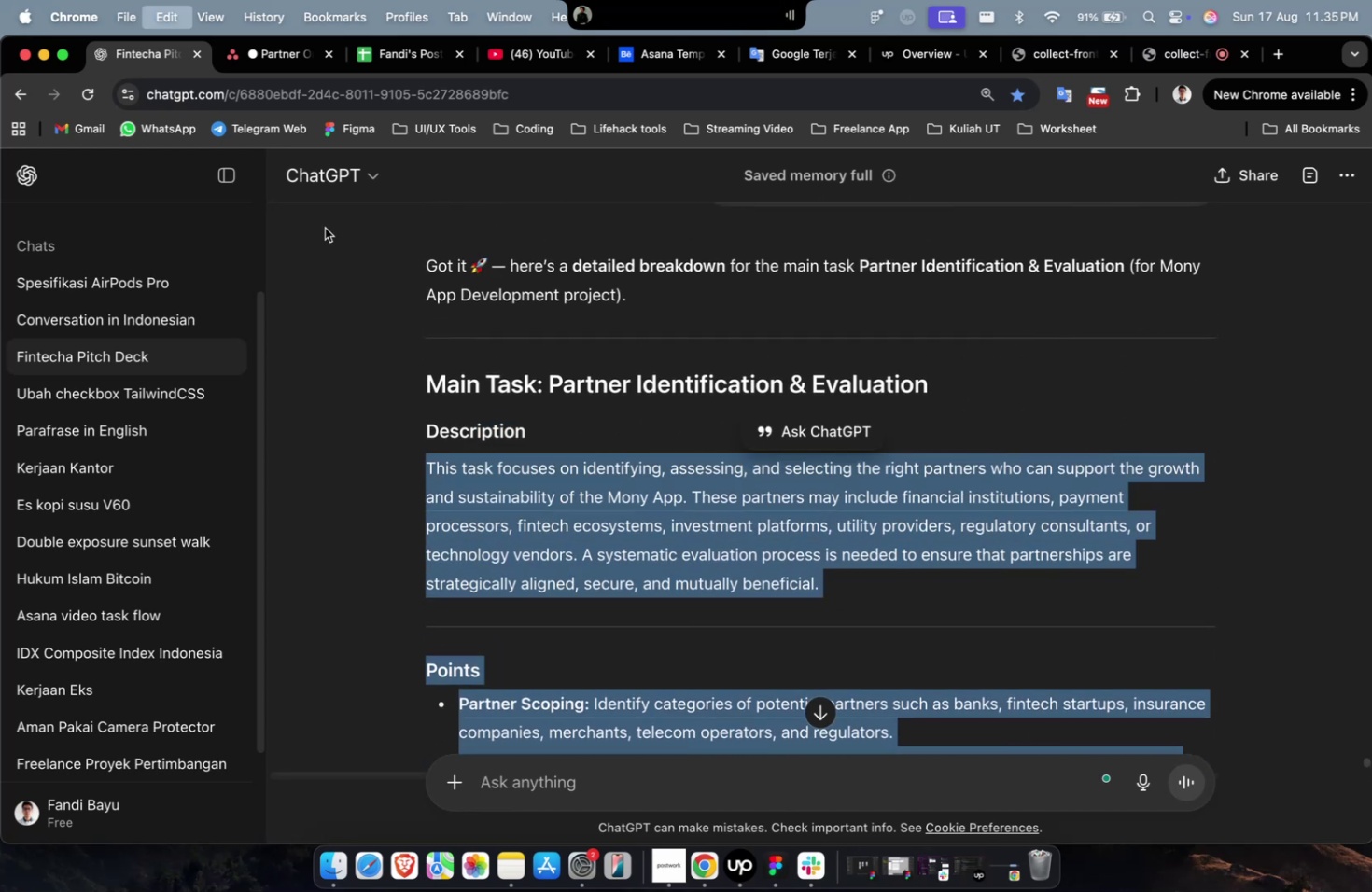 
key(Meta+C)
 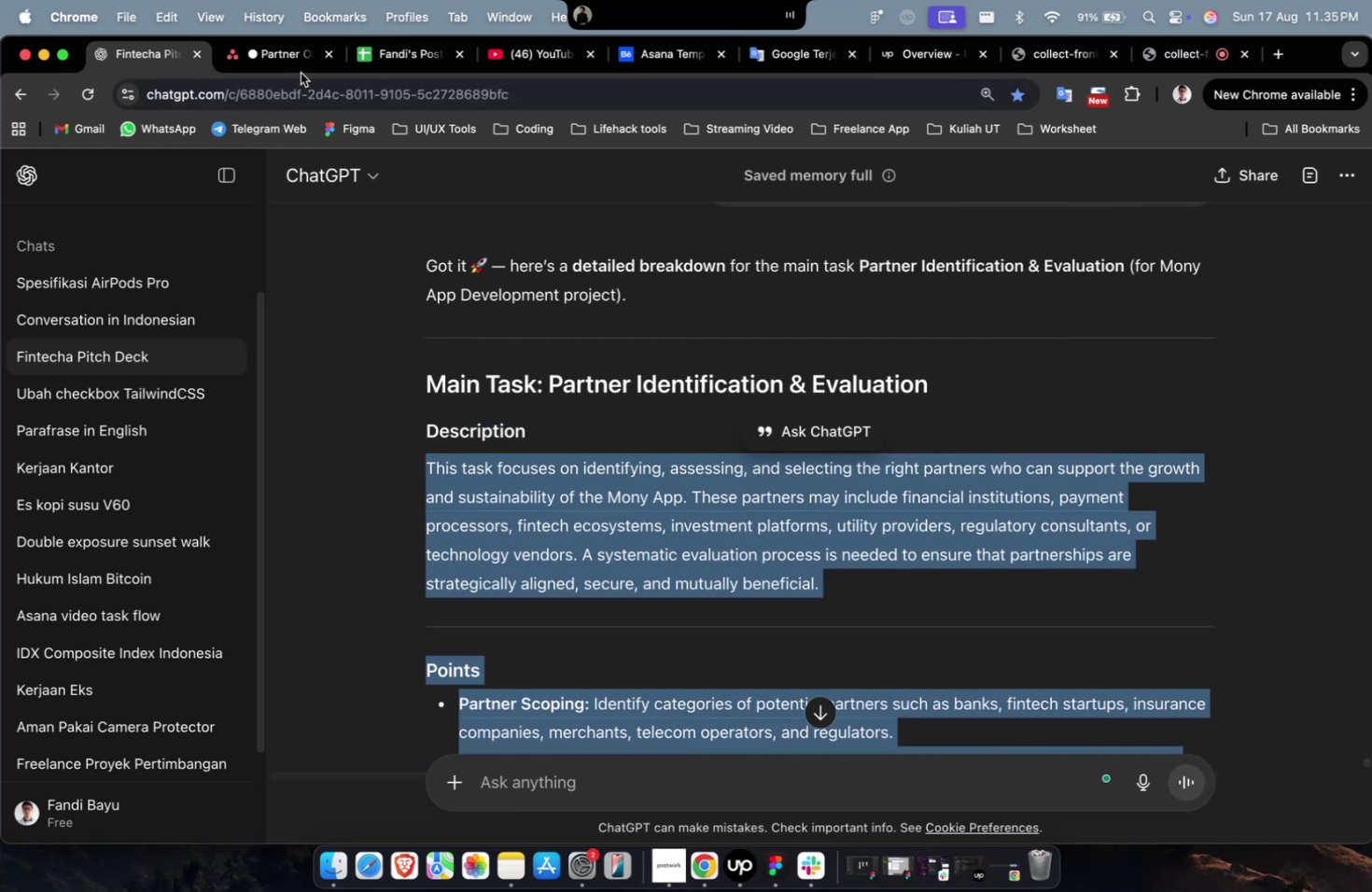 
double_click([311, 66])
 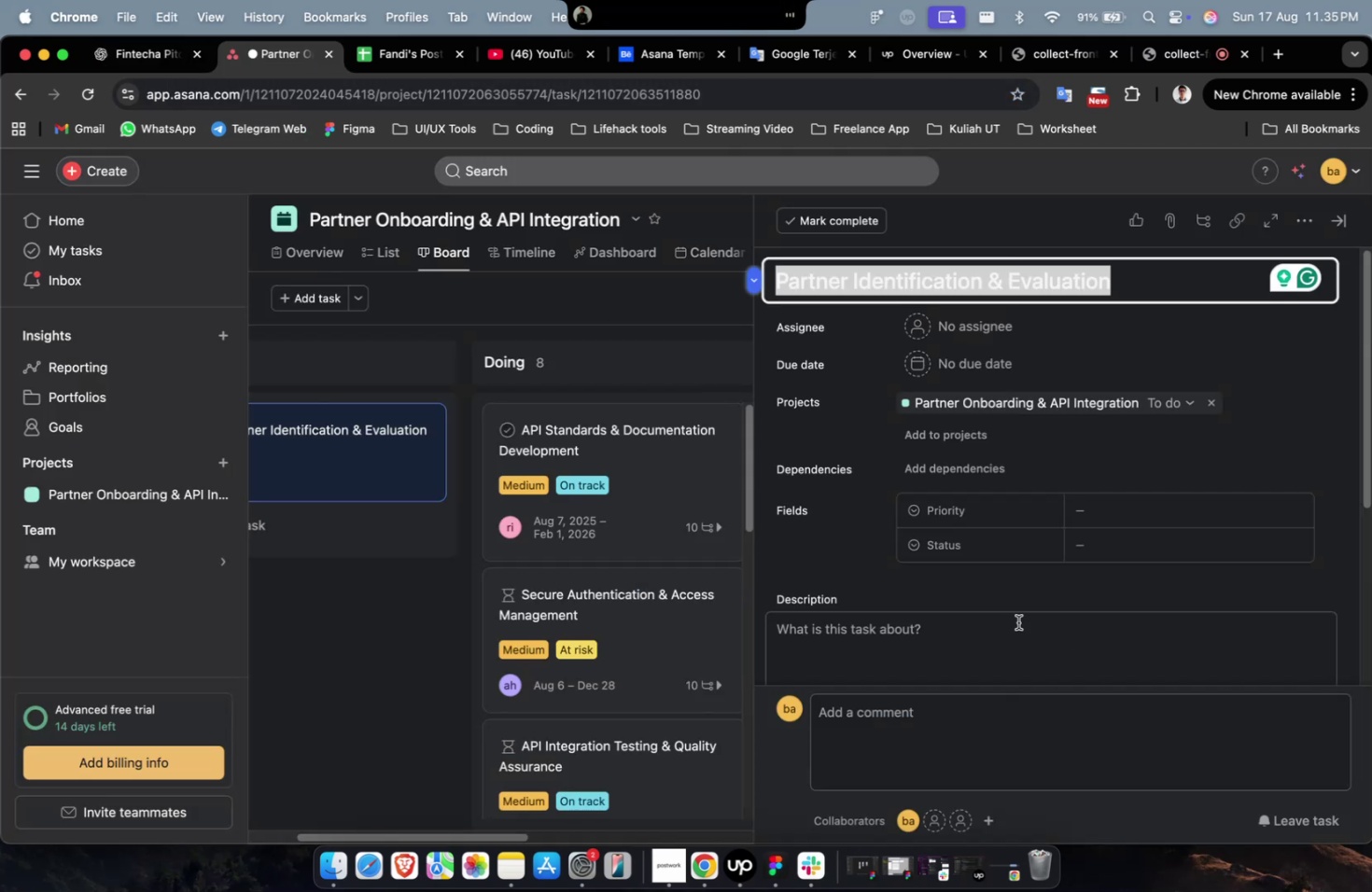 
key(Meta+V)
 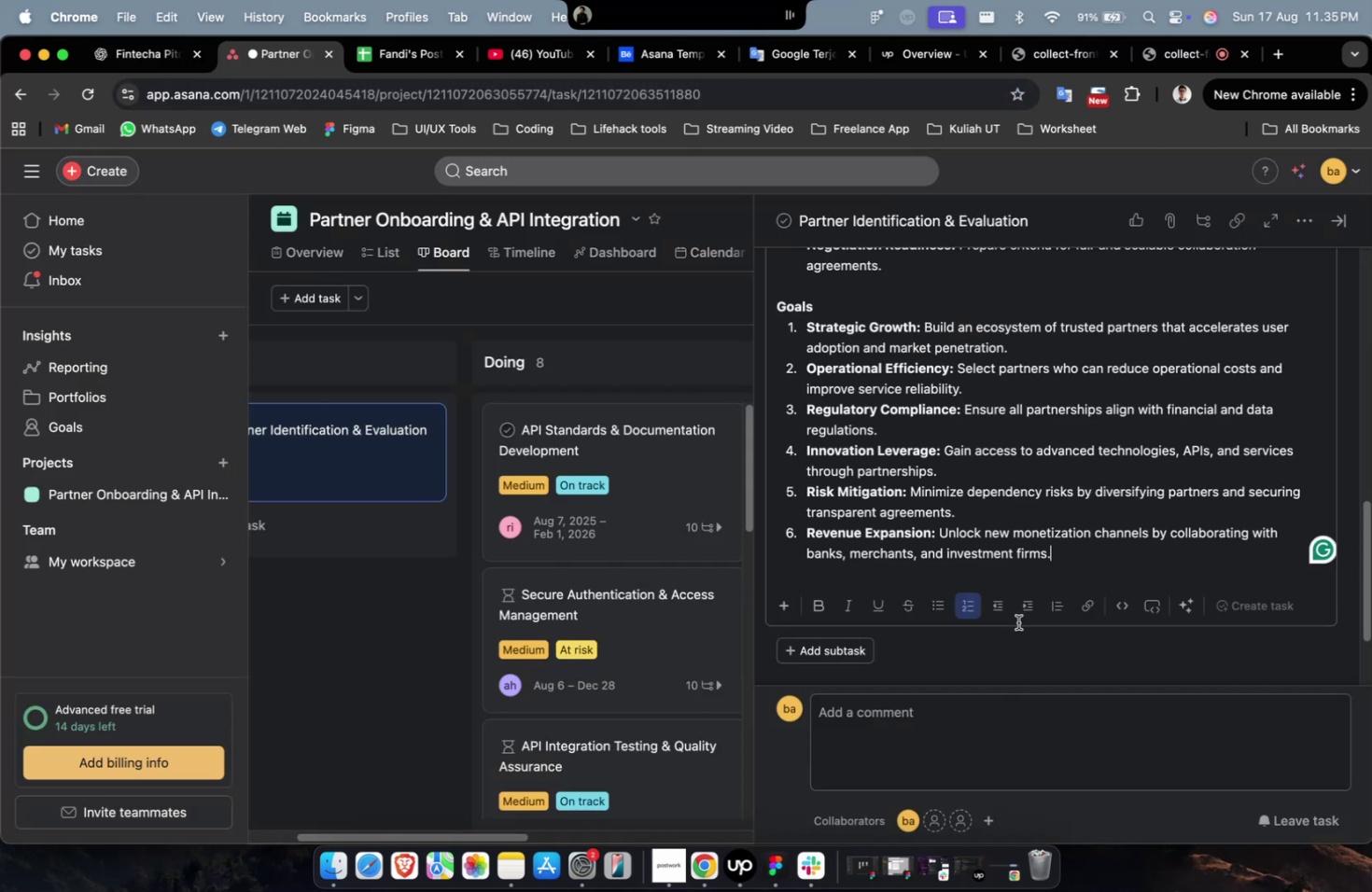 
scroll: coordinate [1008, 609], scroll_direction: up, amount: 37.0
 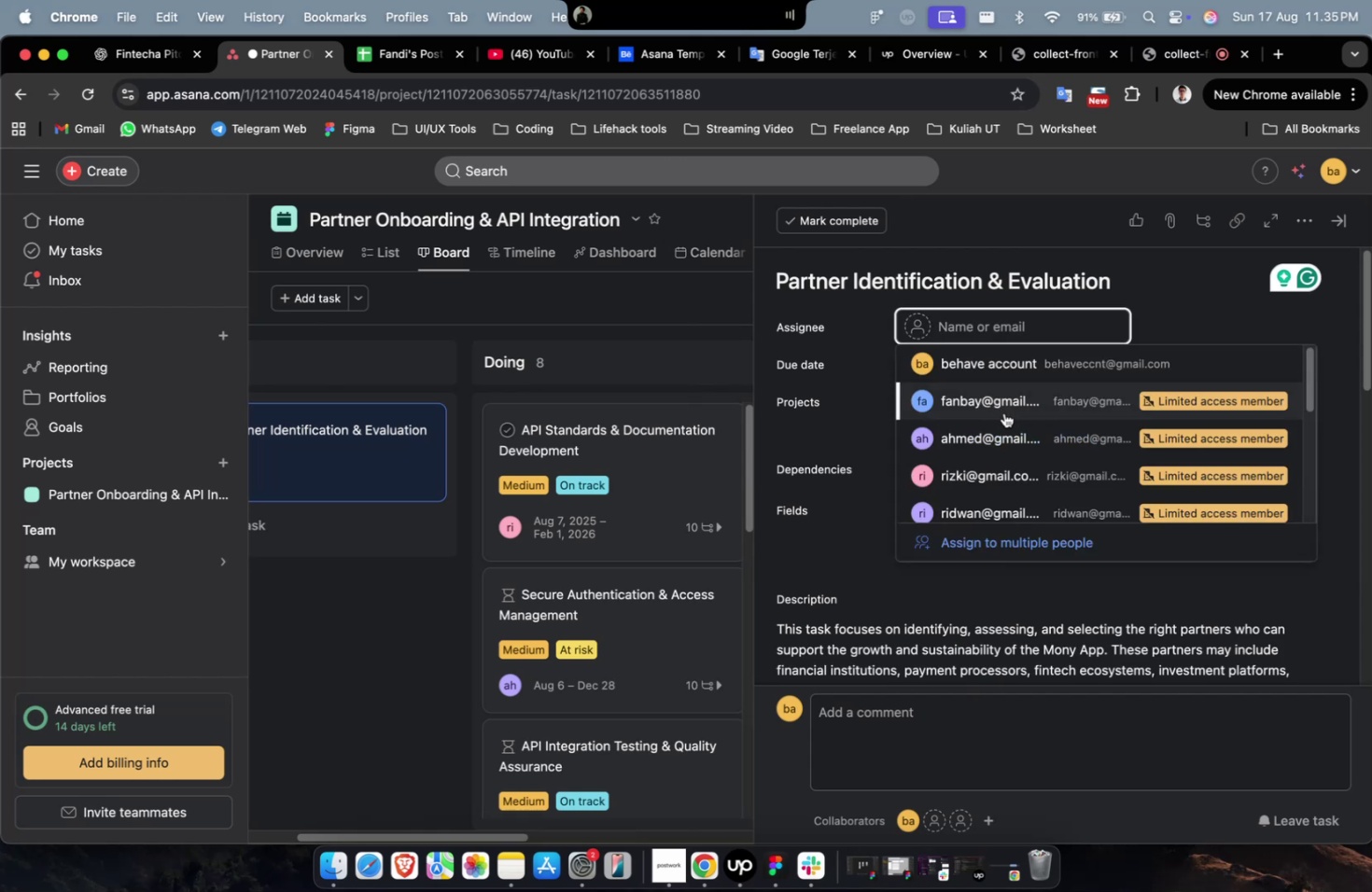 
left_click([1006, 421])
 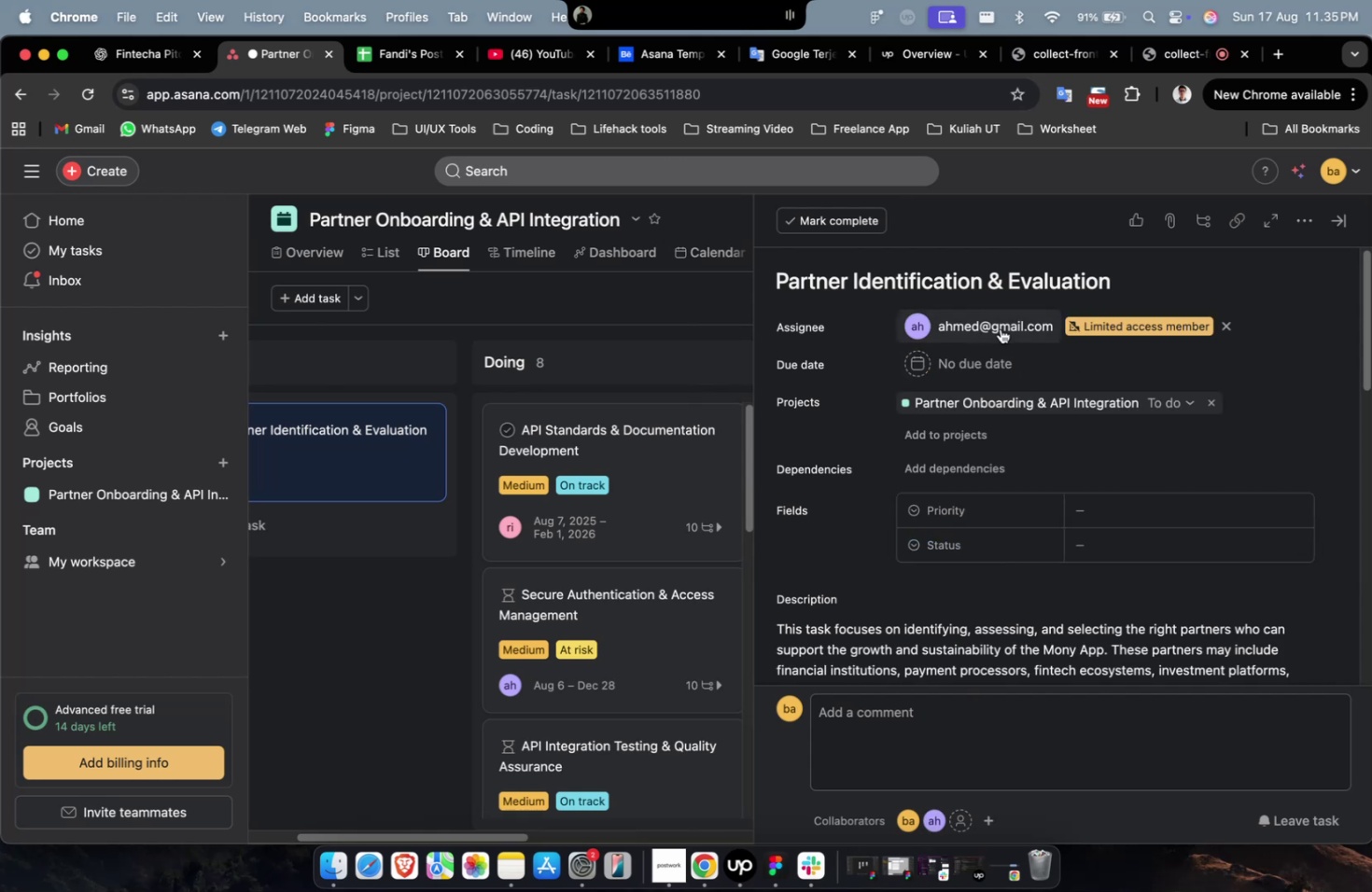 
double_click([1000, 328])
 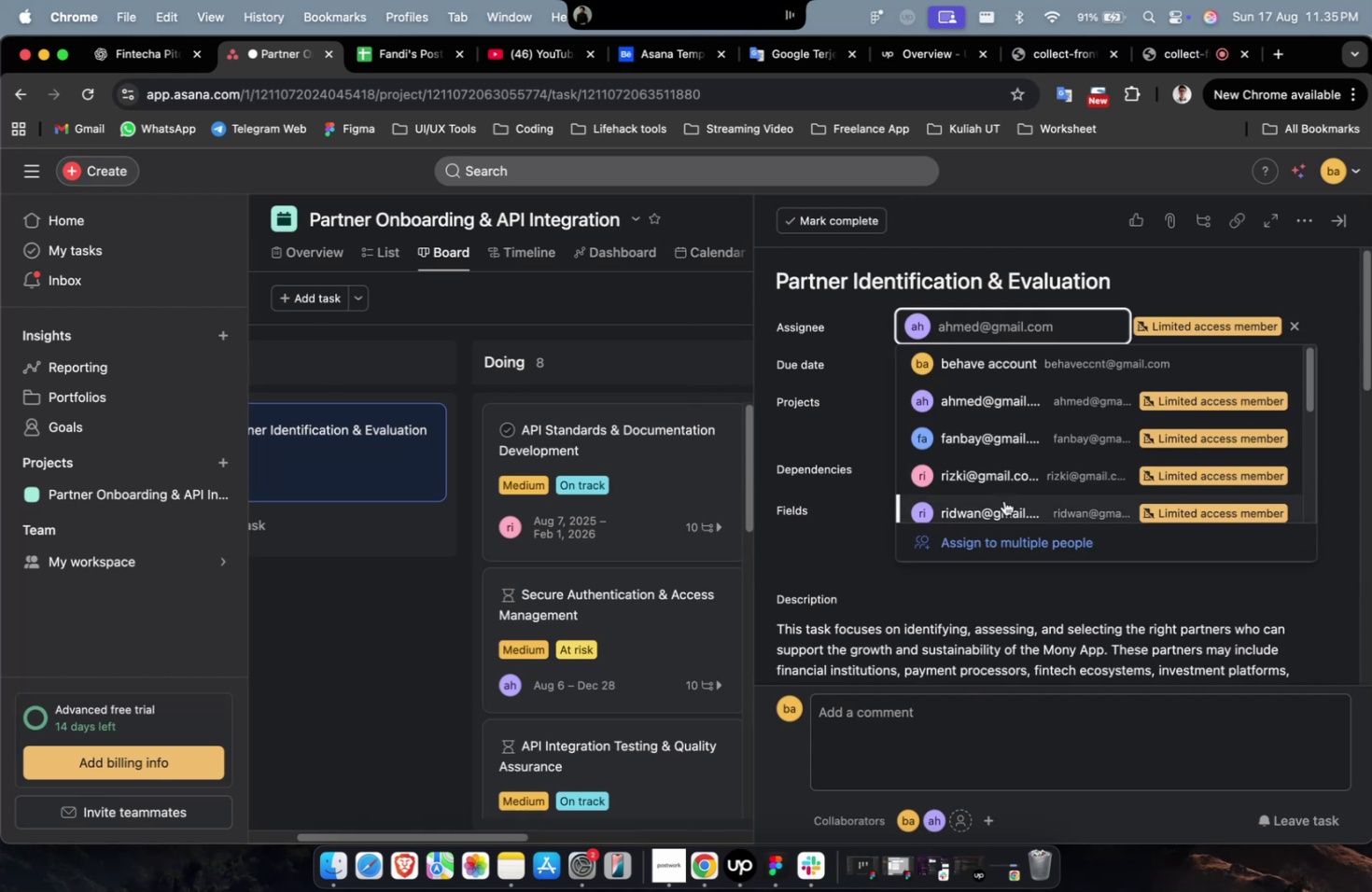 
triple_click([1002, 500])
 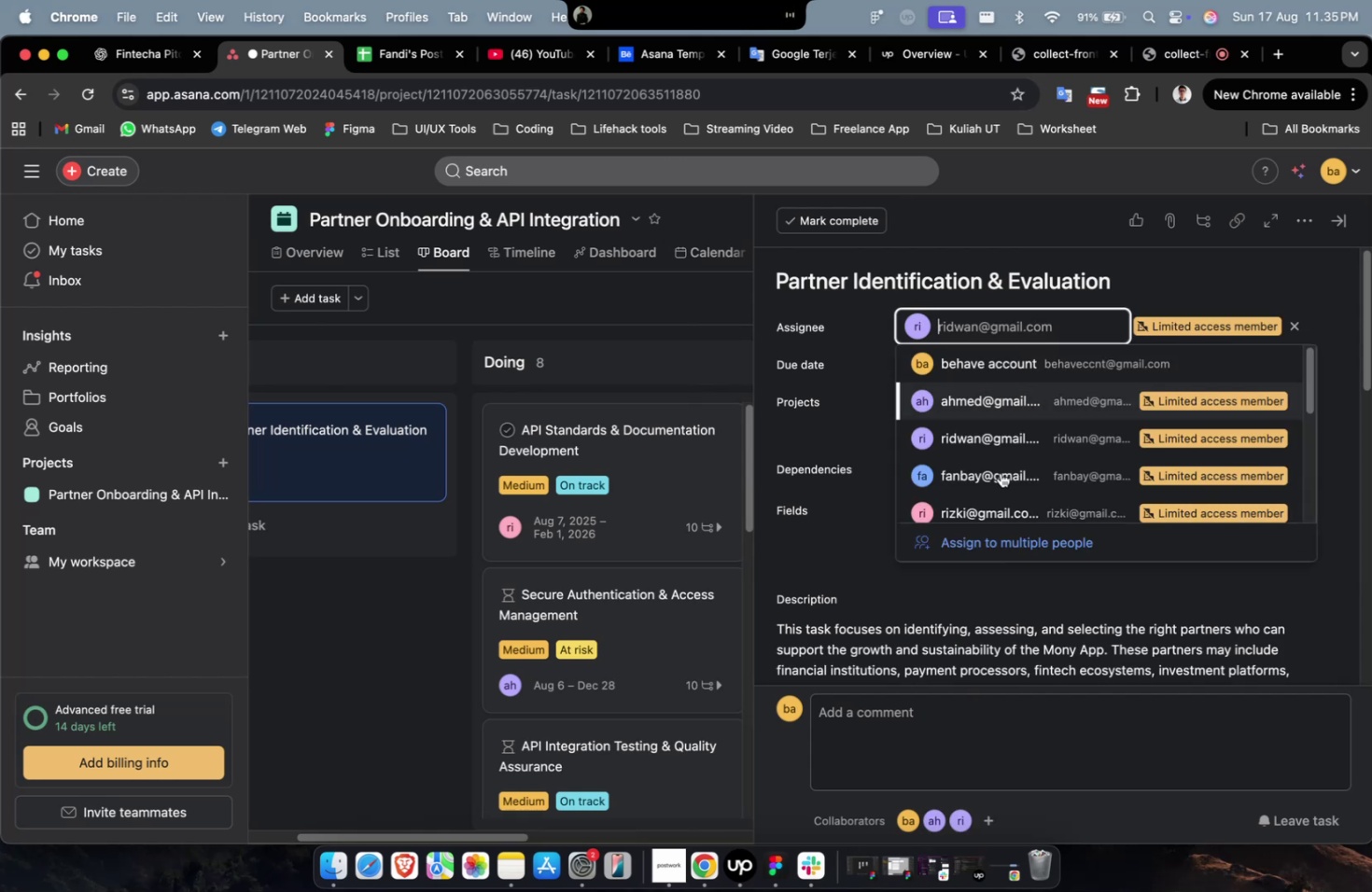 
scroll: coordinate [1022, 481], scroll_direction: down, amount: 9.0
 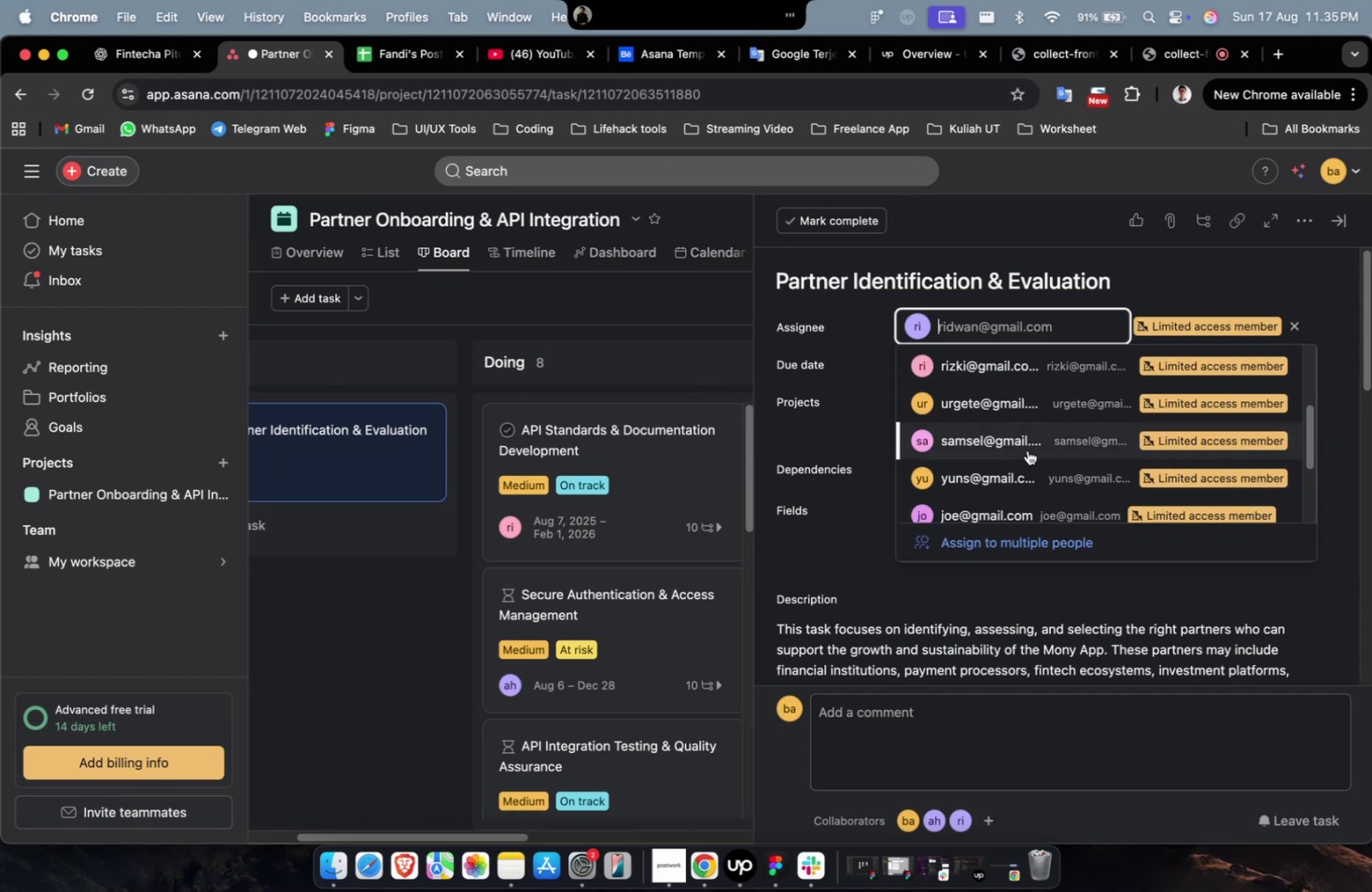 
left_click([1027, 450])
 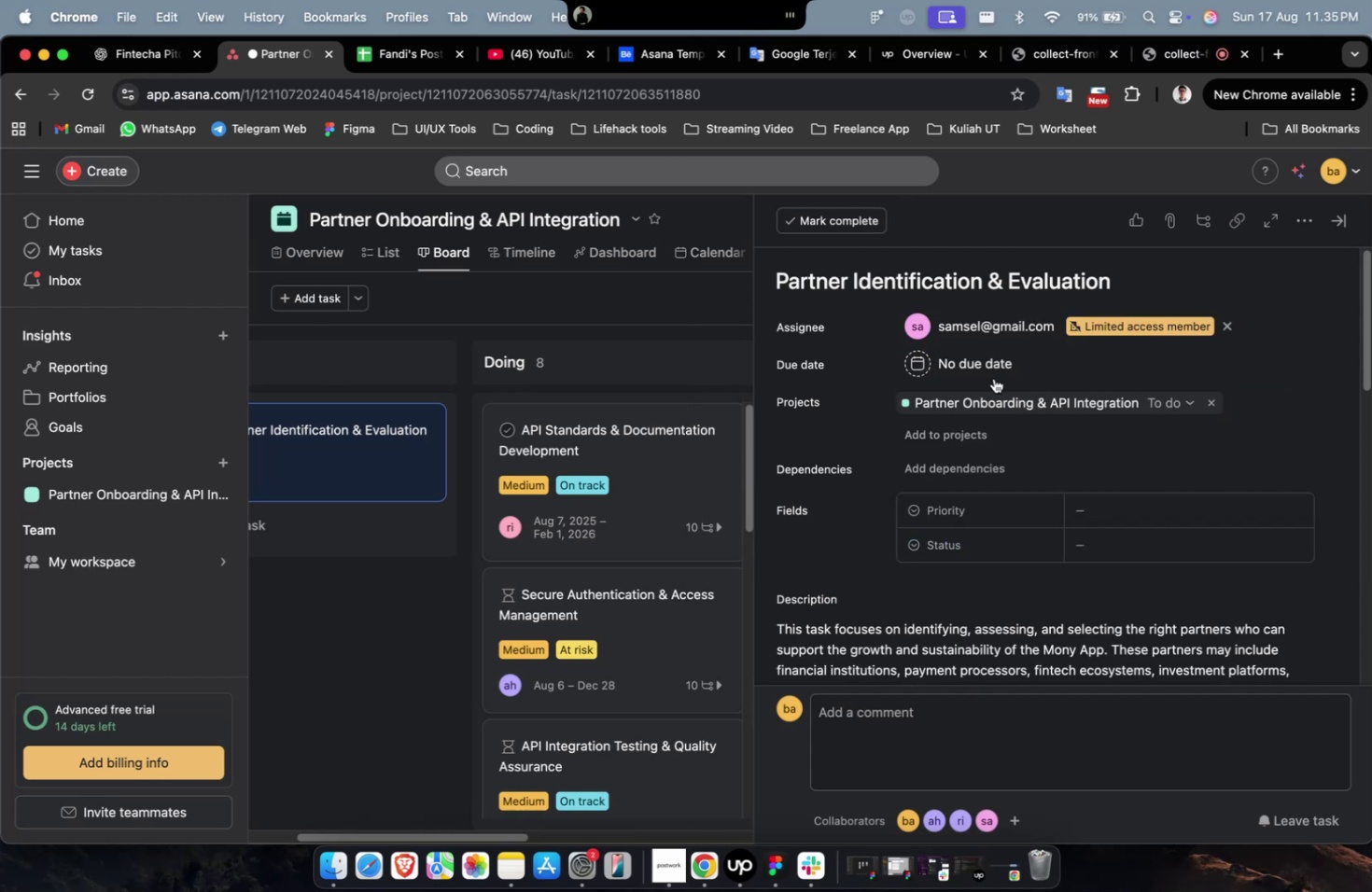 
left_click([987, 366])
 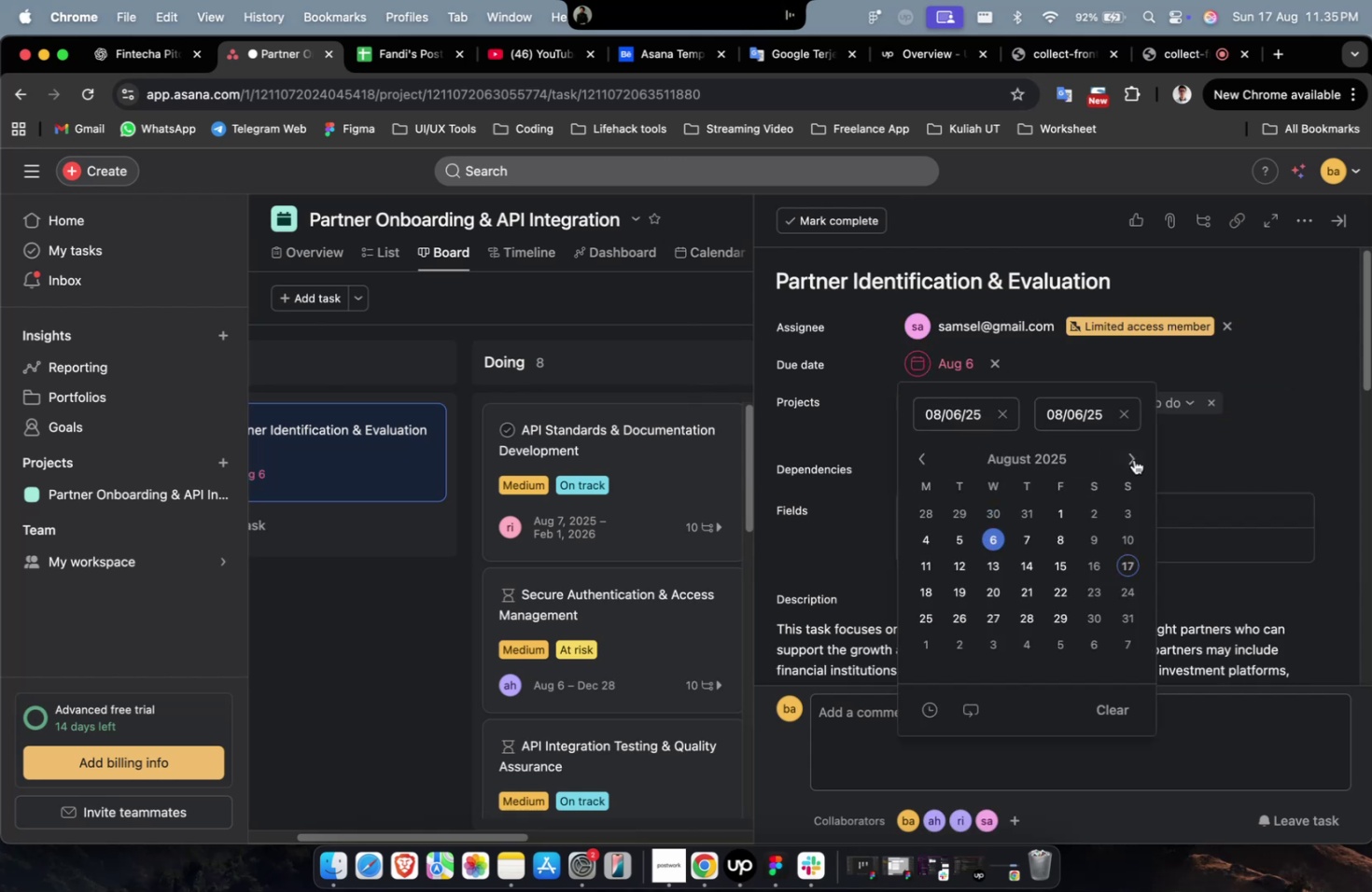 
triple_click([1132, 453])
 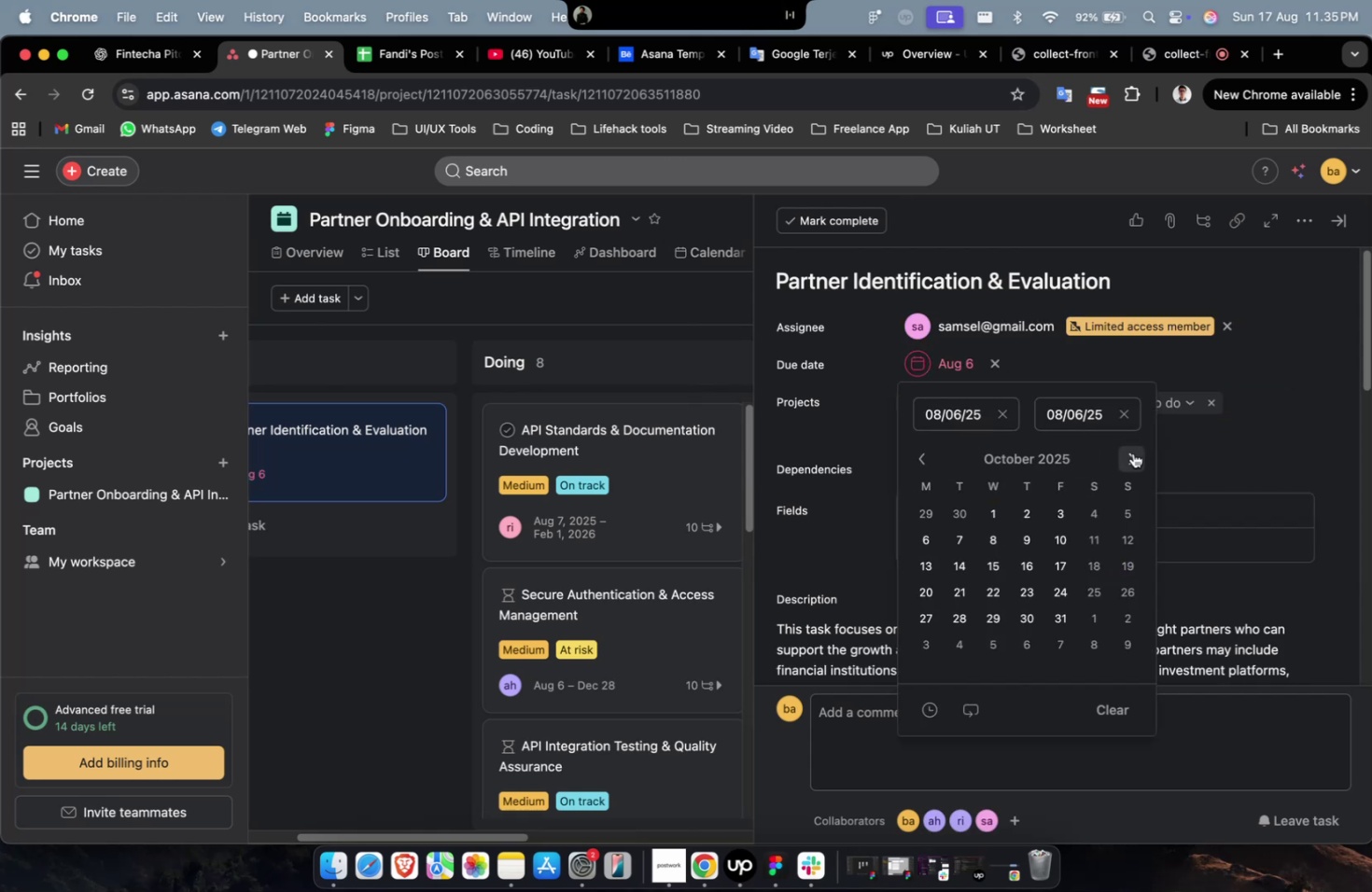 
triple_click([1132, 453])
 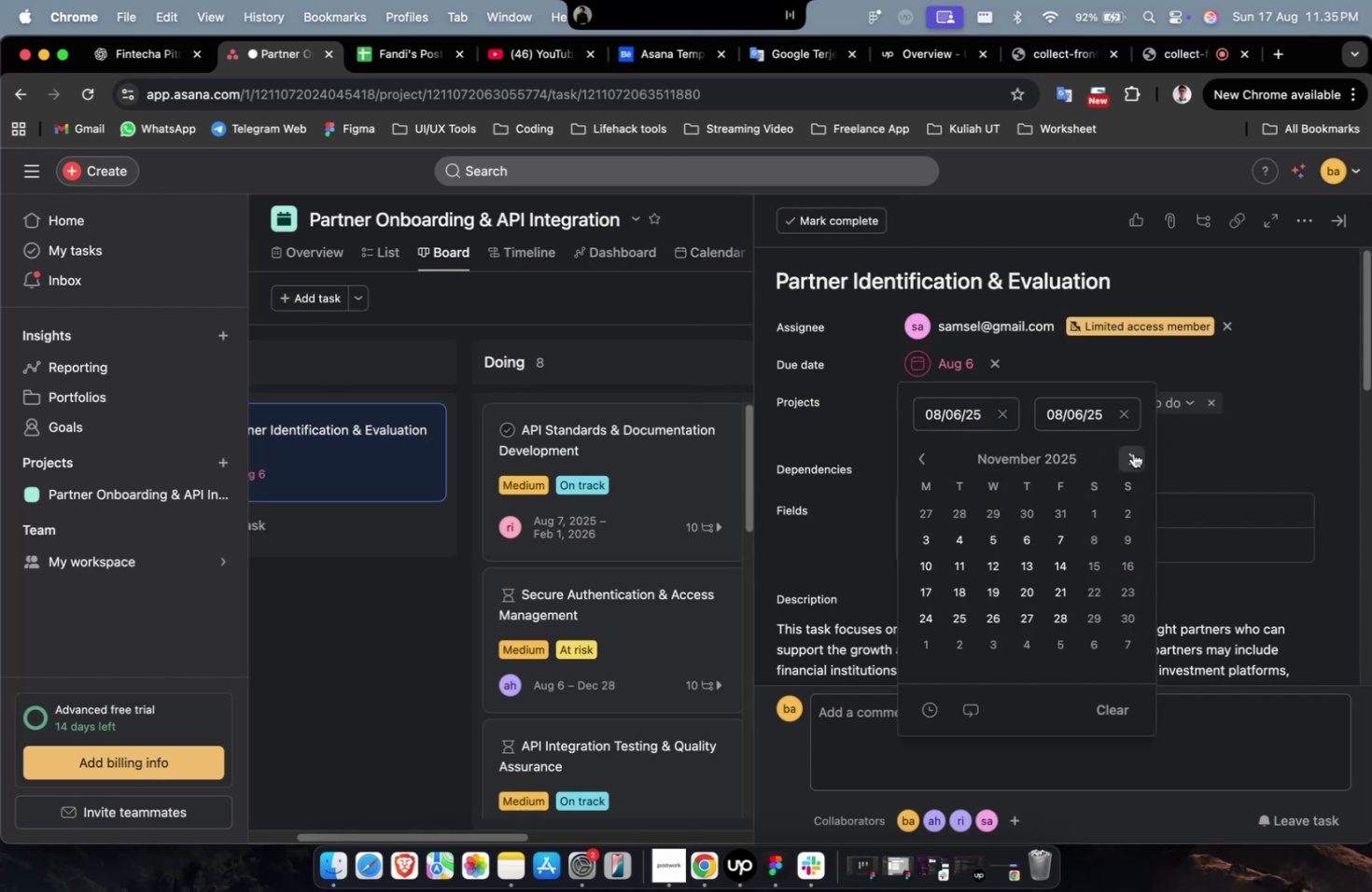 
triple_click([1132, 453])
 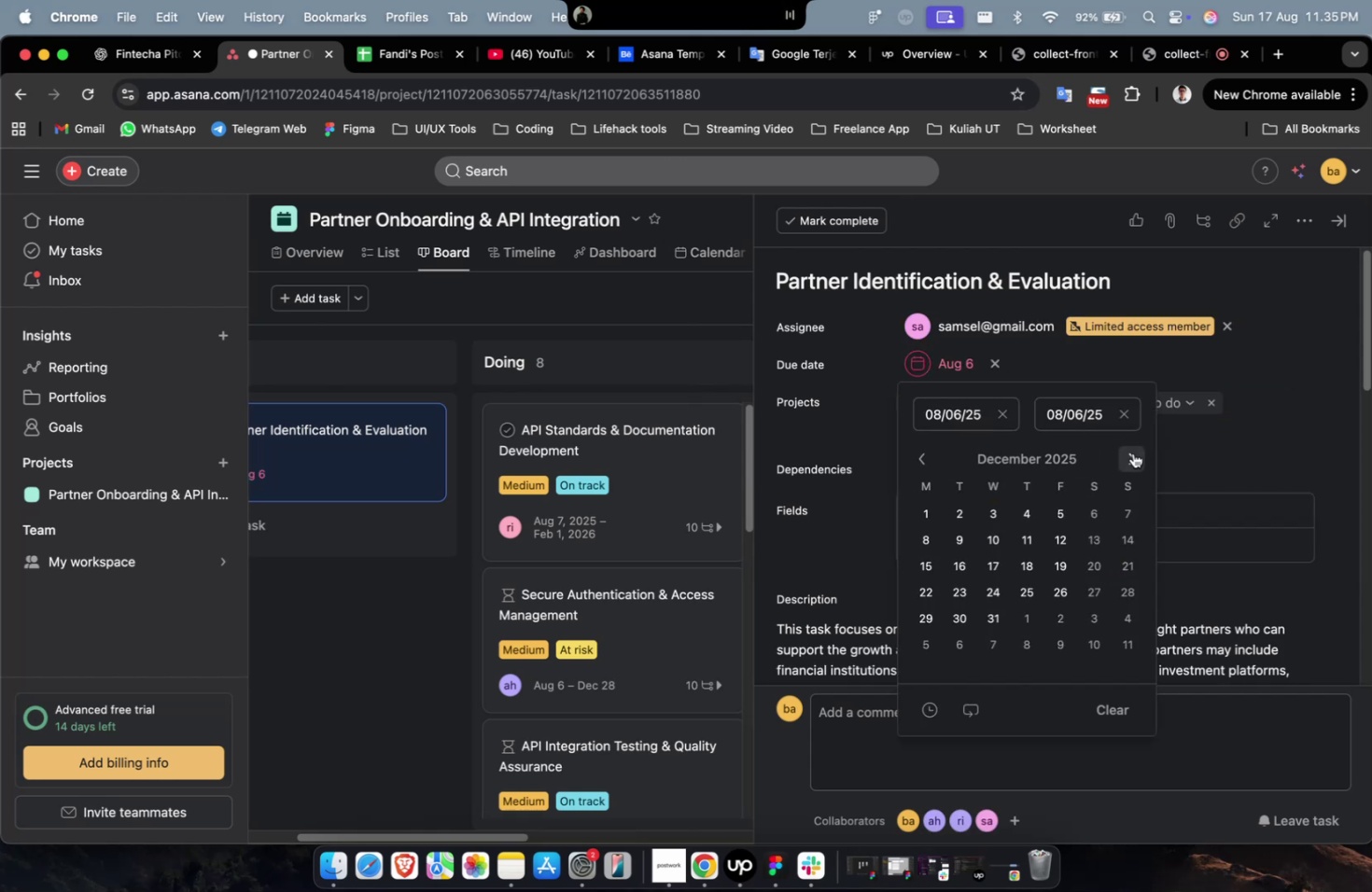 
triple_click([1132, 453])
 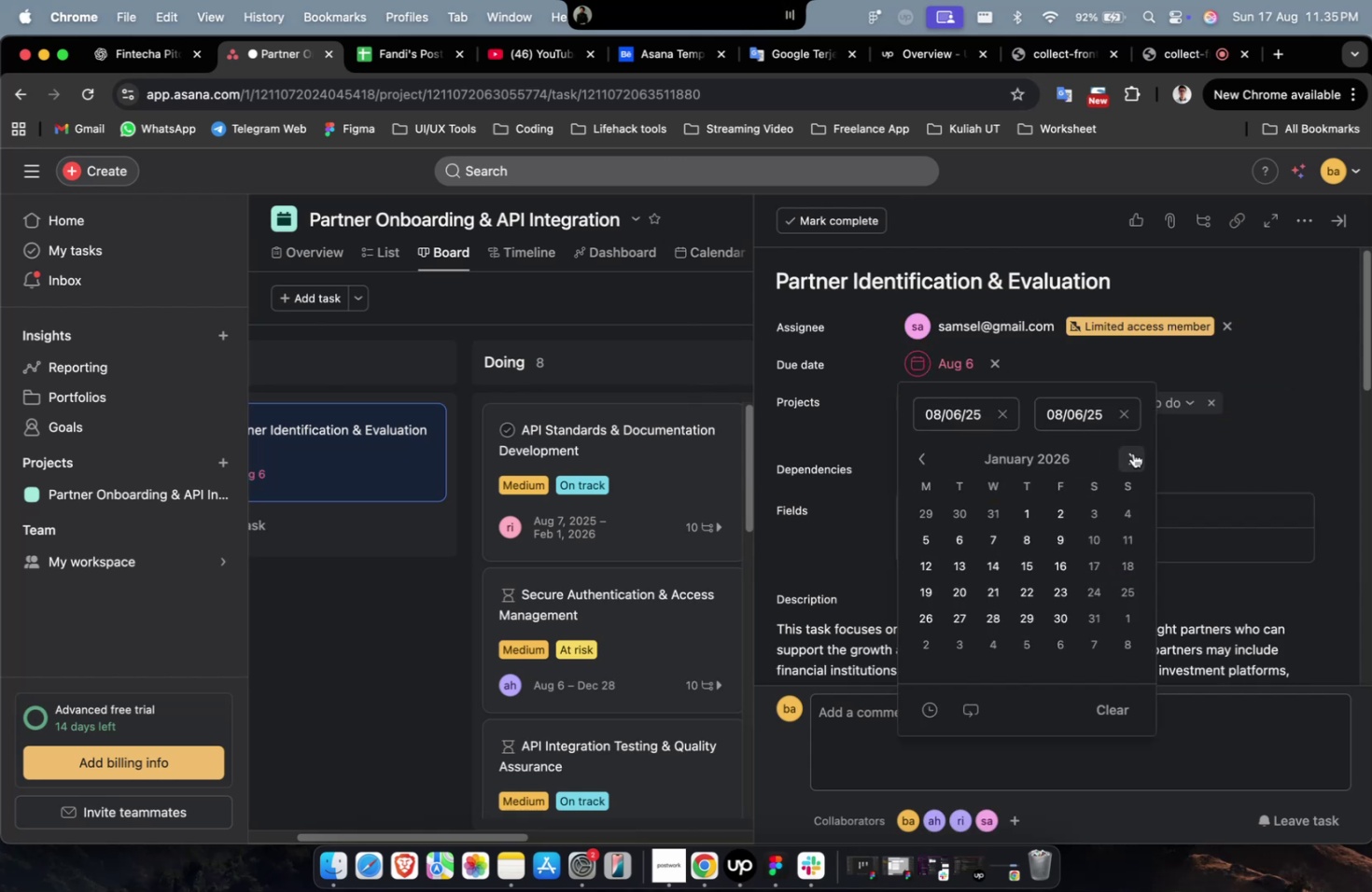 
triple_click([1132, 453])
 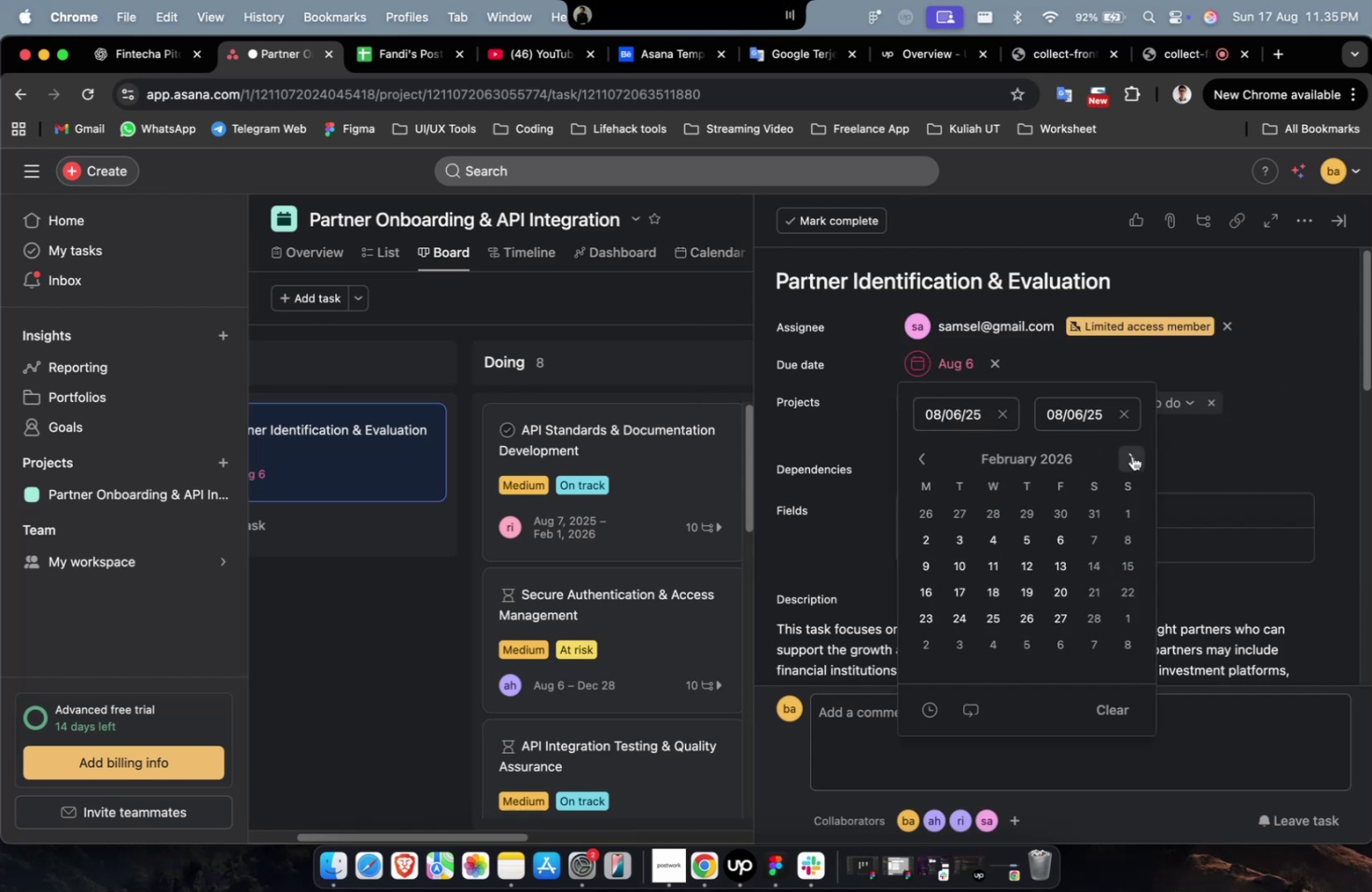 
triple_click([1132, 453])
 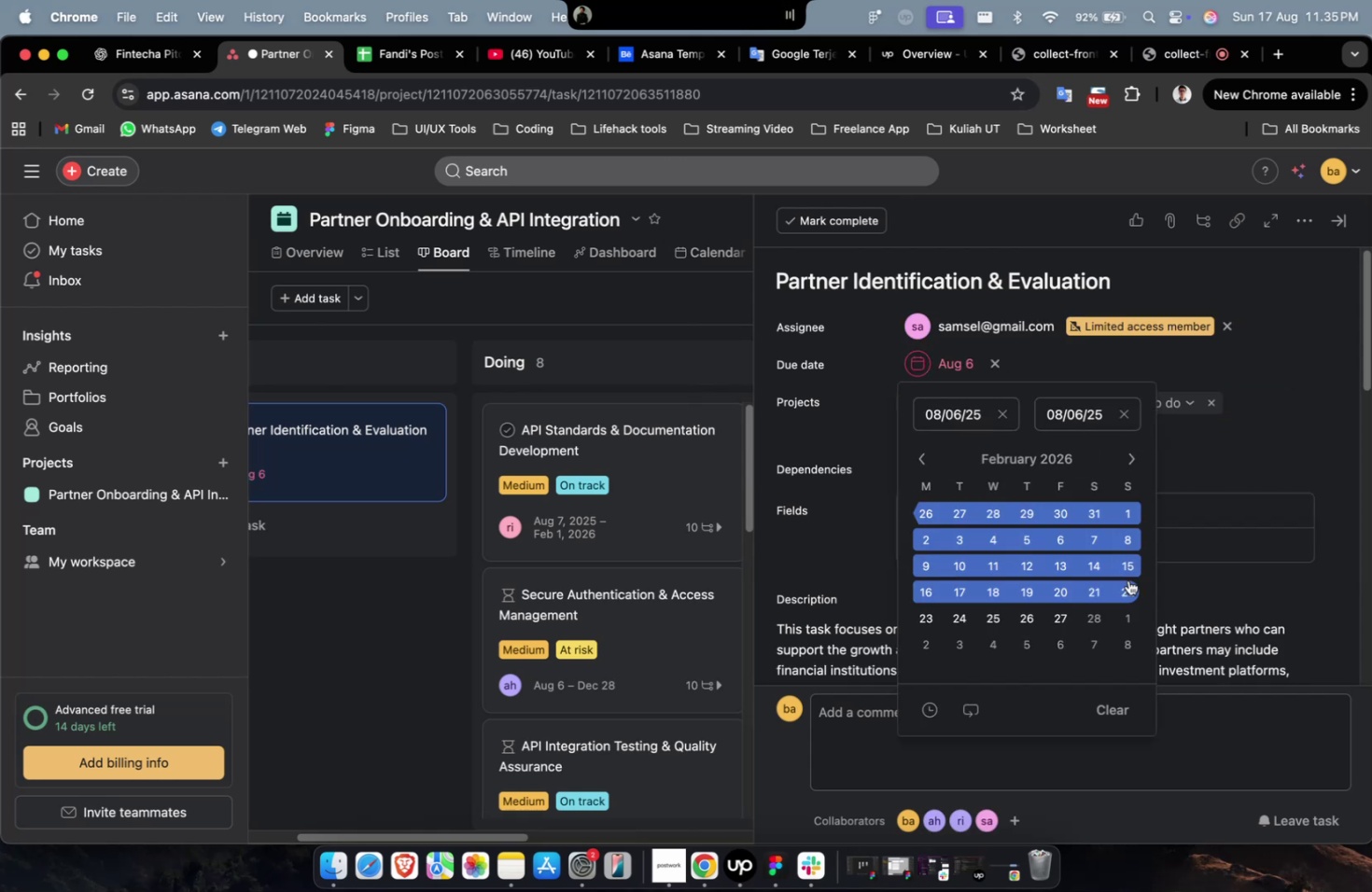 
triple_click([1127, 579])
 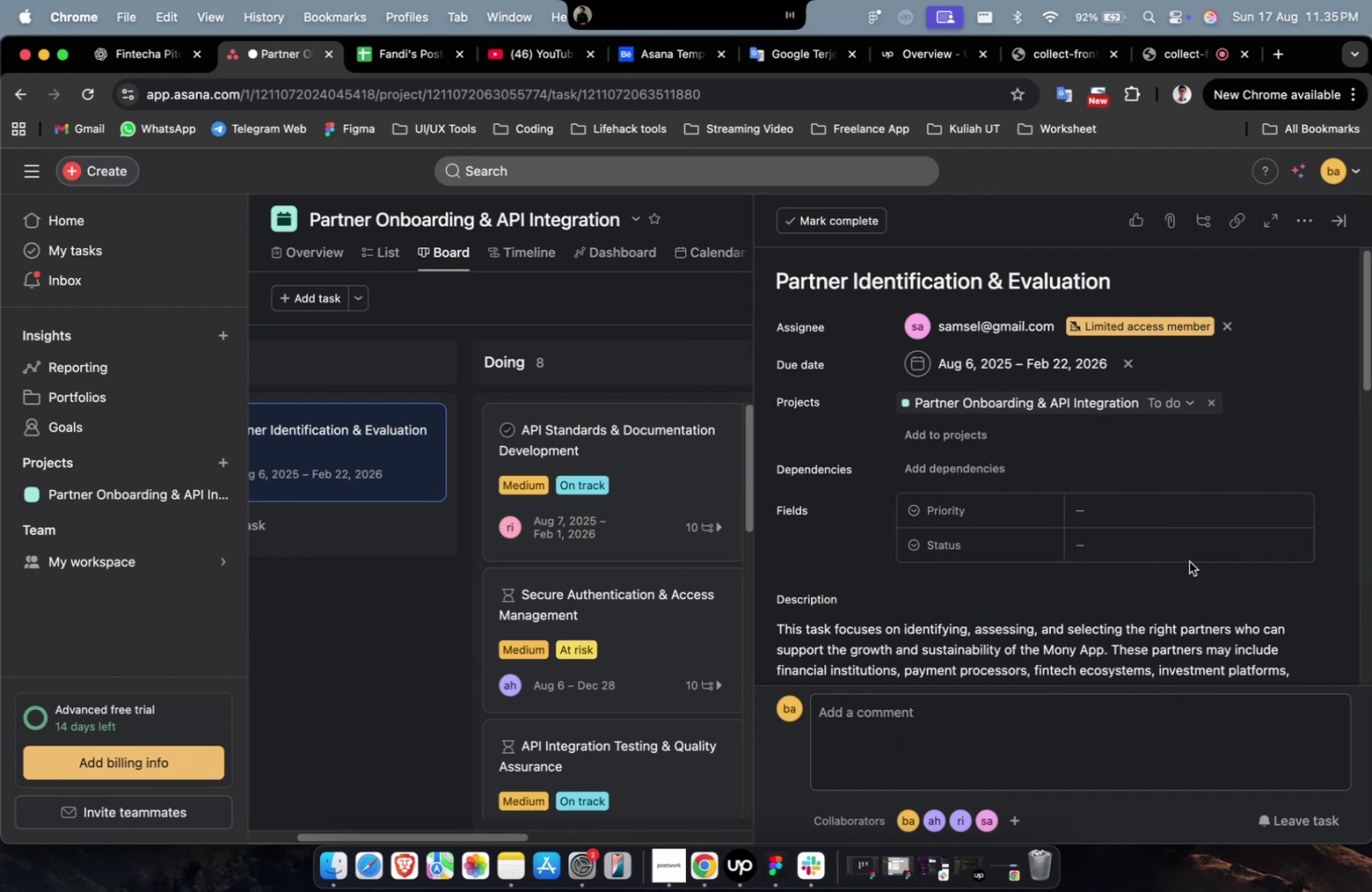 
triple_click([1188, 561])
 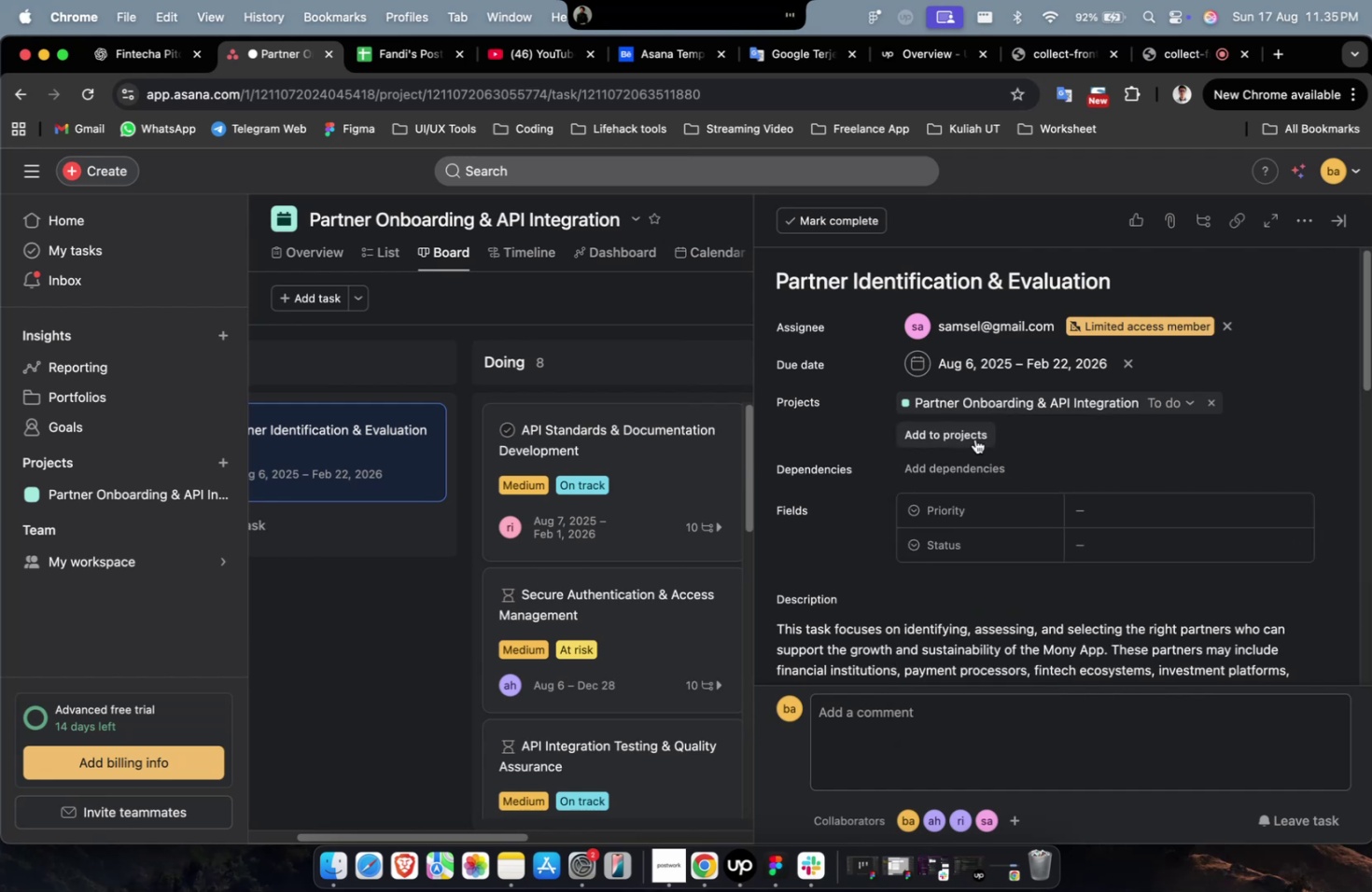 
triple_click([974, 439])
 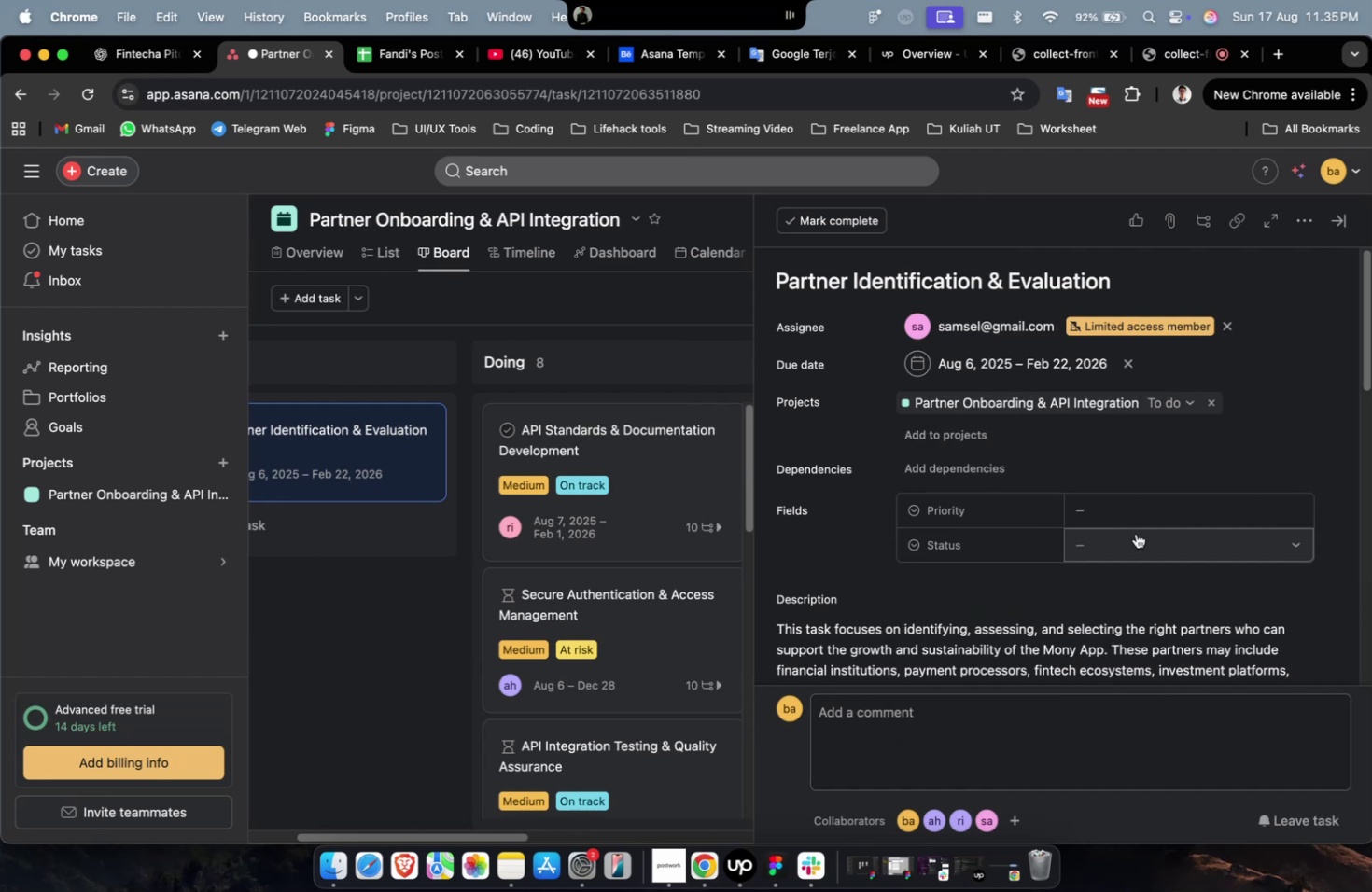 
double_click([1133, 509])
 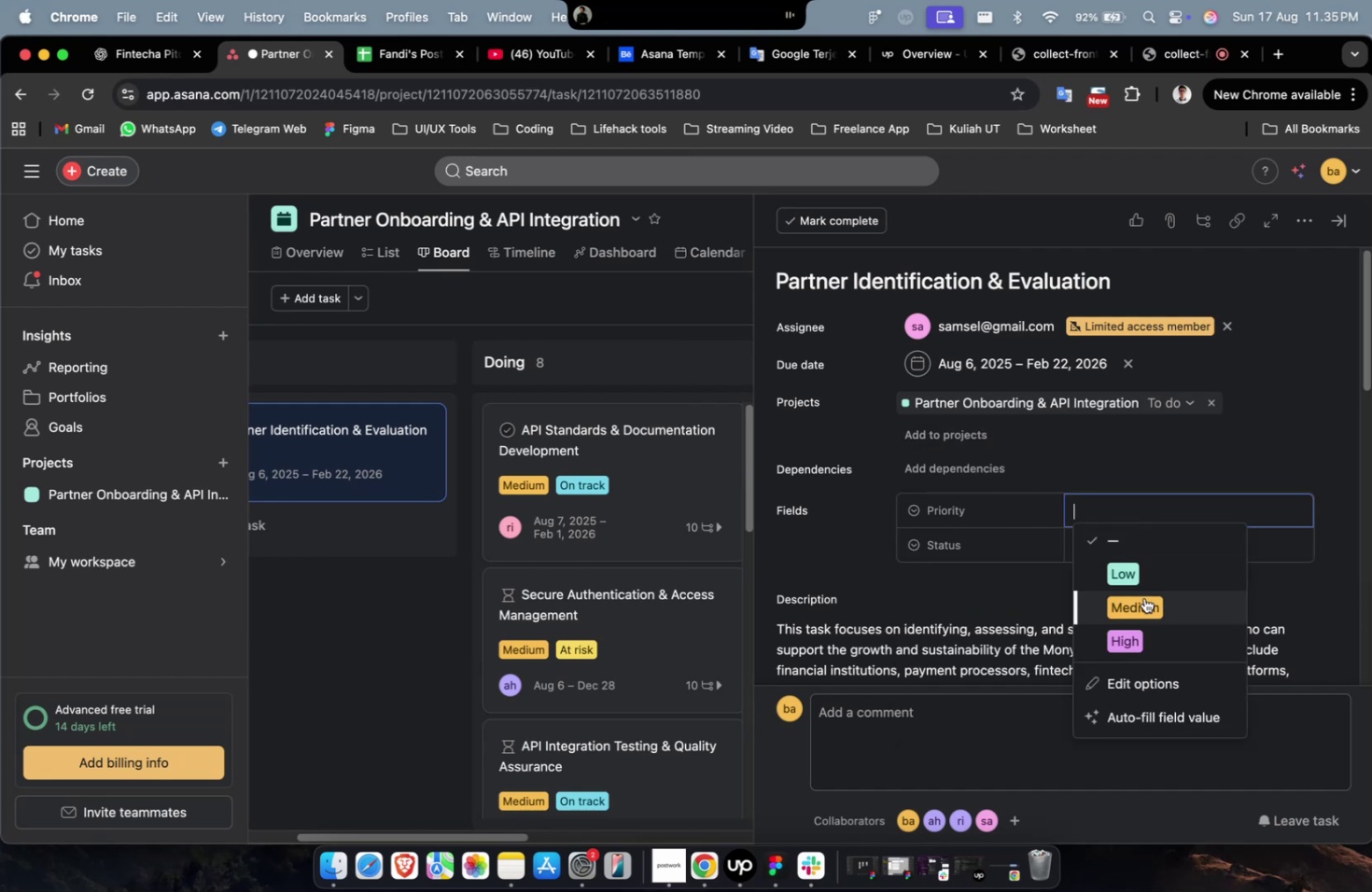 
triple_click([1143, 597])
 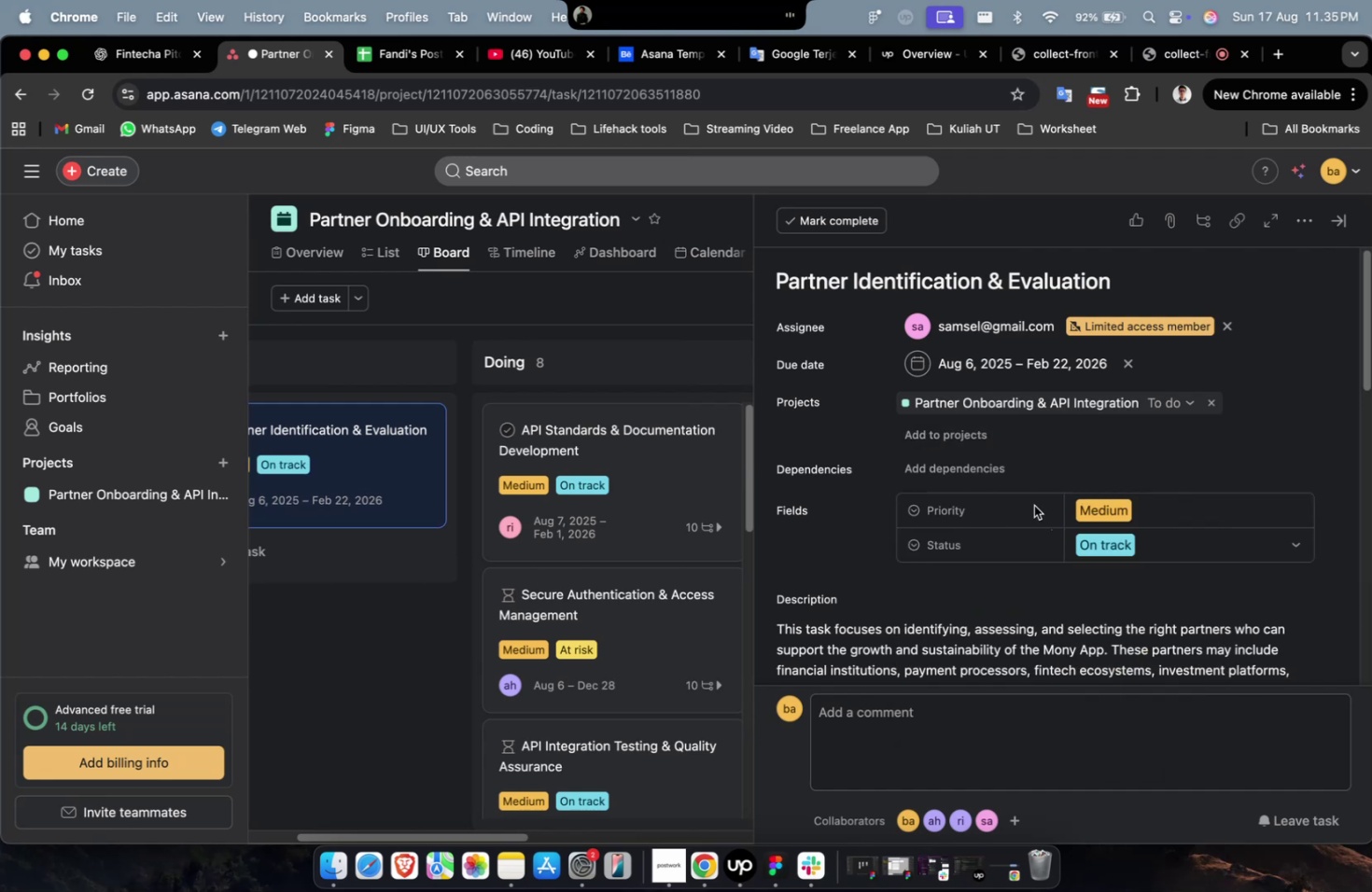 
double_click([994, 478])
 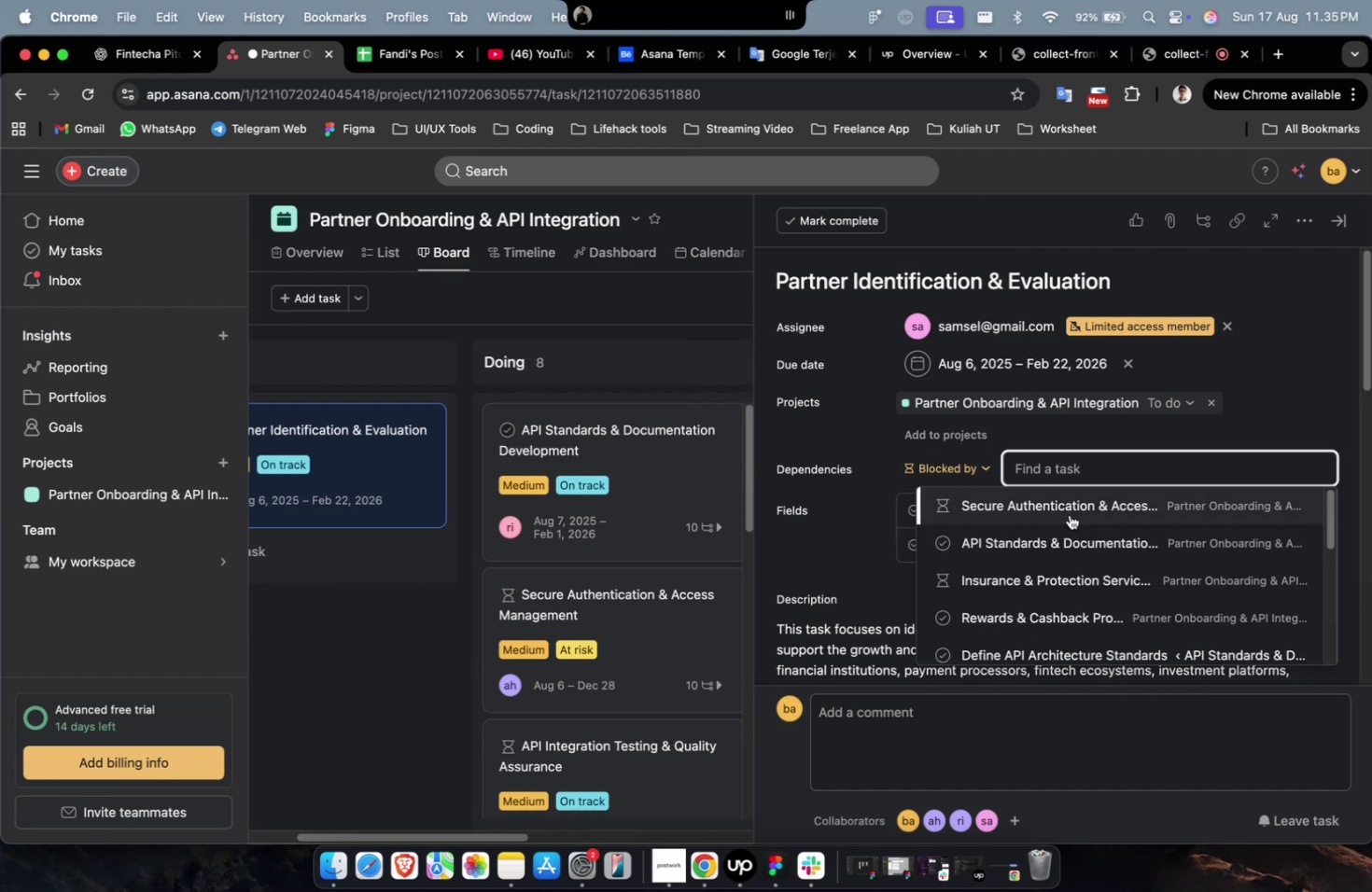 
left_click([1069, 513])
 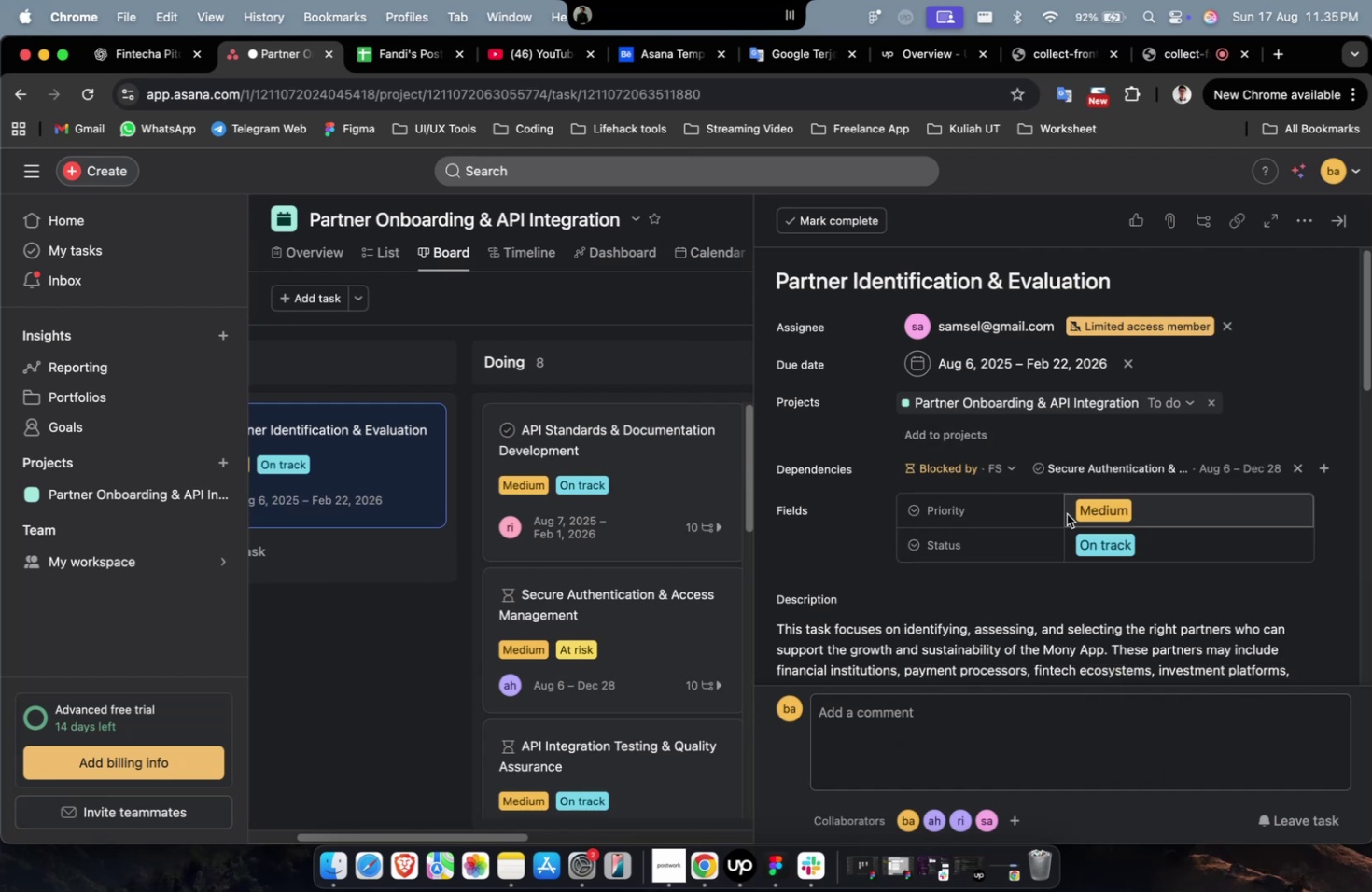 
scroll: coordinate [1066, 518], scroll_direction: down, amount: 27.0
 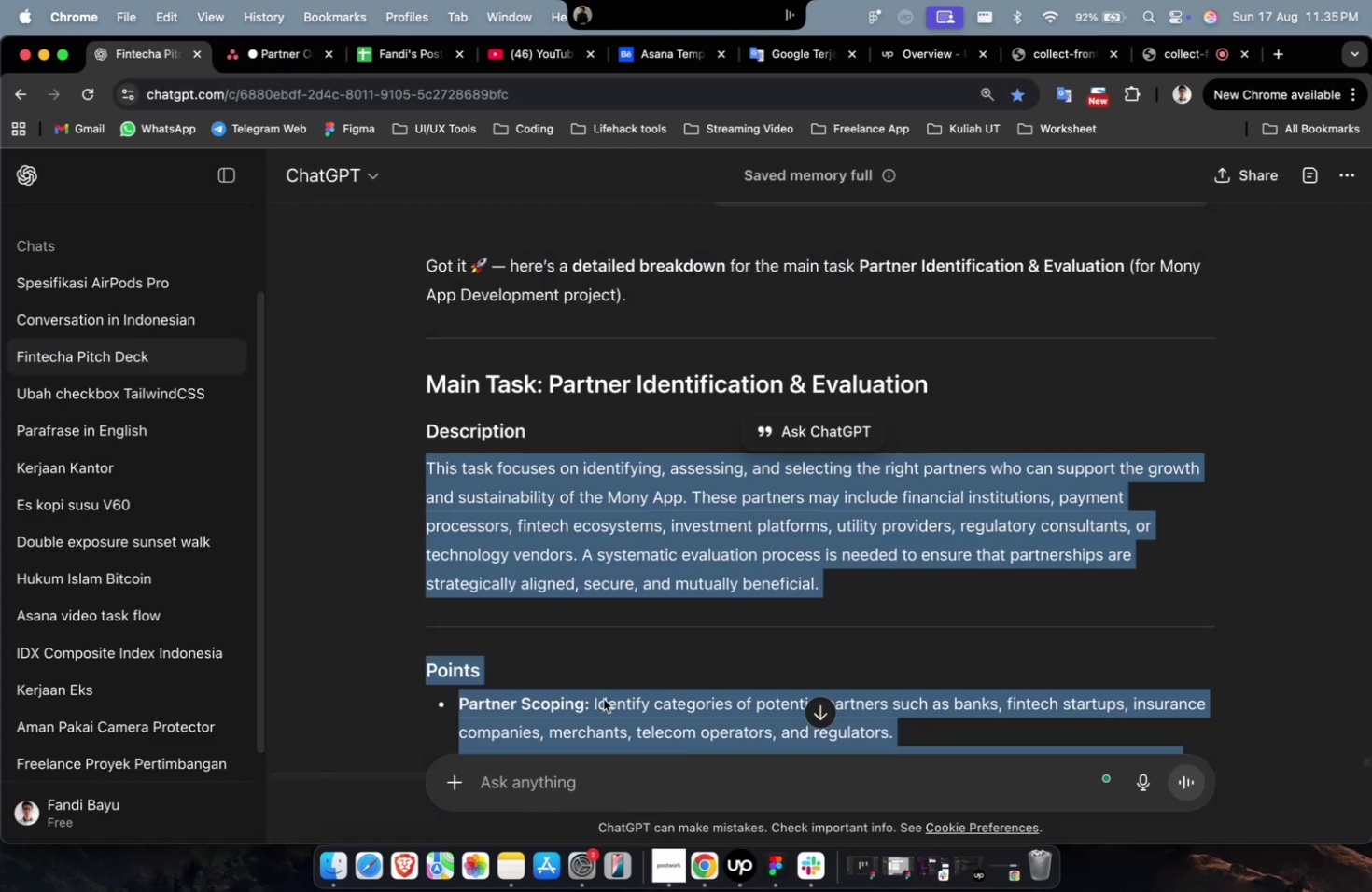 
left_click([580, 778])
 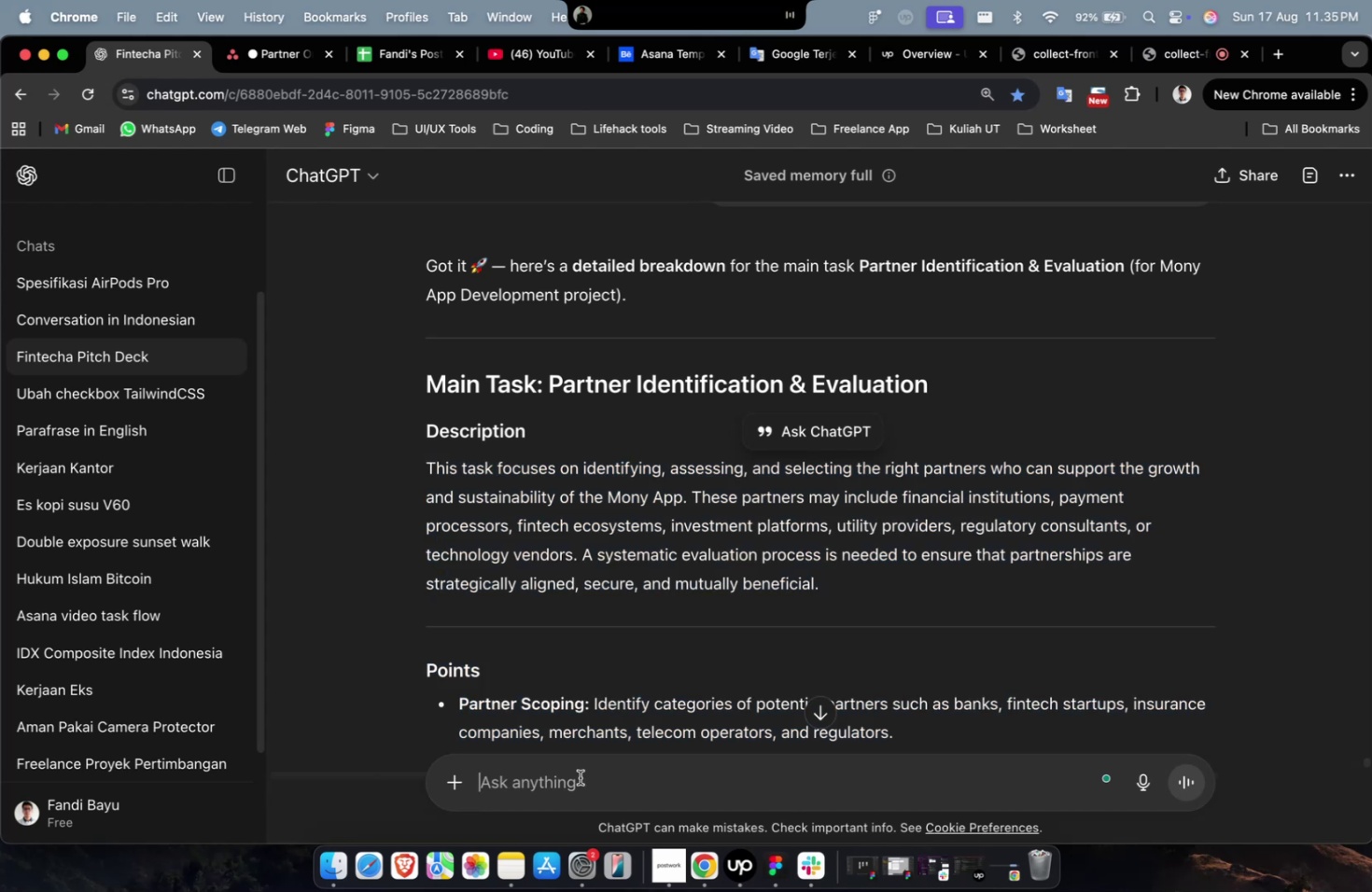 
type(please create 5 subtask for )
 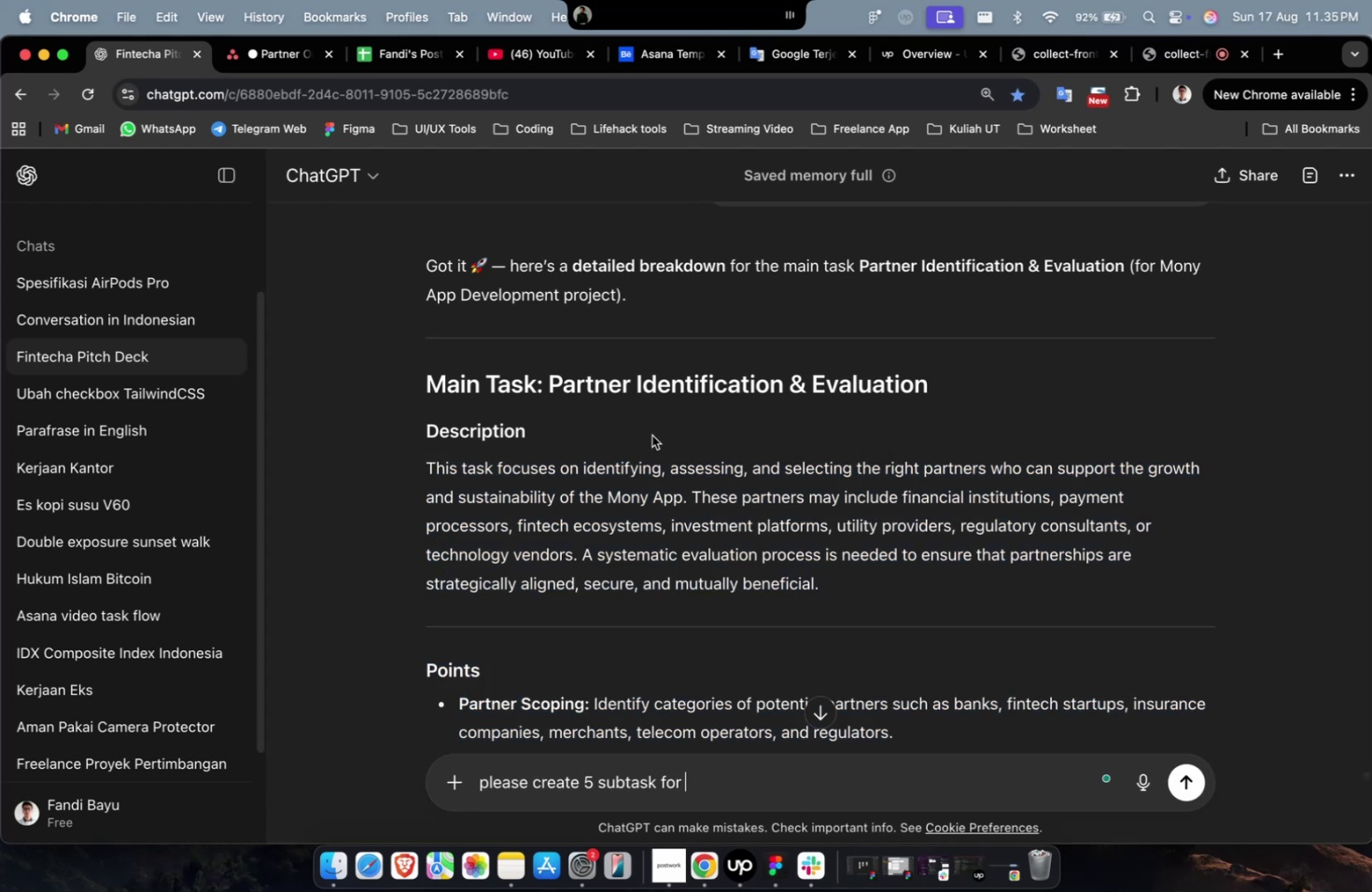 
left_click([760, 381])
 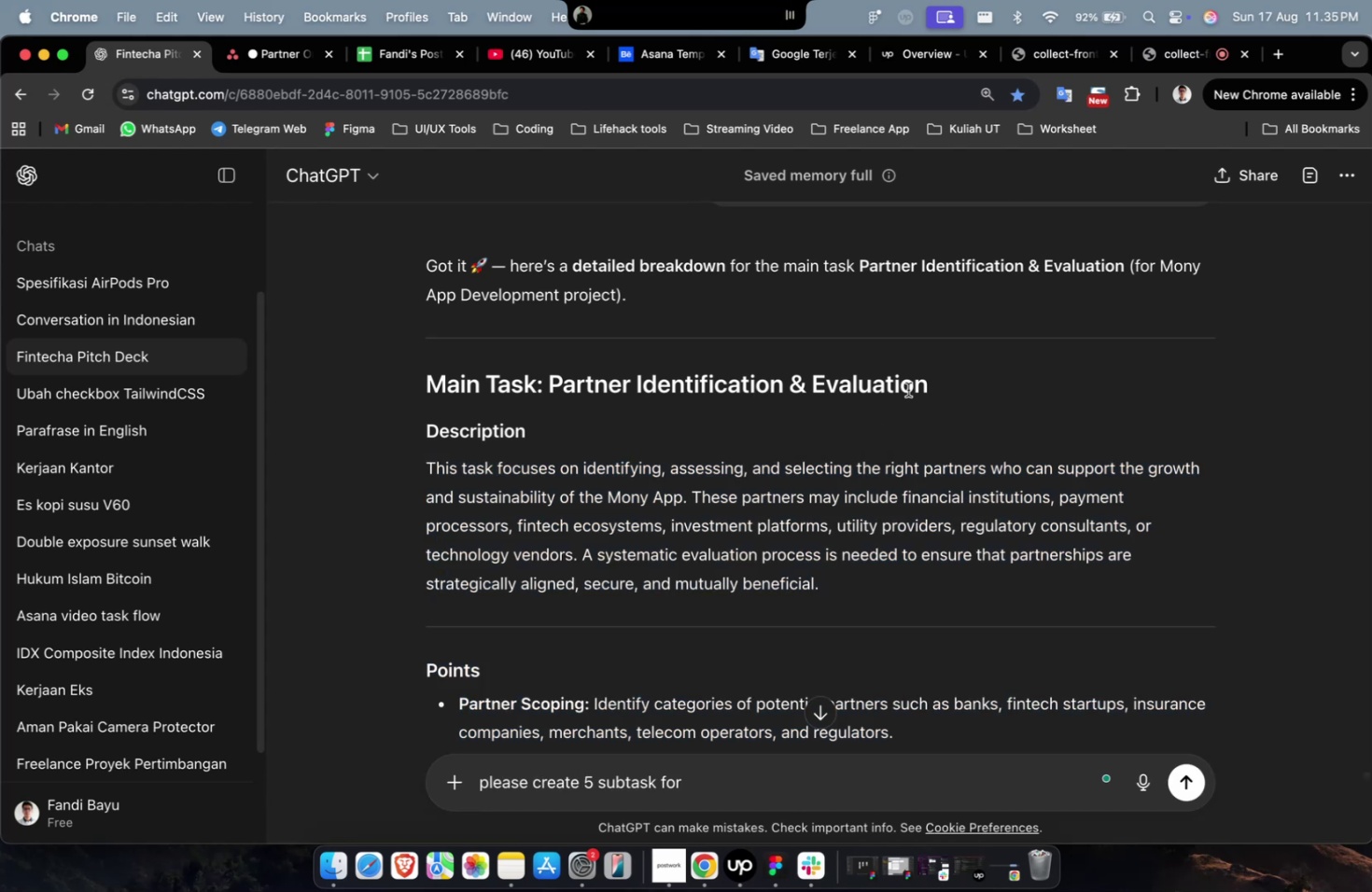 
key(Meta+C)
 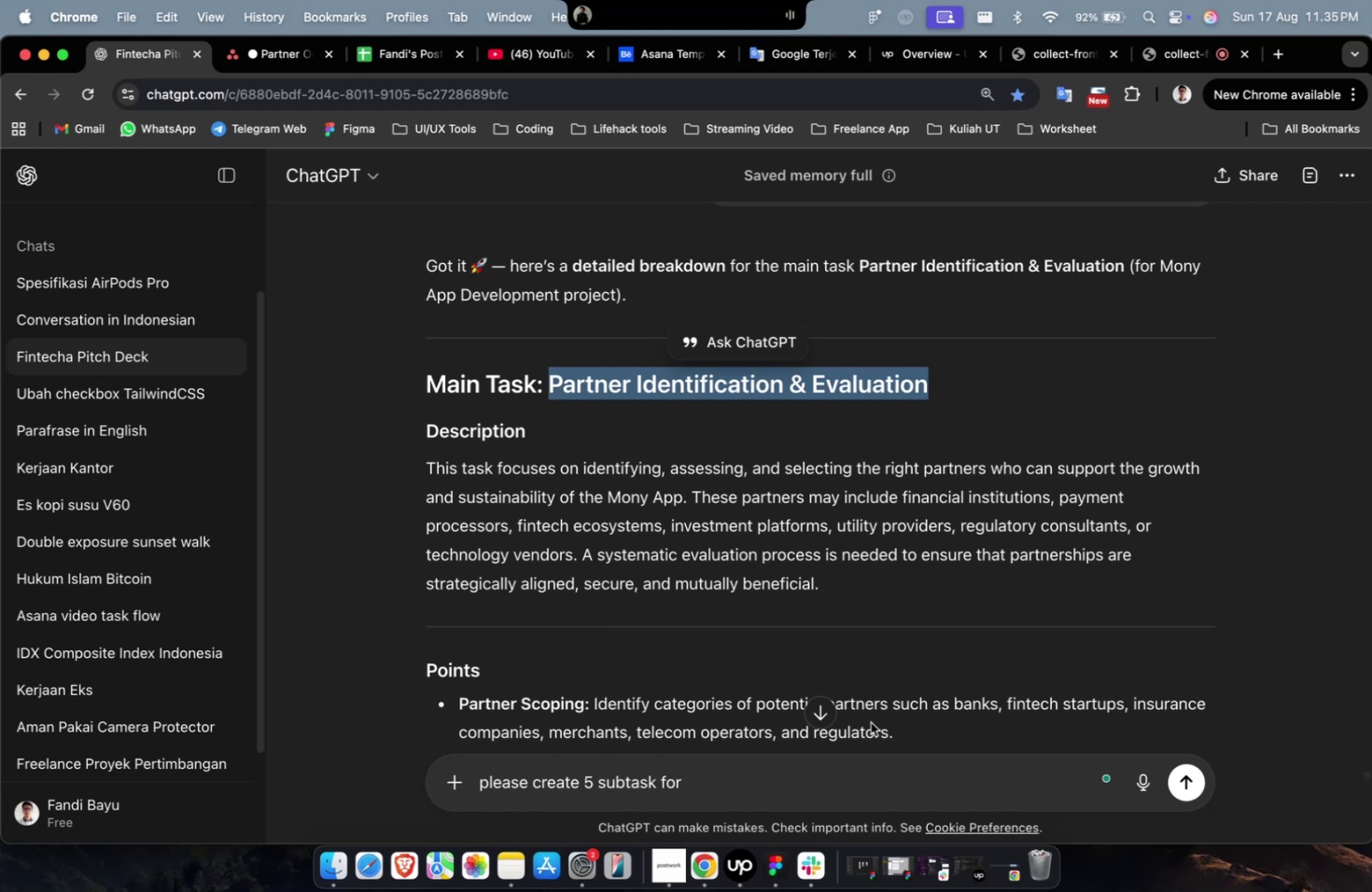 
key(Meta+C)
 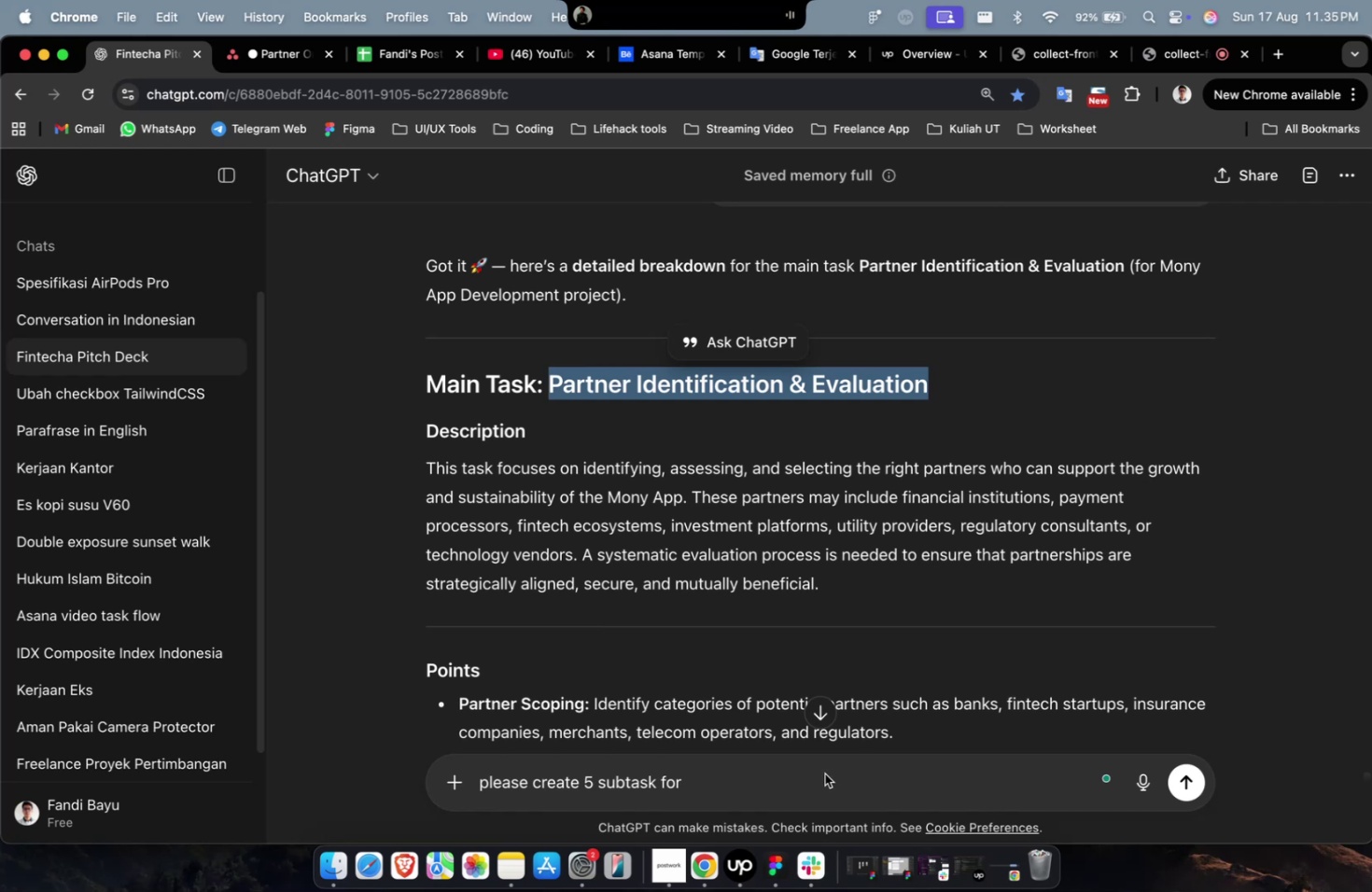 
left_click([824, 773])
 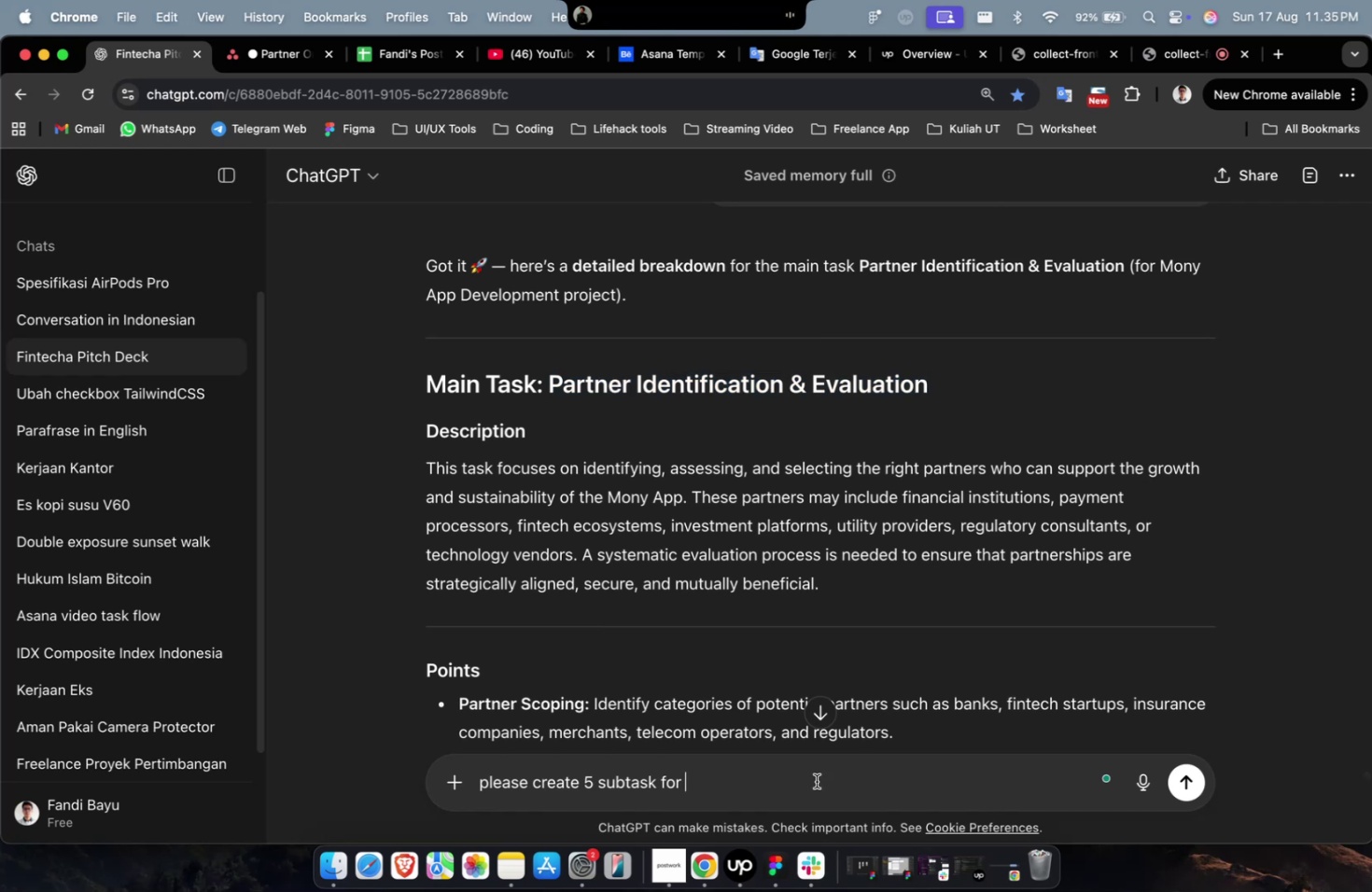 
key(Meta+V)
 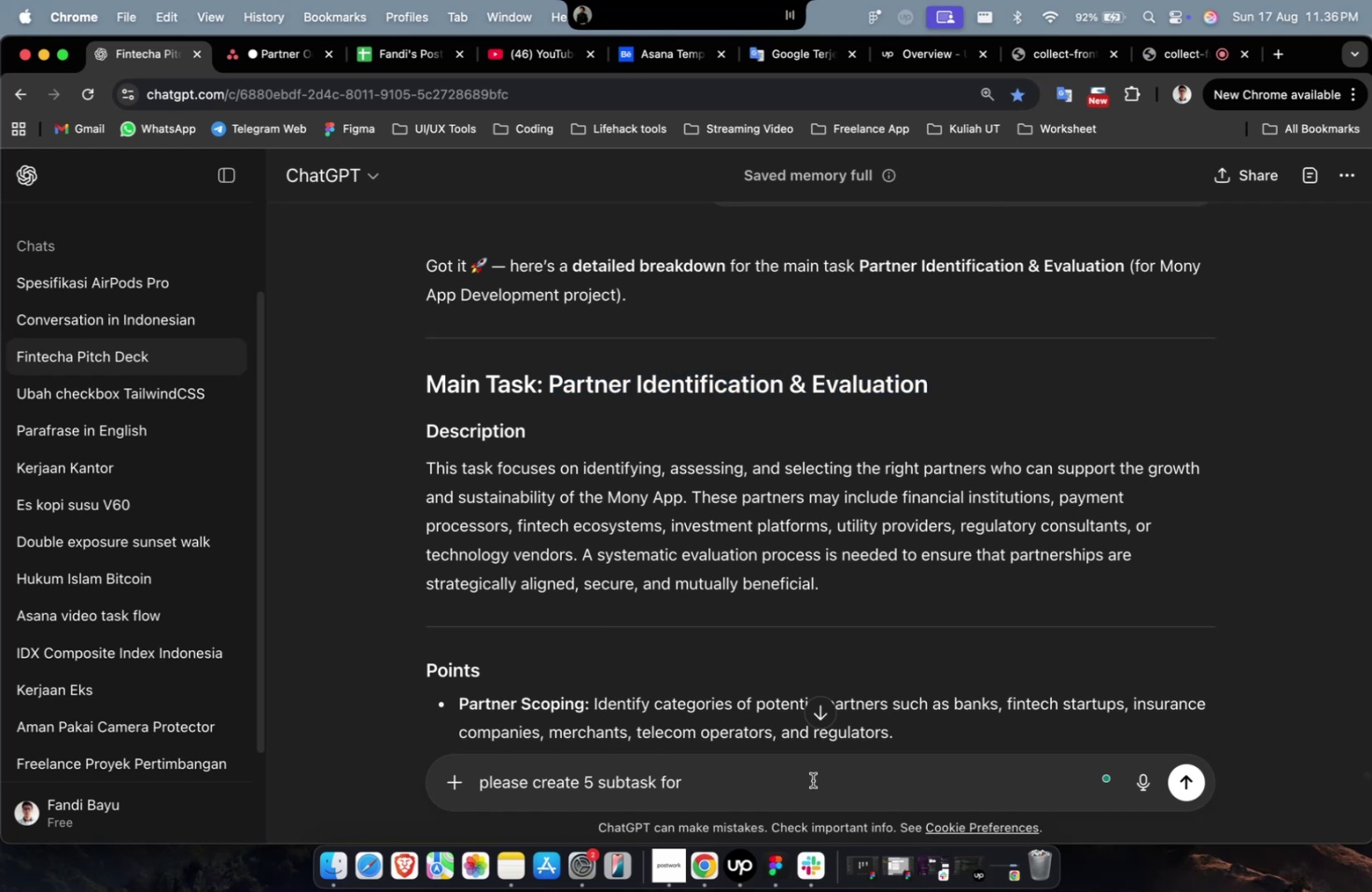 
type( with description, points and logo)
 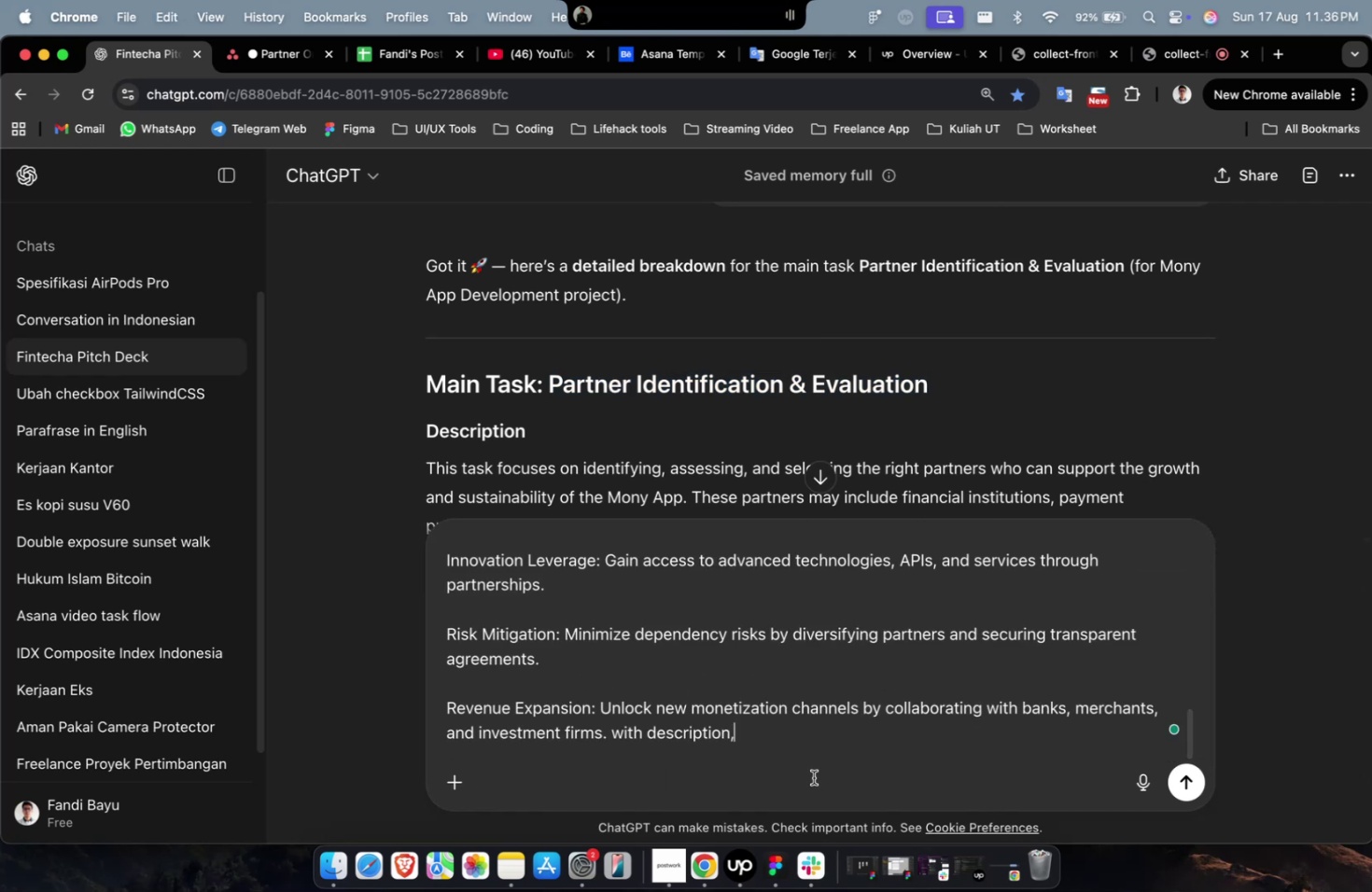 
key(Meta+CommandLeft)
 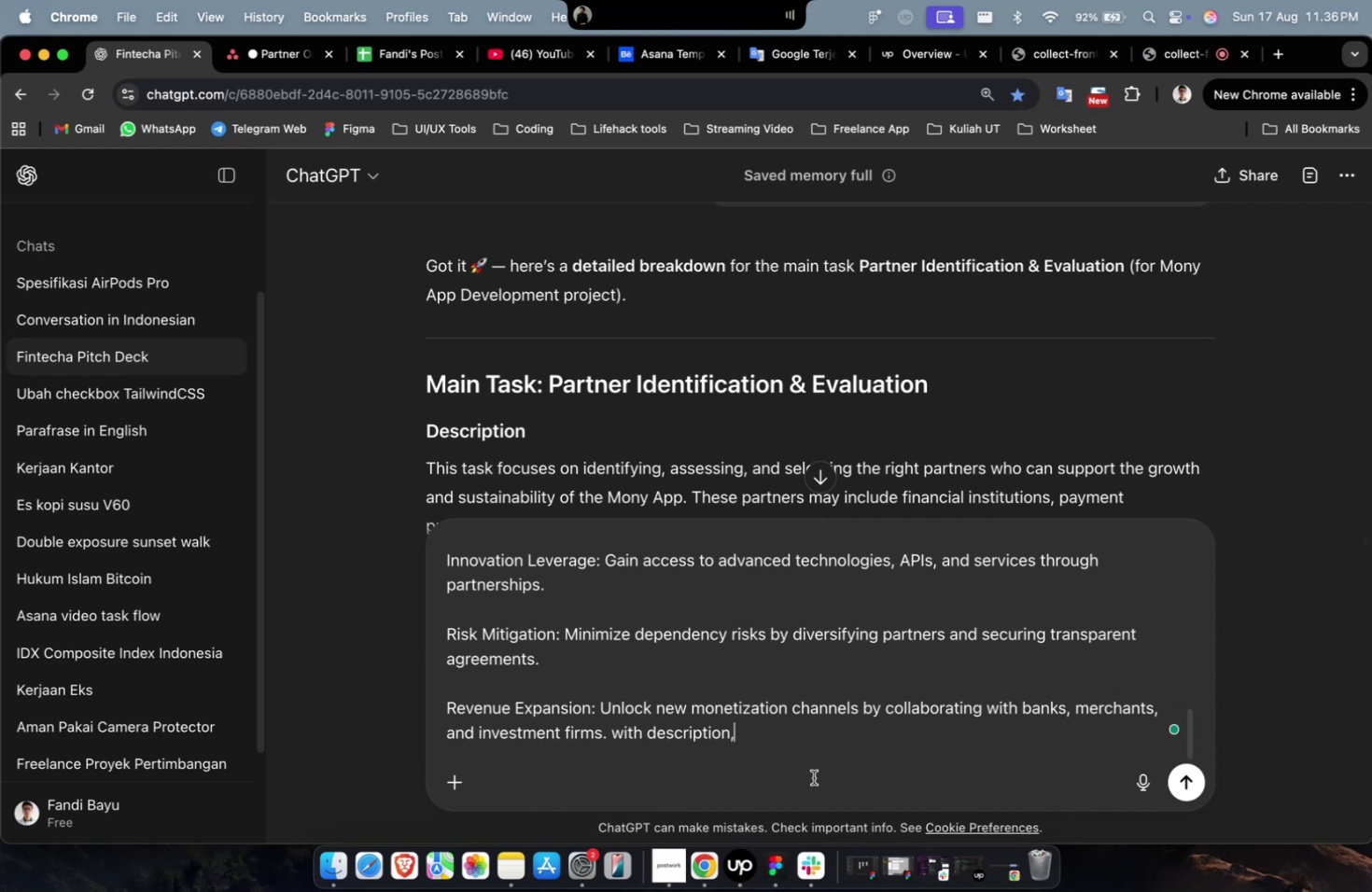 
key(Meta+A)
 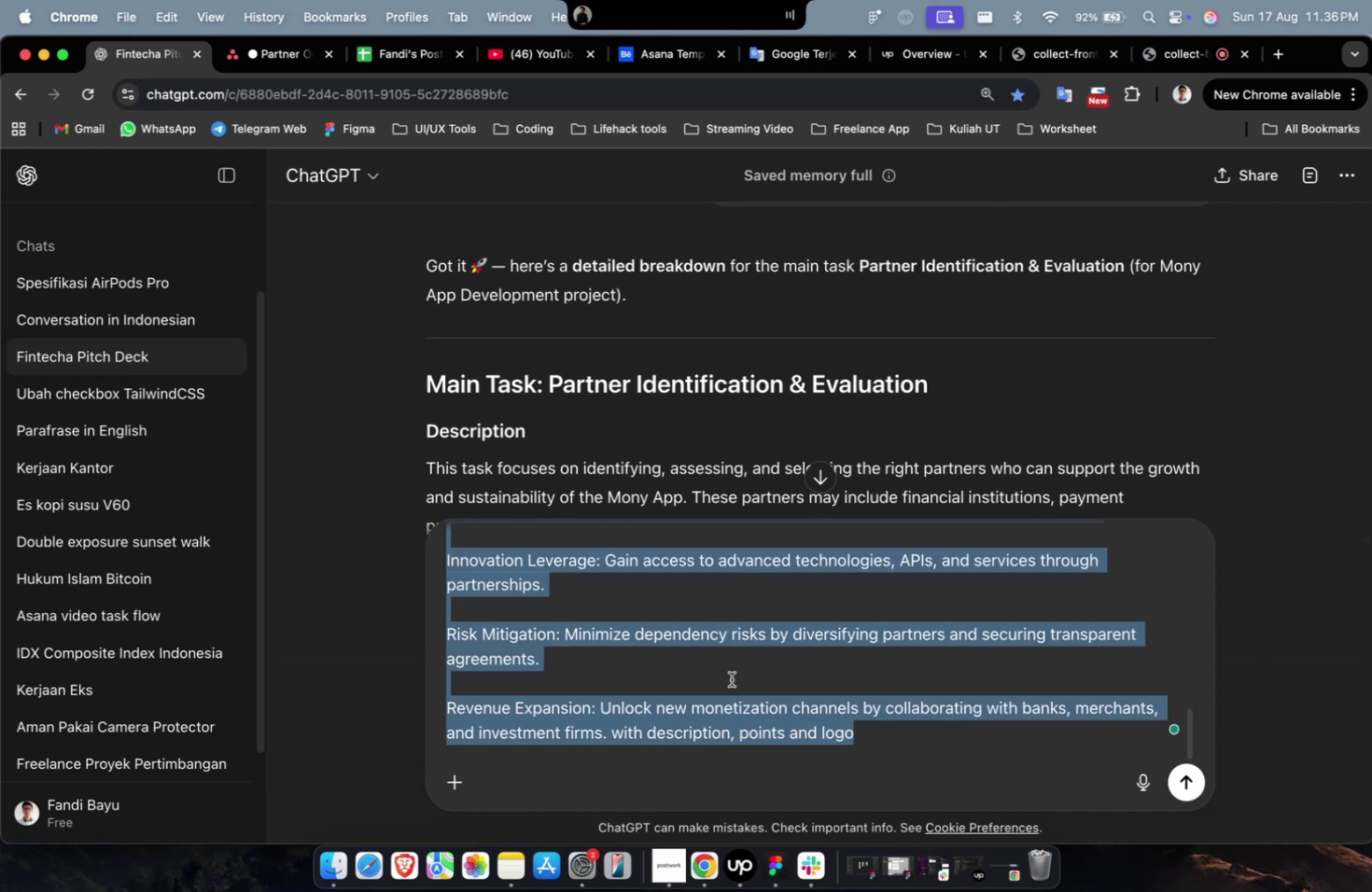 
scroll: coordinate [694, 632], scroll_direction: up, amount: 36.0
 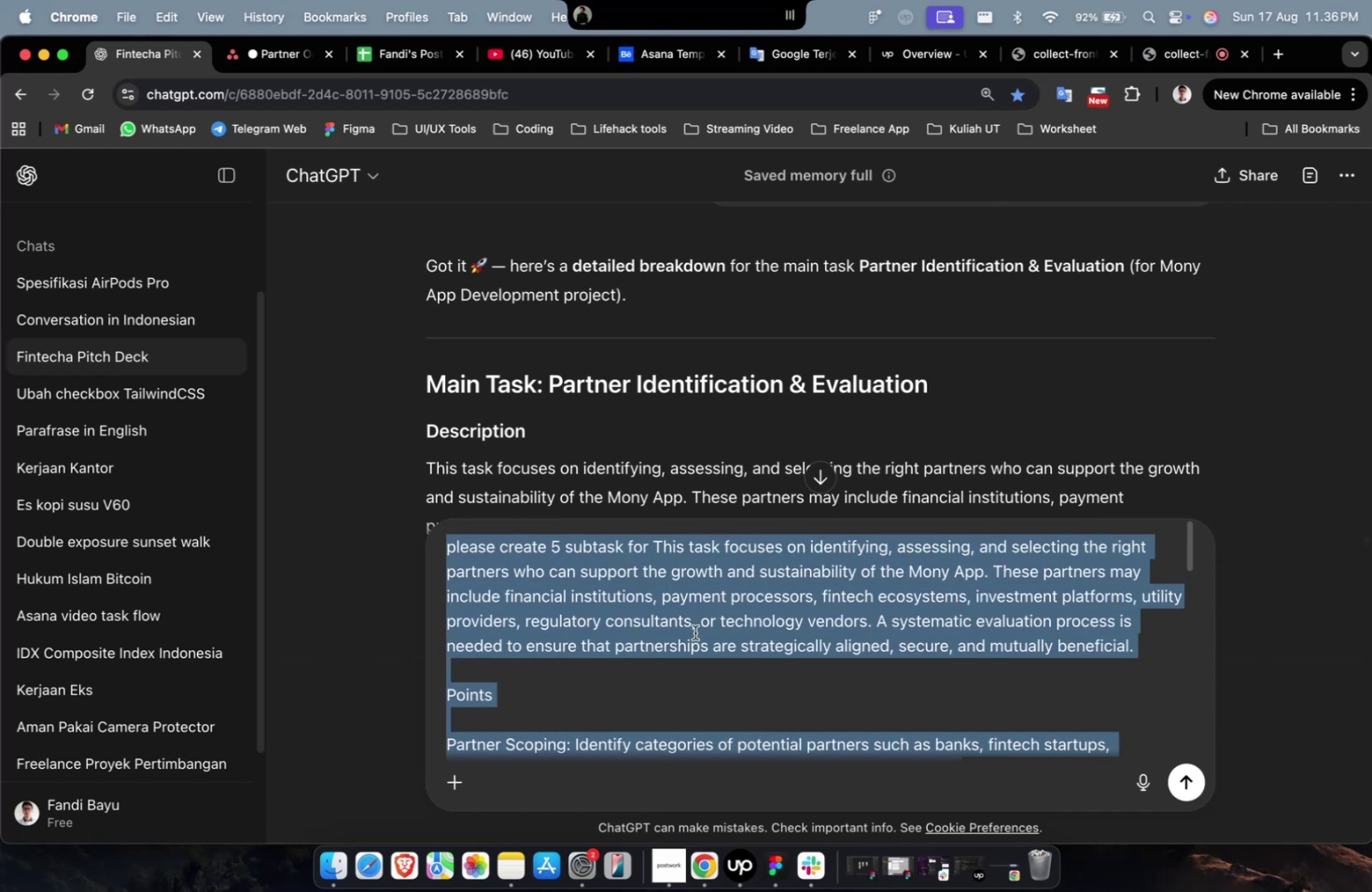 
left_click([694, 632])
 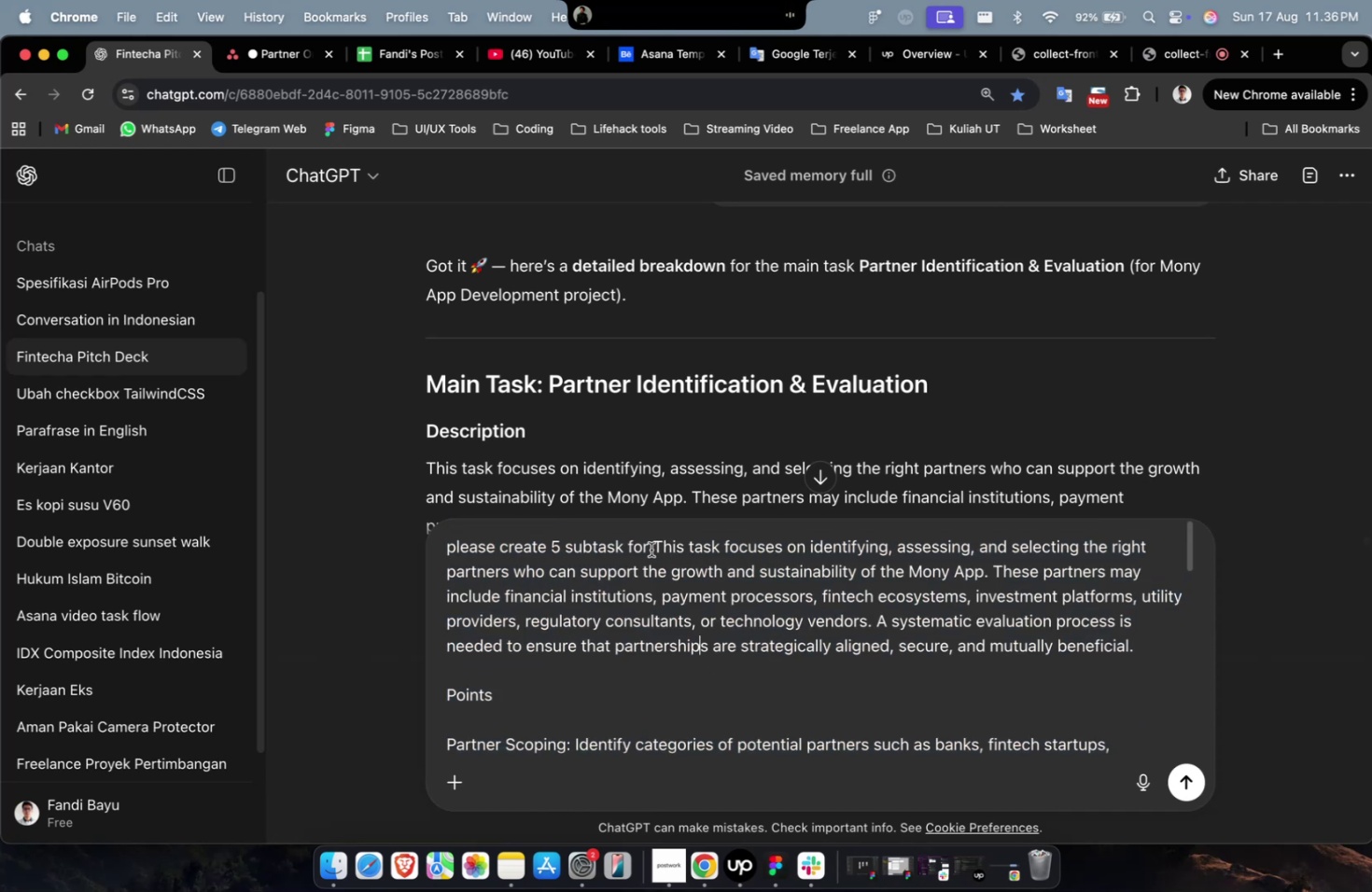 
key(Meta+X)
 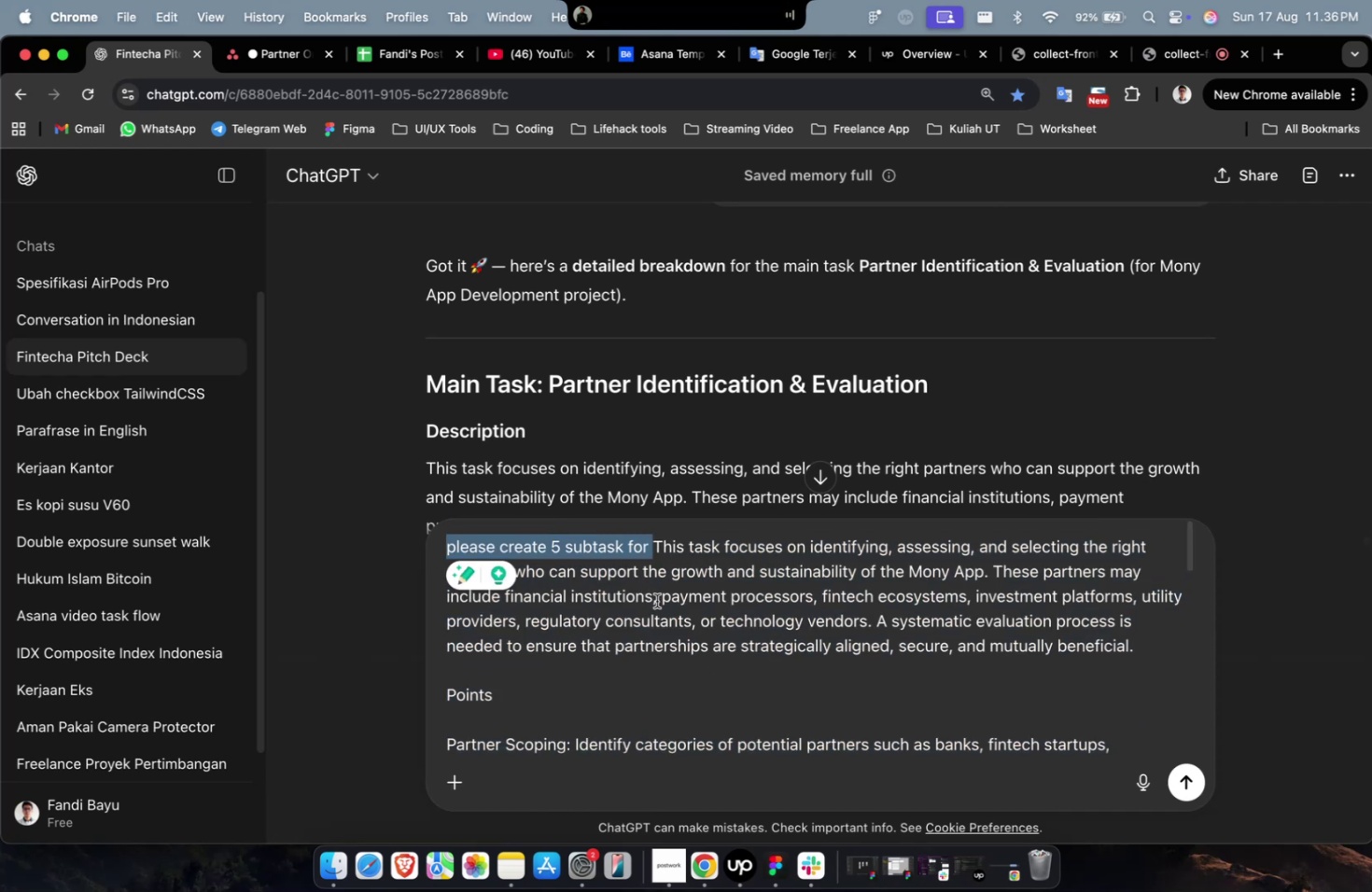 
left_click([656, 601])
 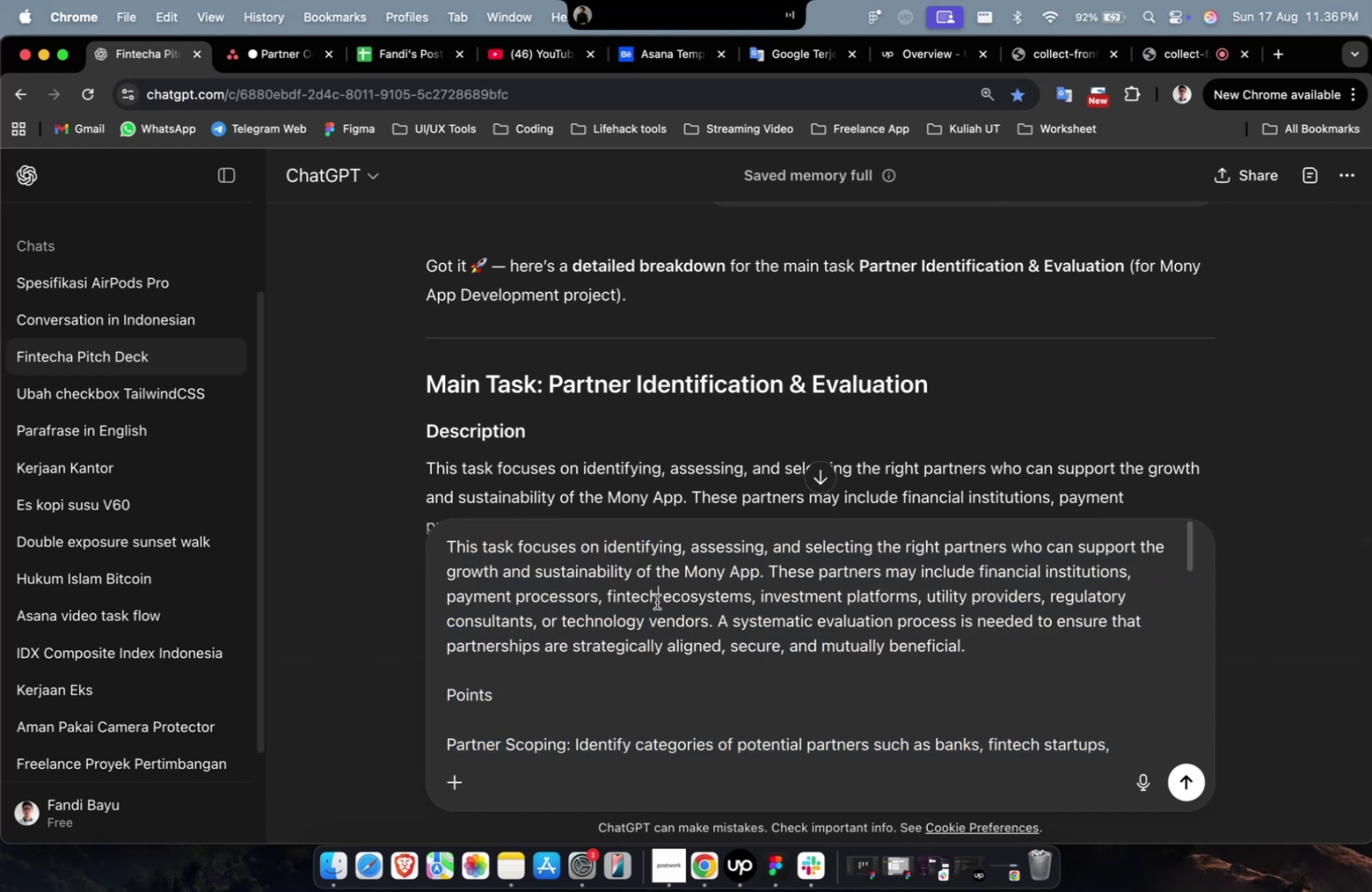 
key(Meta+A)
 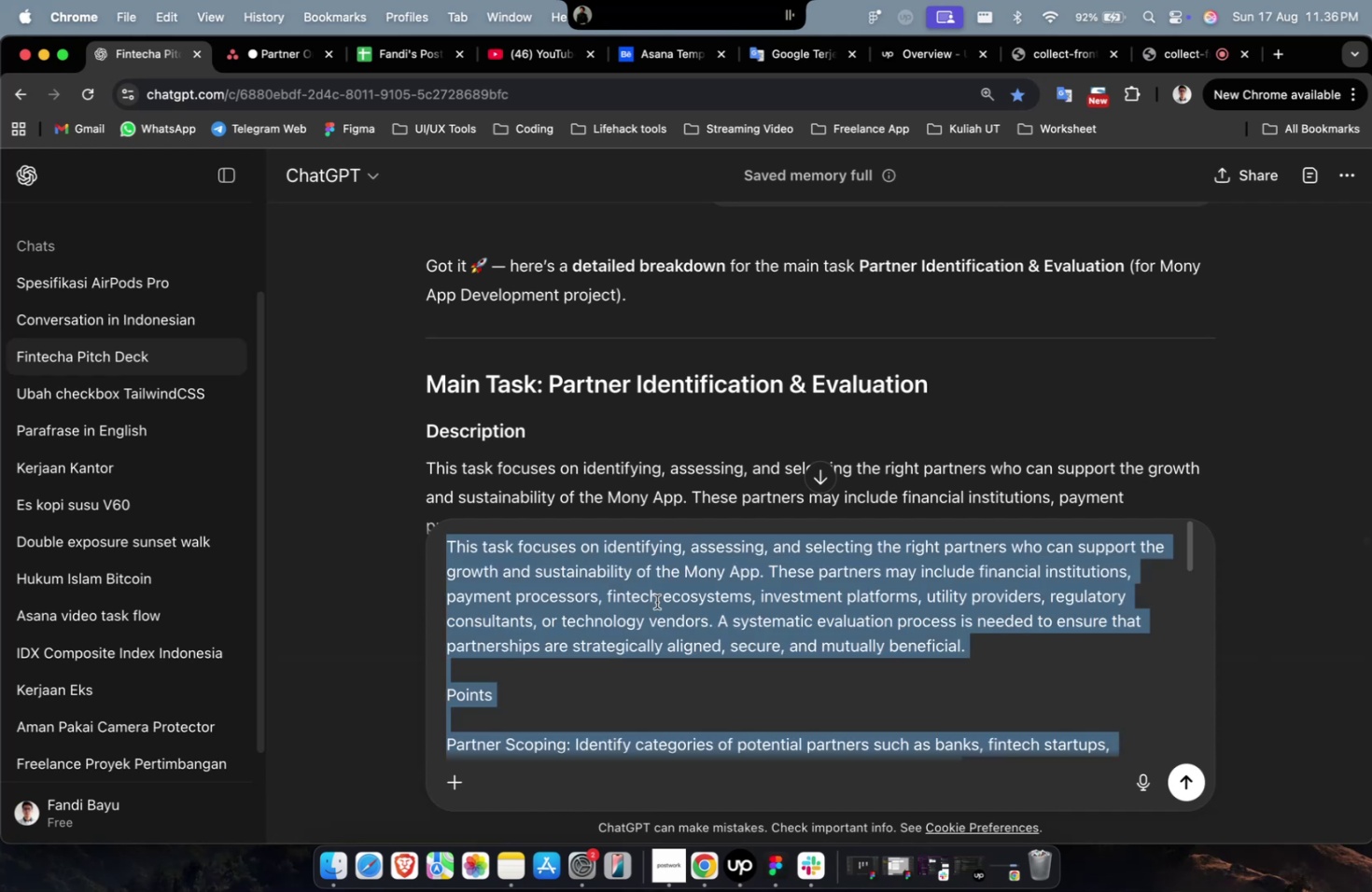 
key(Backspace)
 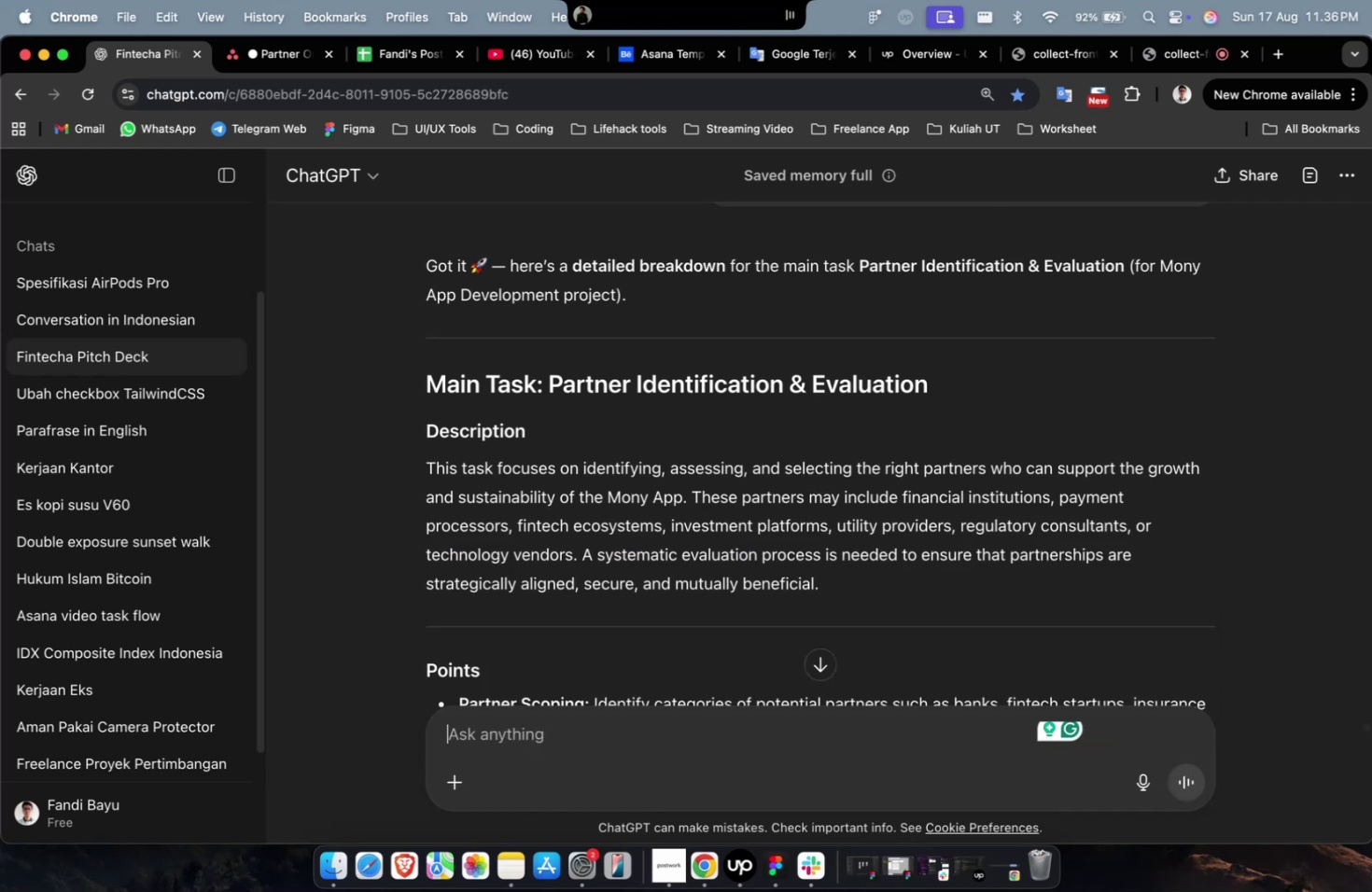 
key(Meta+V)
 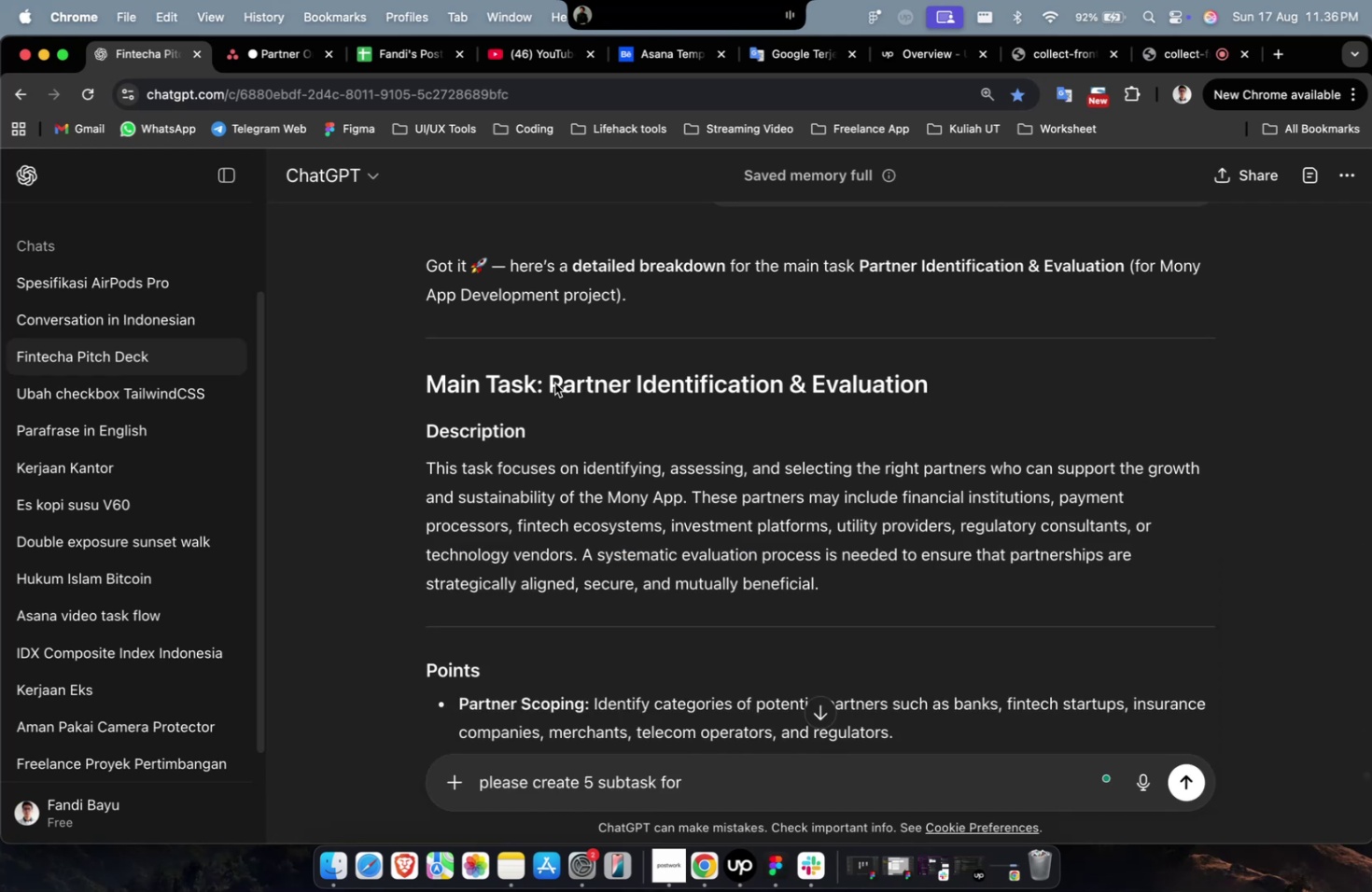 
key(Meta+C)
 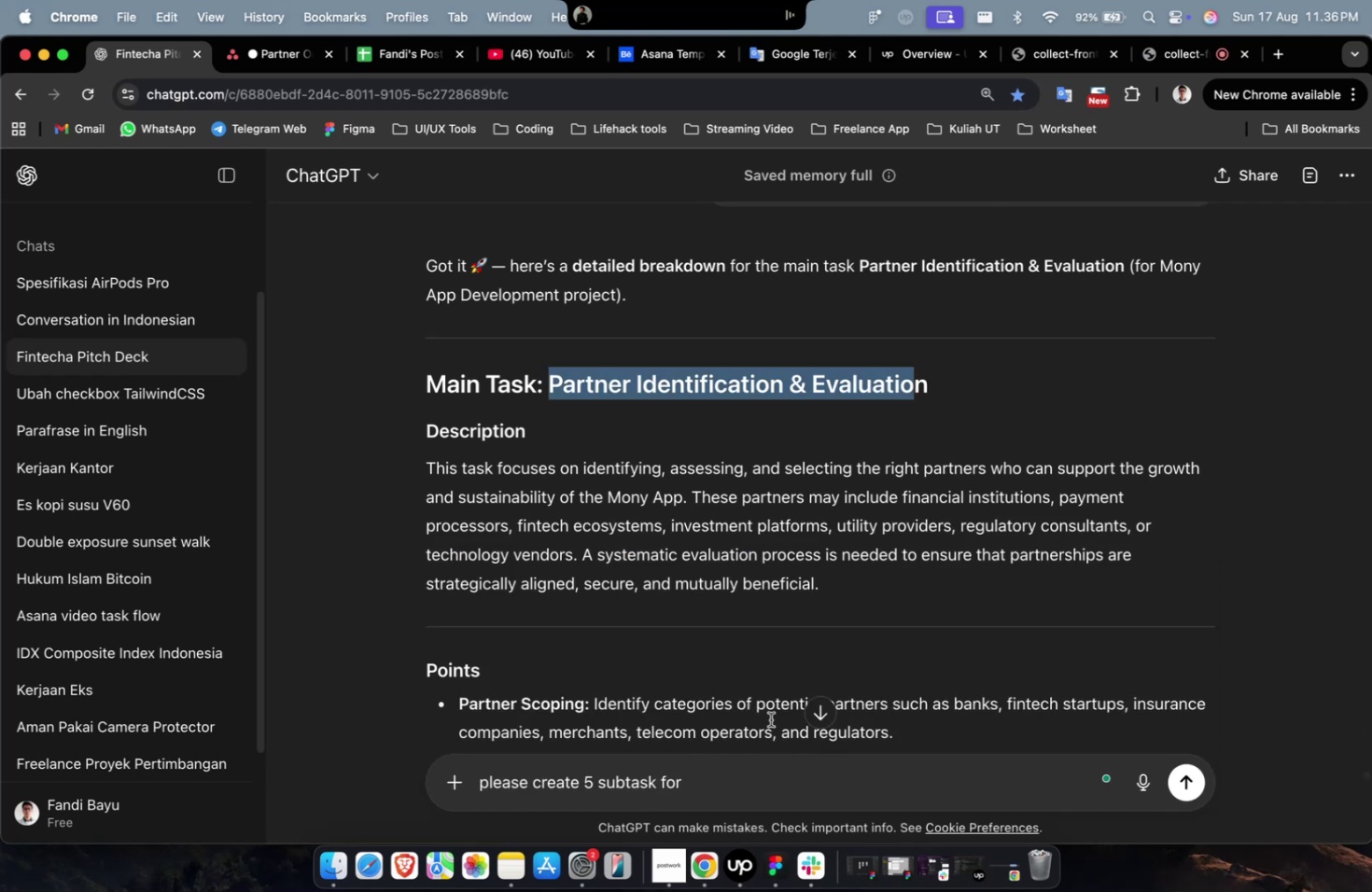 
key(Meta+C)
 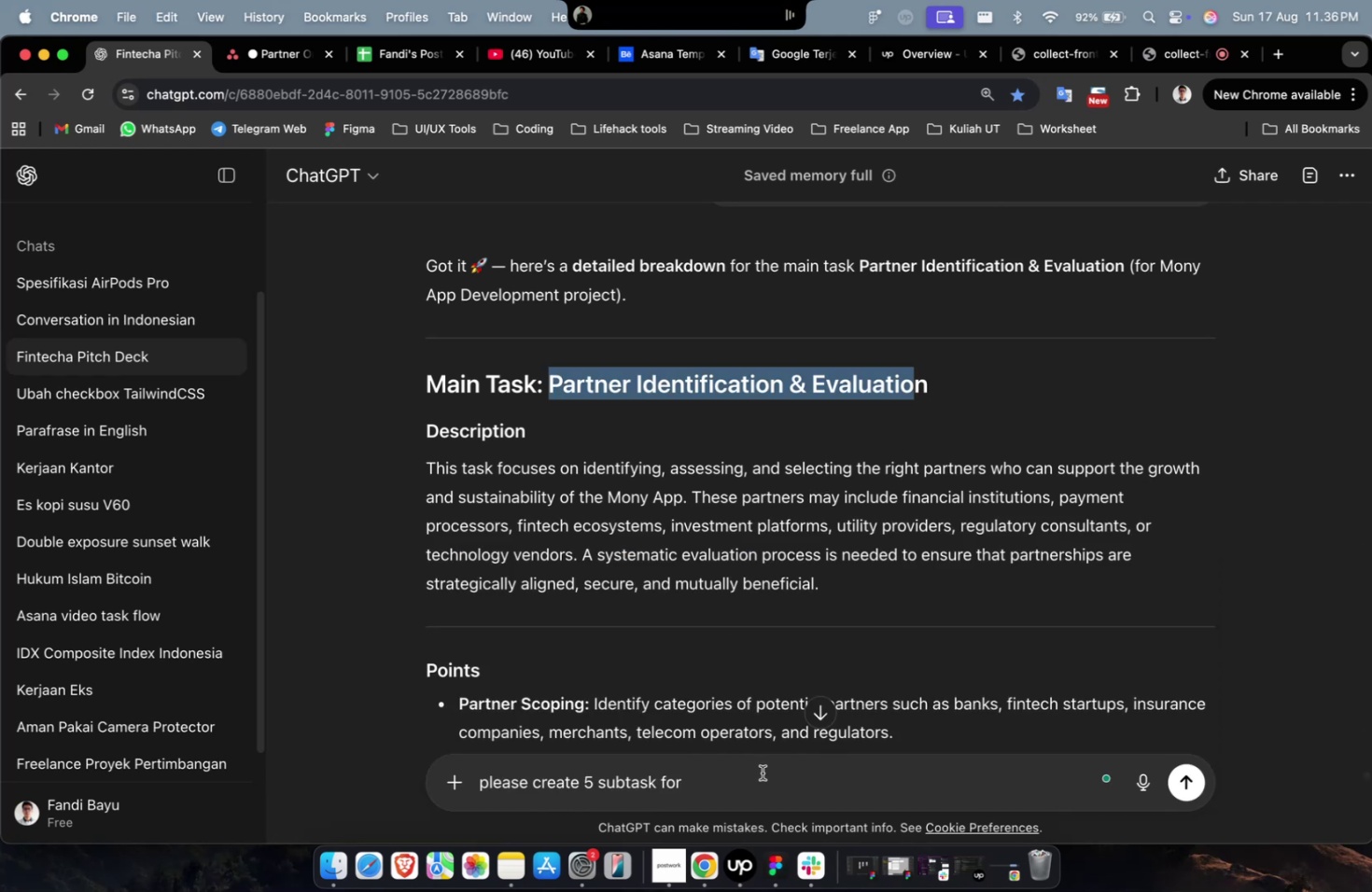 
left_click([762, 772])
 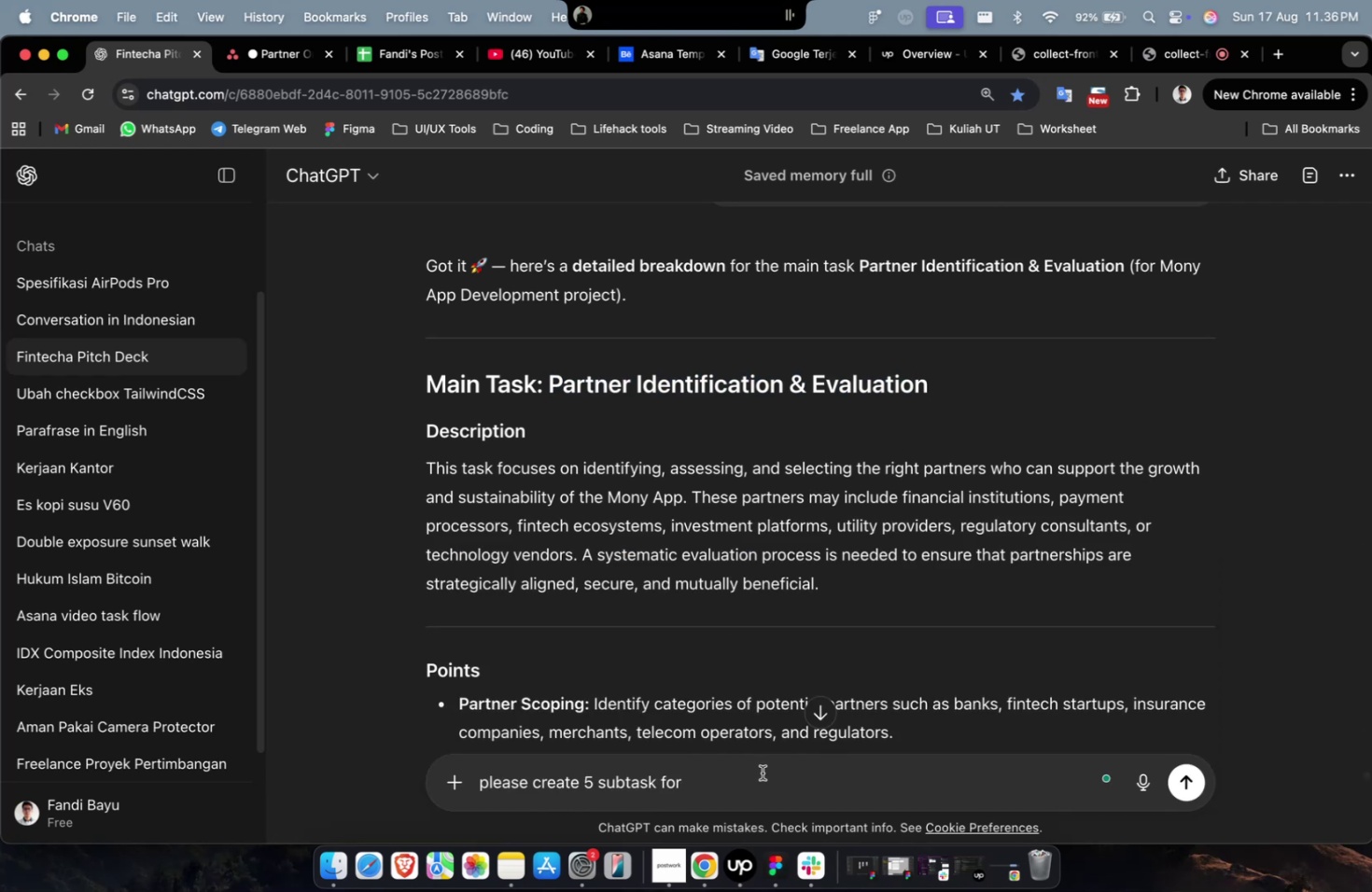 
key(Meta+V)
 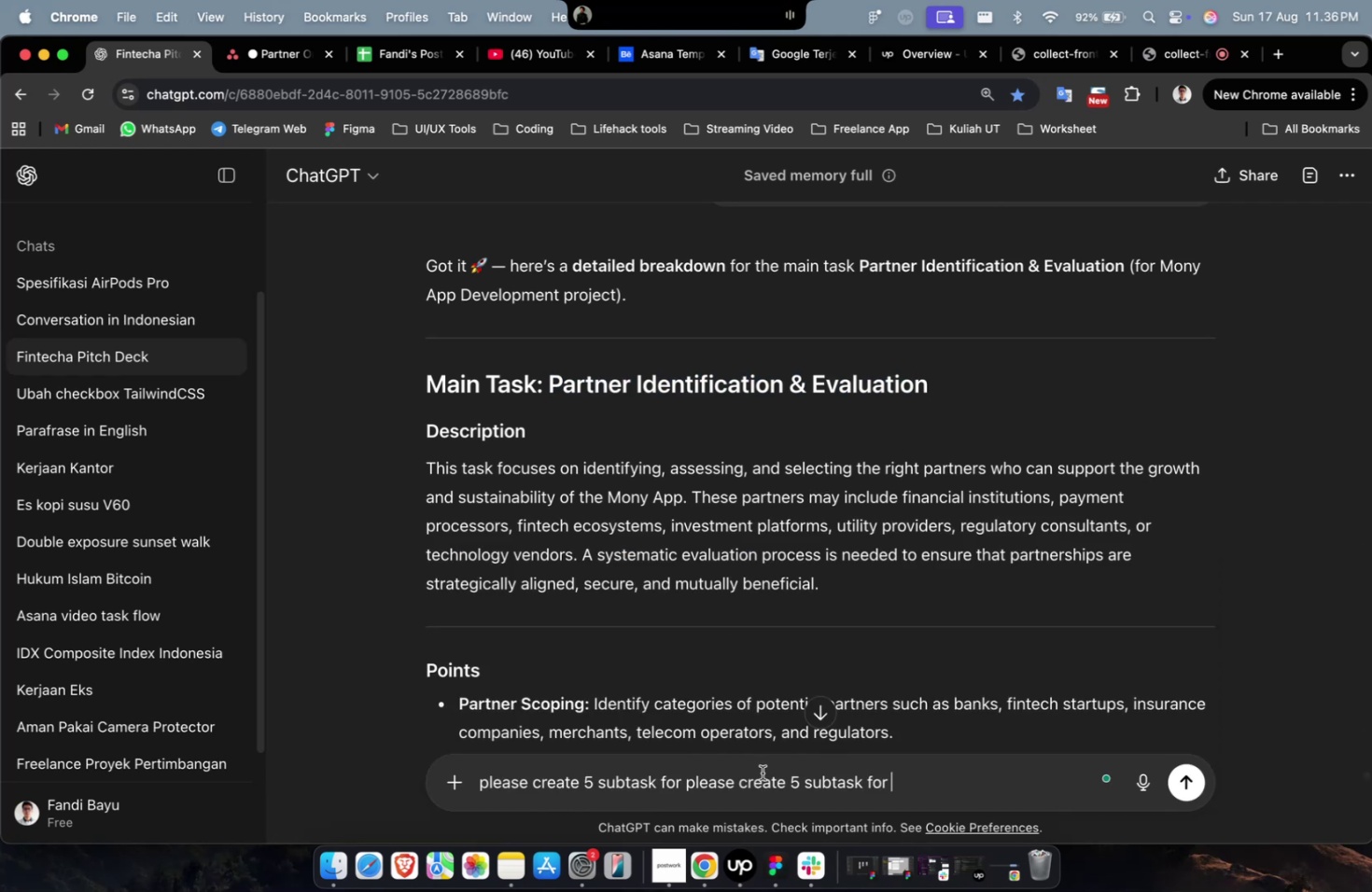 
key(Enter)
 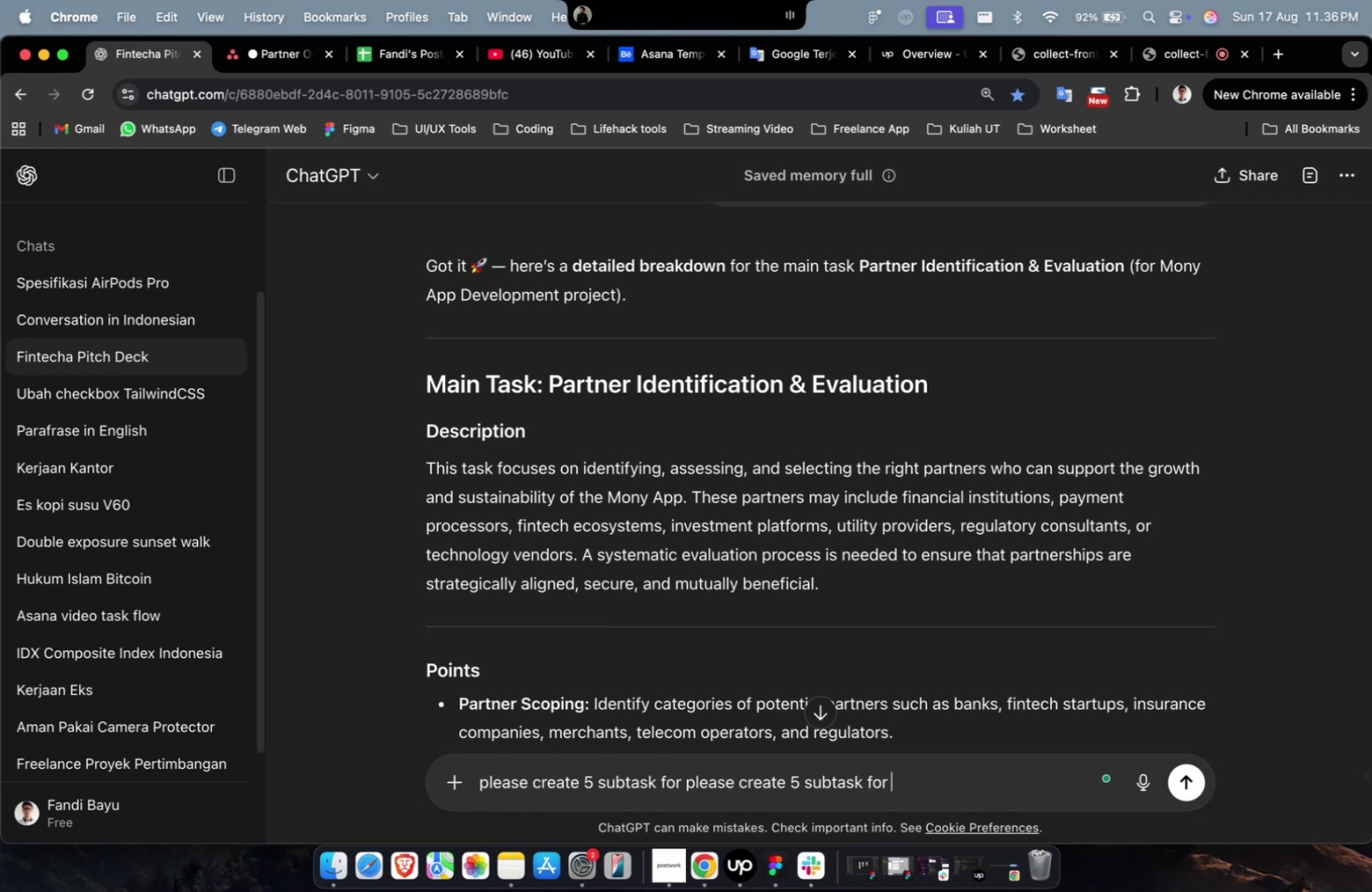 
wait(12.58)
 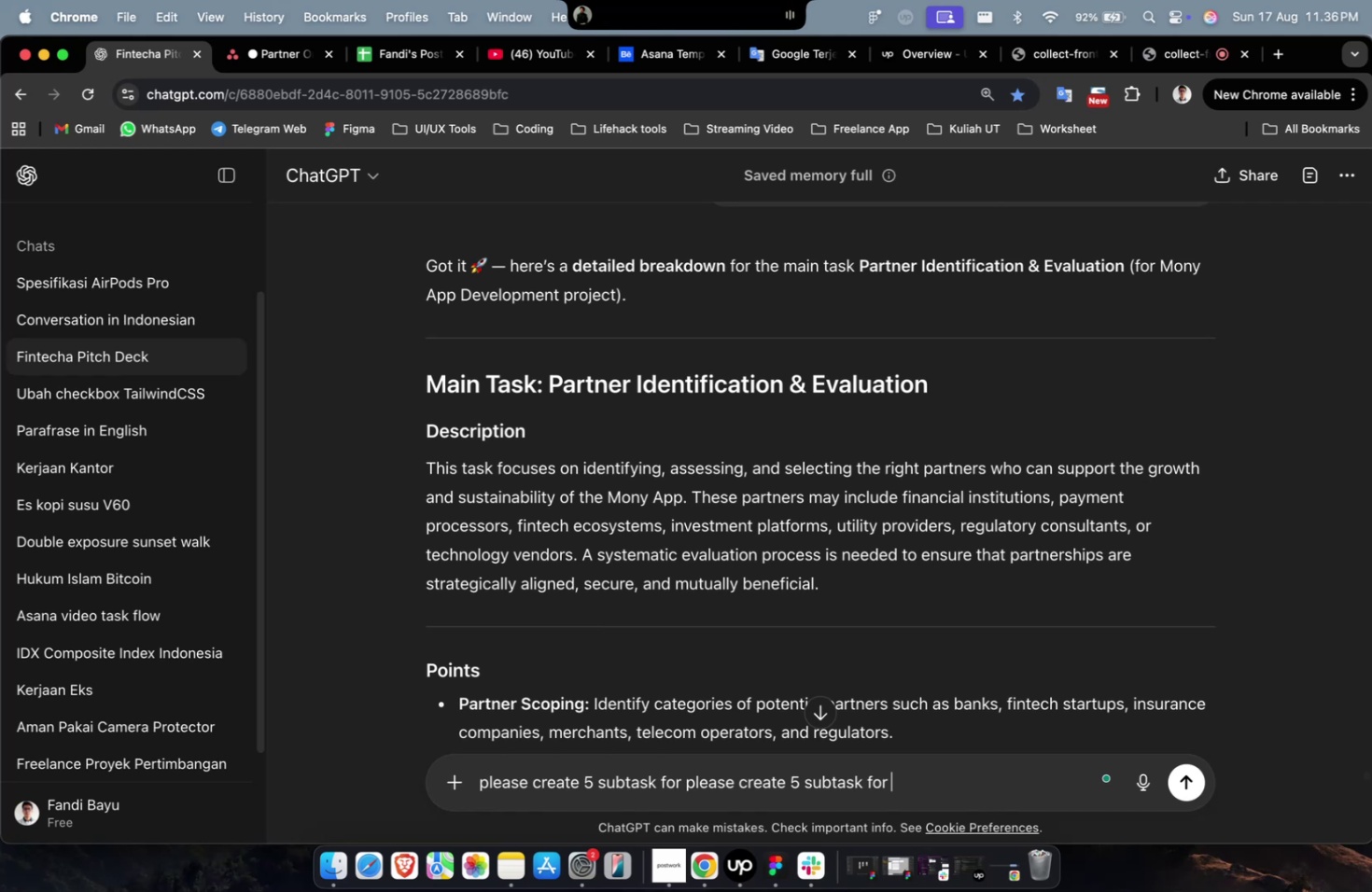 
left_click([301, 72])
 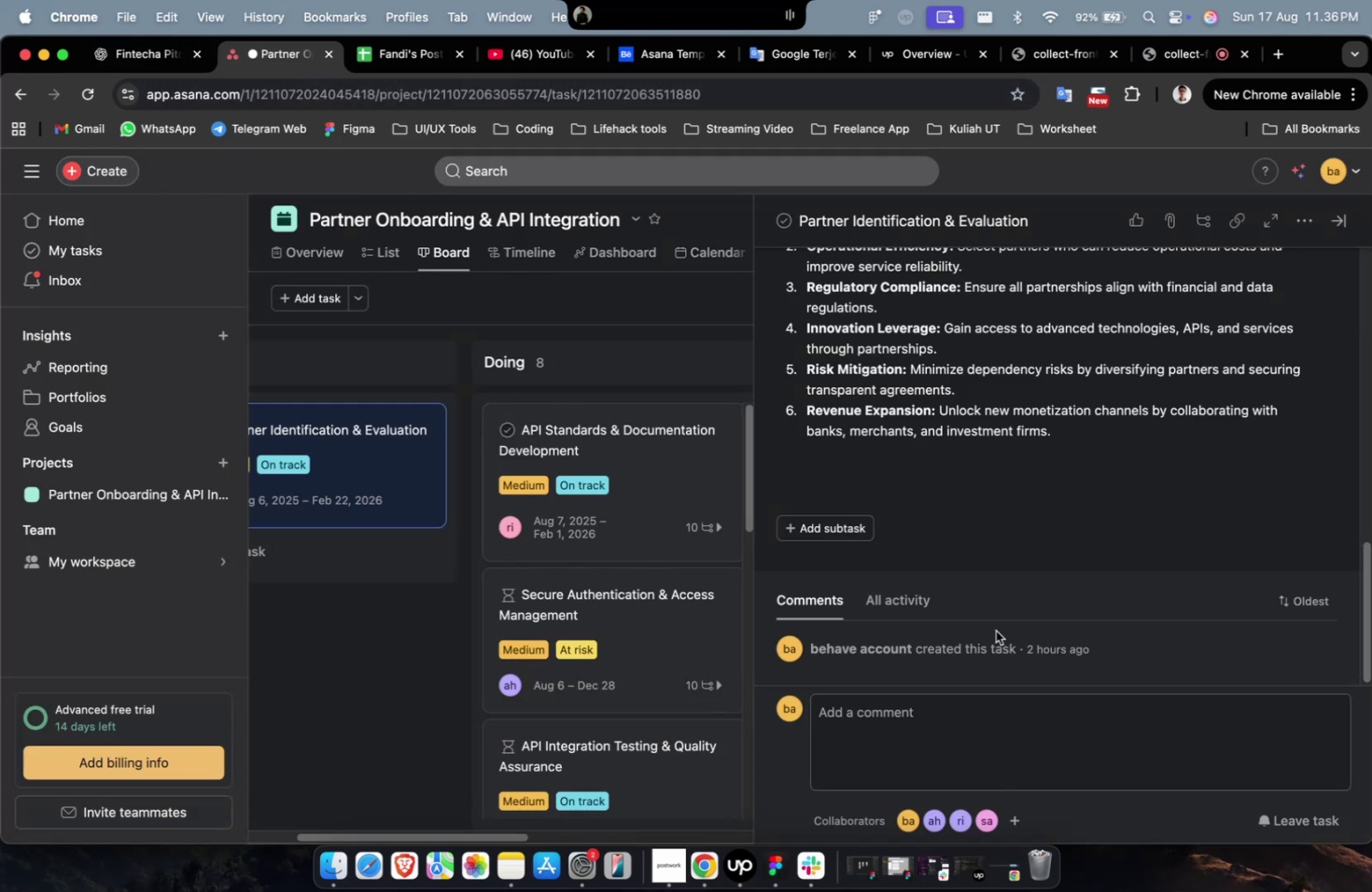 
scroll: coordinate [1008, 640], scroll_direction: up, amount: 7.0
 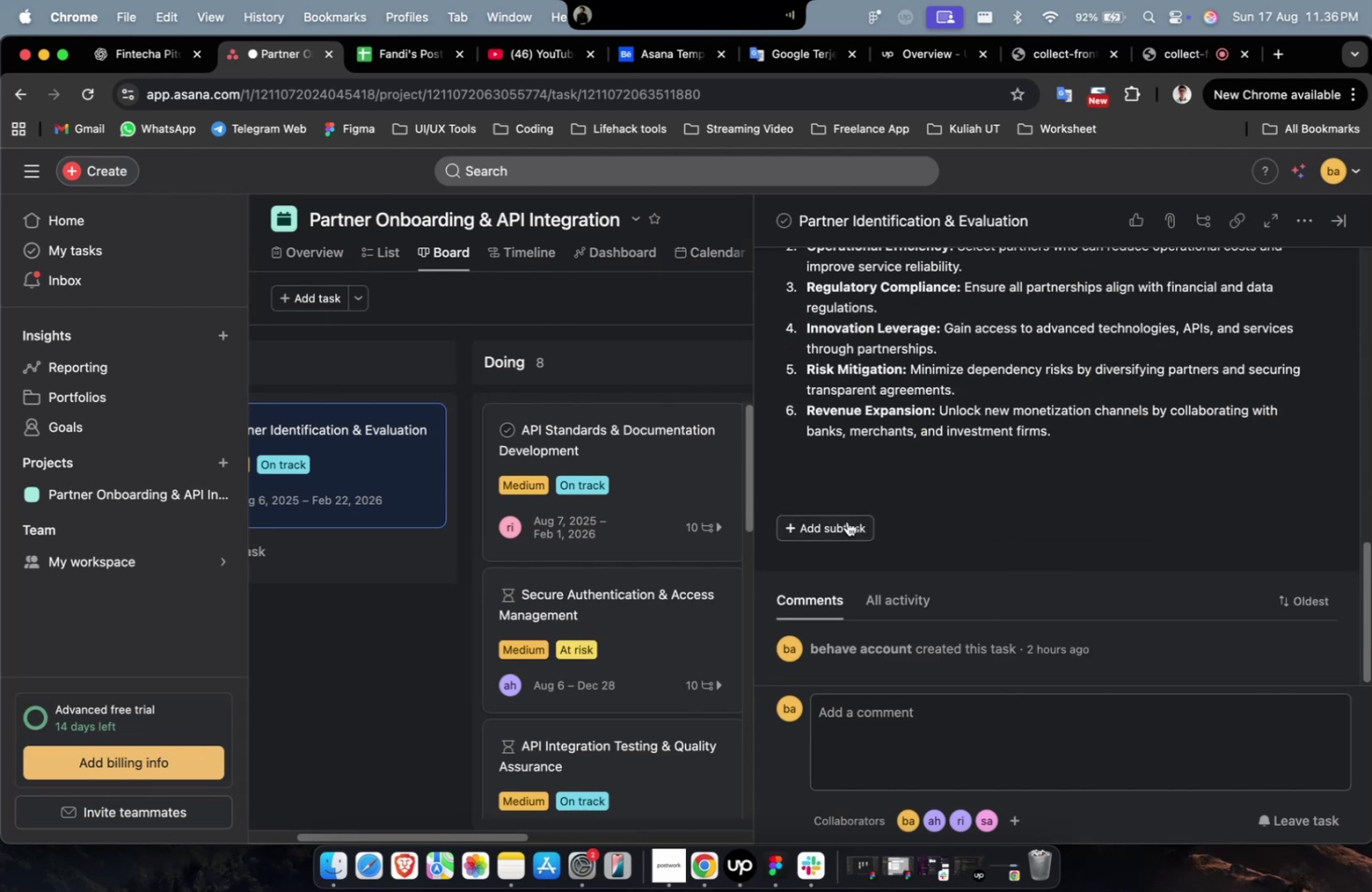 
left_click([847, 521])
 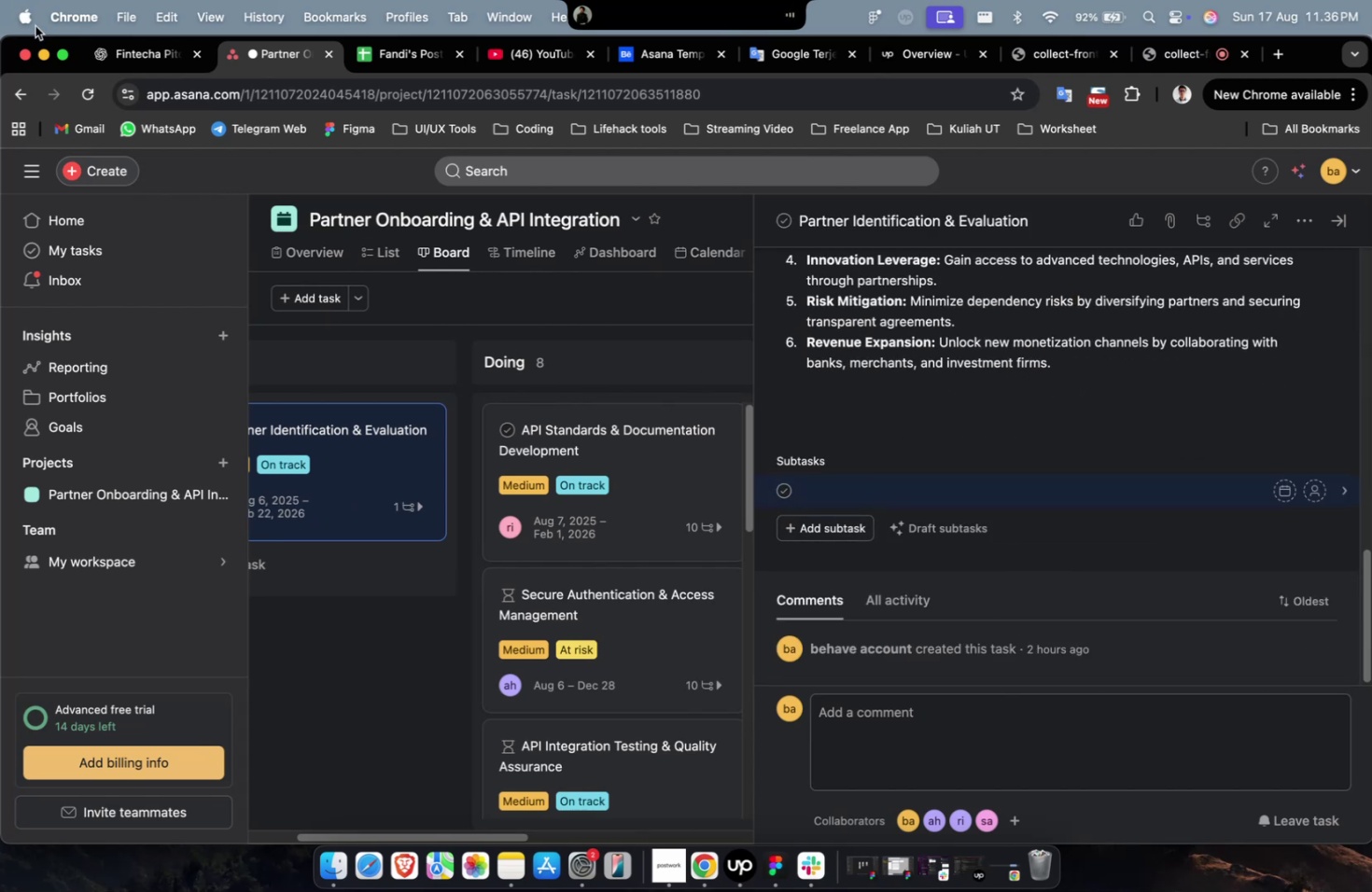 
left_click([122, 58])
 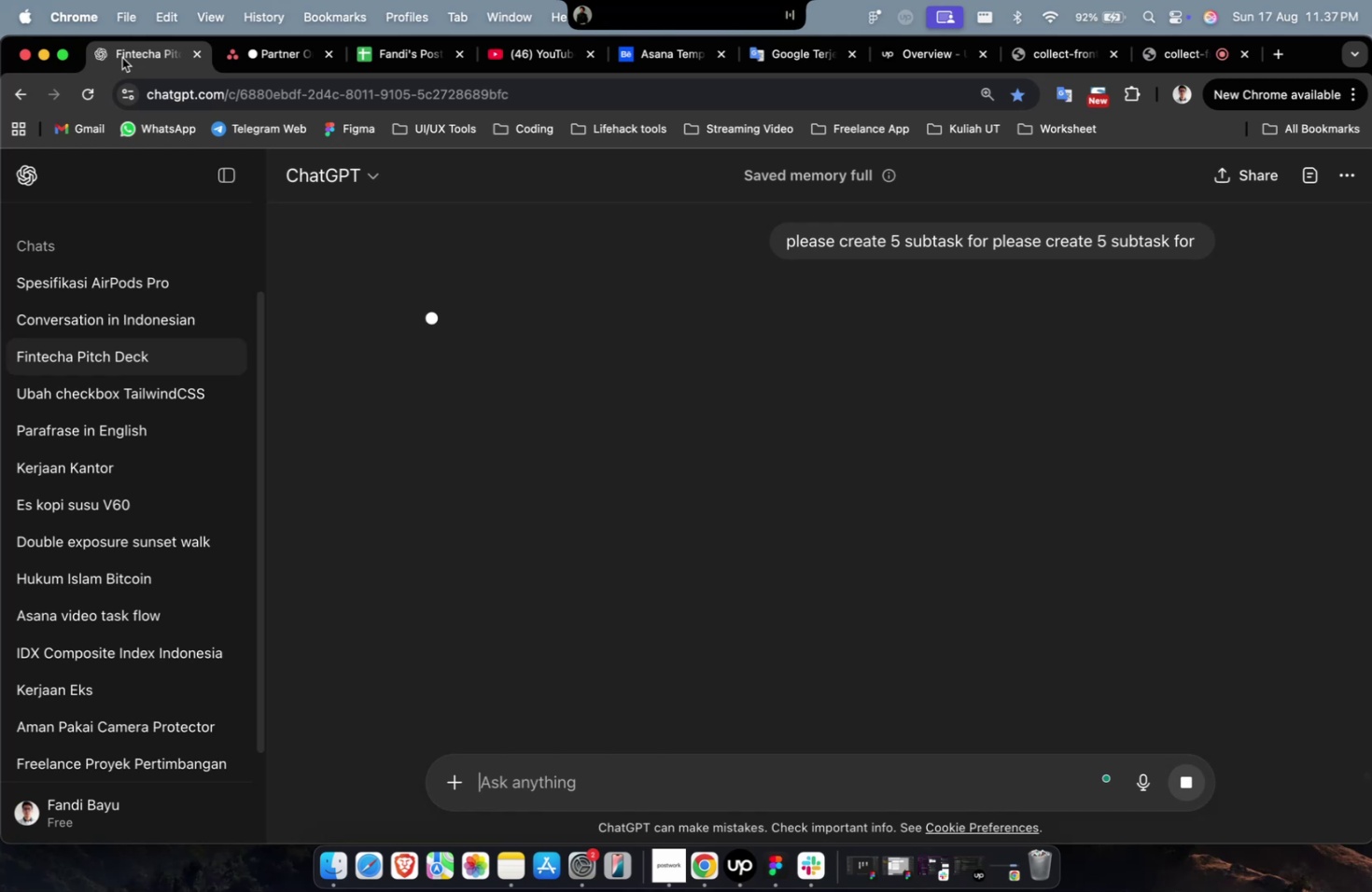 
wait(55.57)
 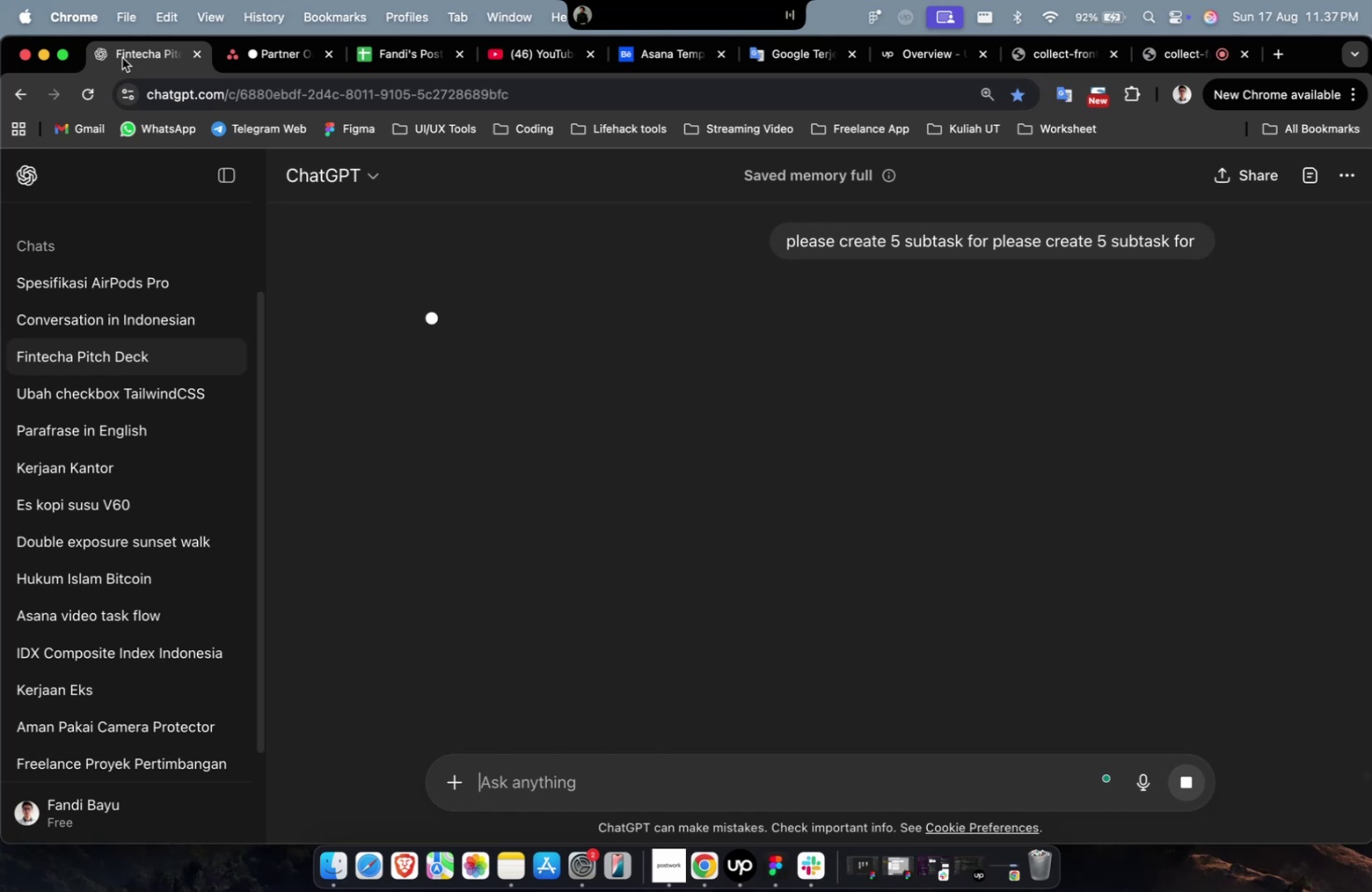 
scroll: coordinate [737, 316], scroll_direction: up, amount: 4.0
 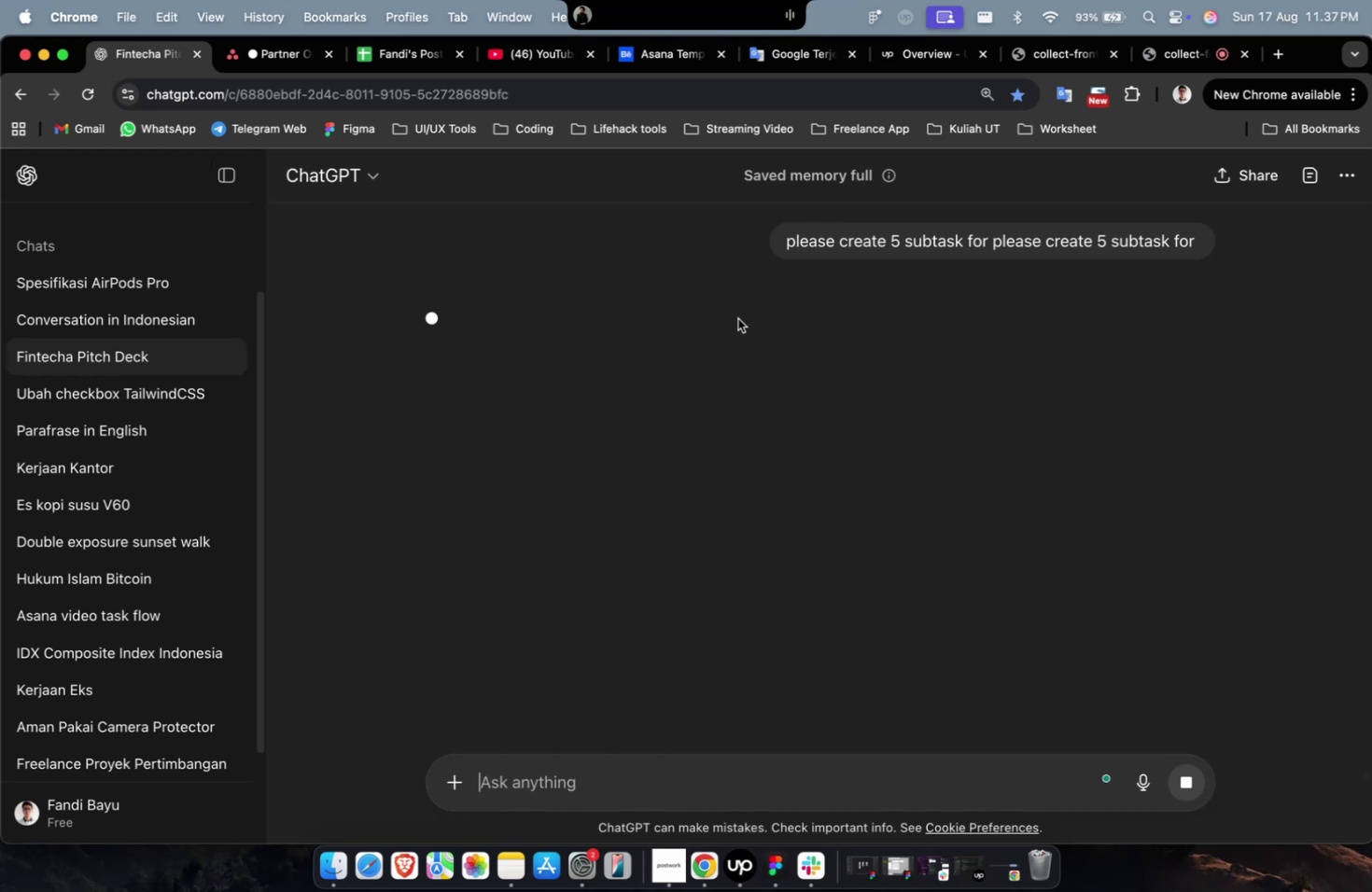 
scroll: coordinate [734, 331], scroll_direction: down, amount: 1.0
 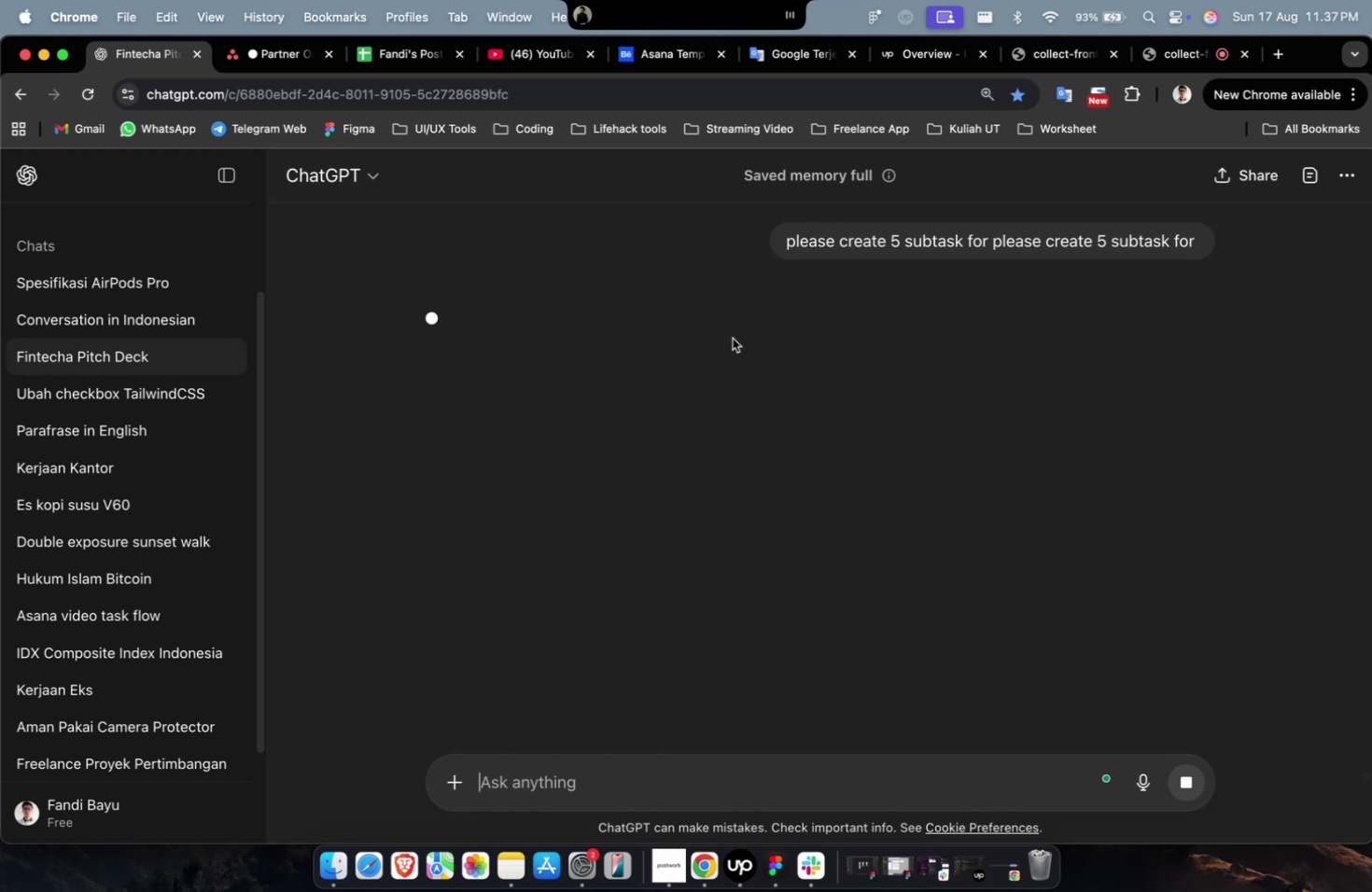 
scroll: coordinate [732, 338], scroll_direction: up, amount: 4.0
 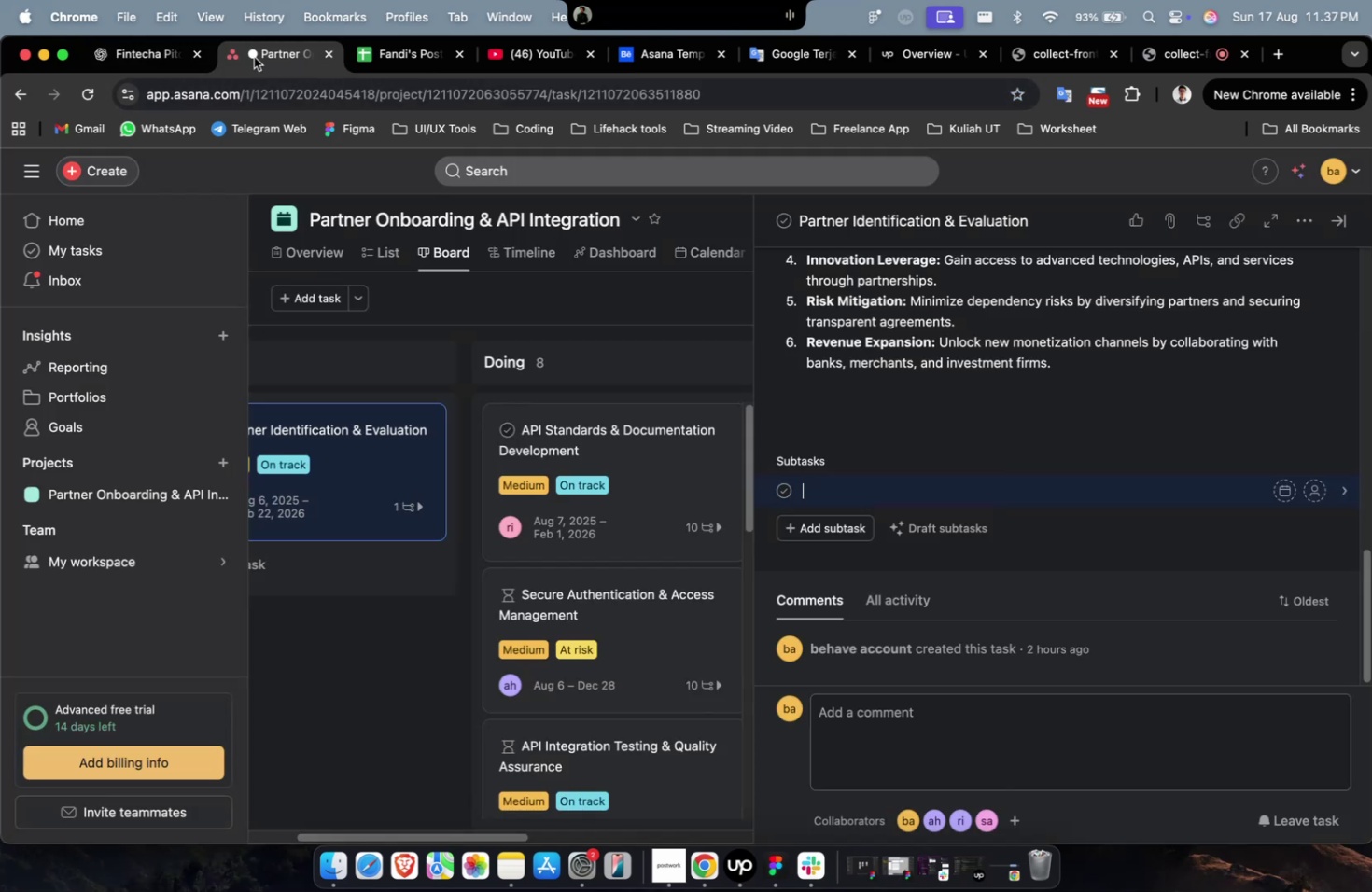 
scroll: coordinate [939, 502], scroll_direction: down, amount: 4.0
 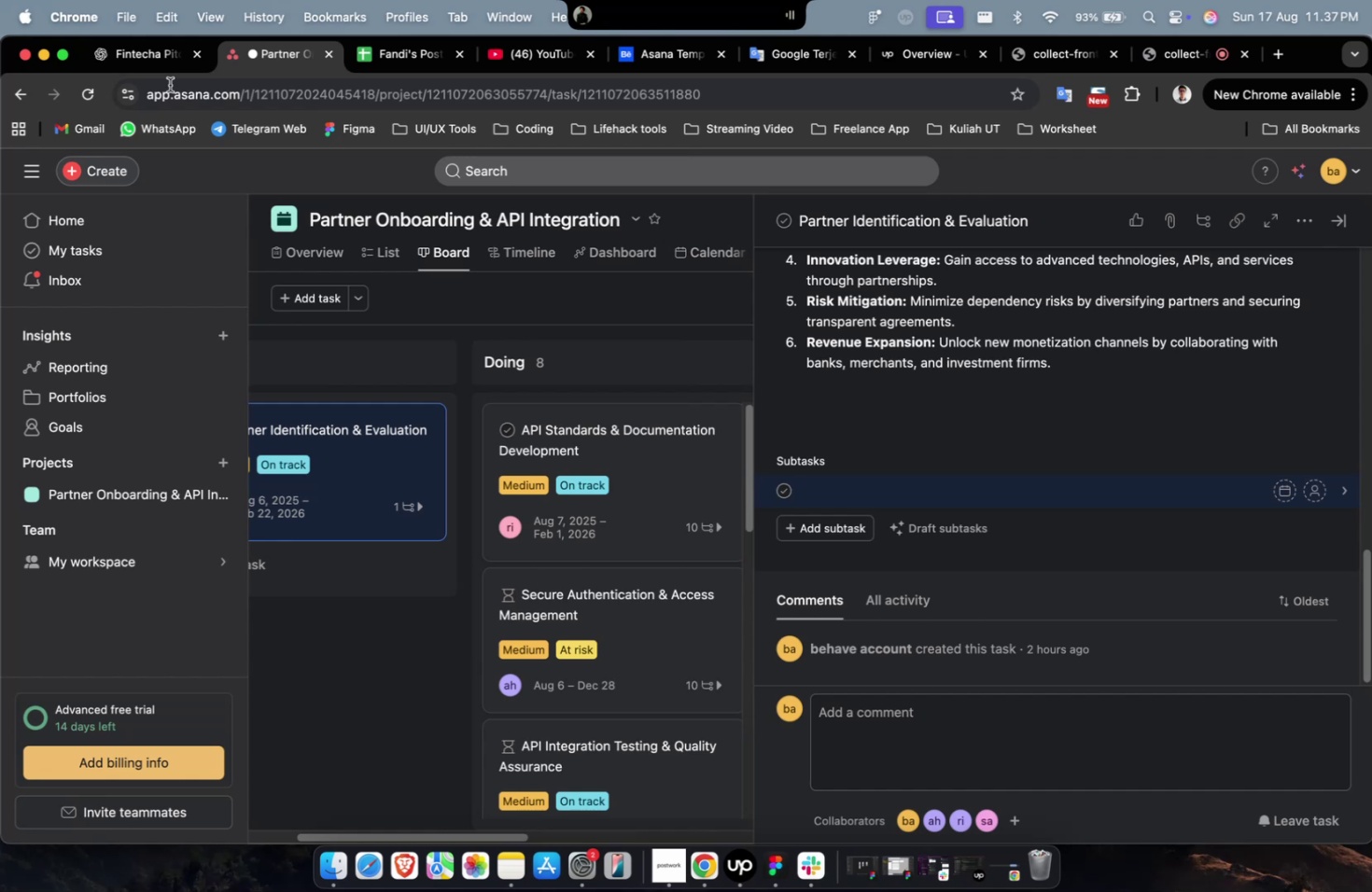 
wait(7.77)
 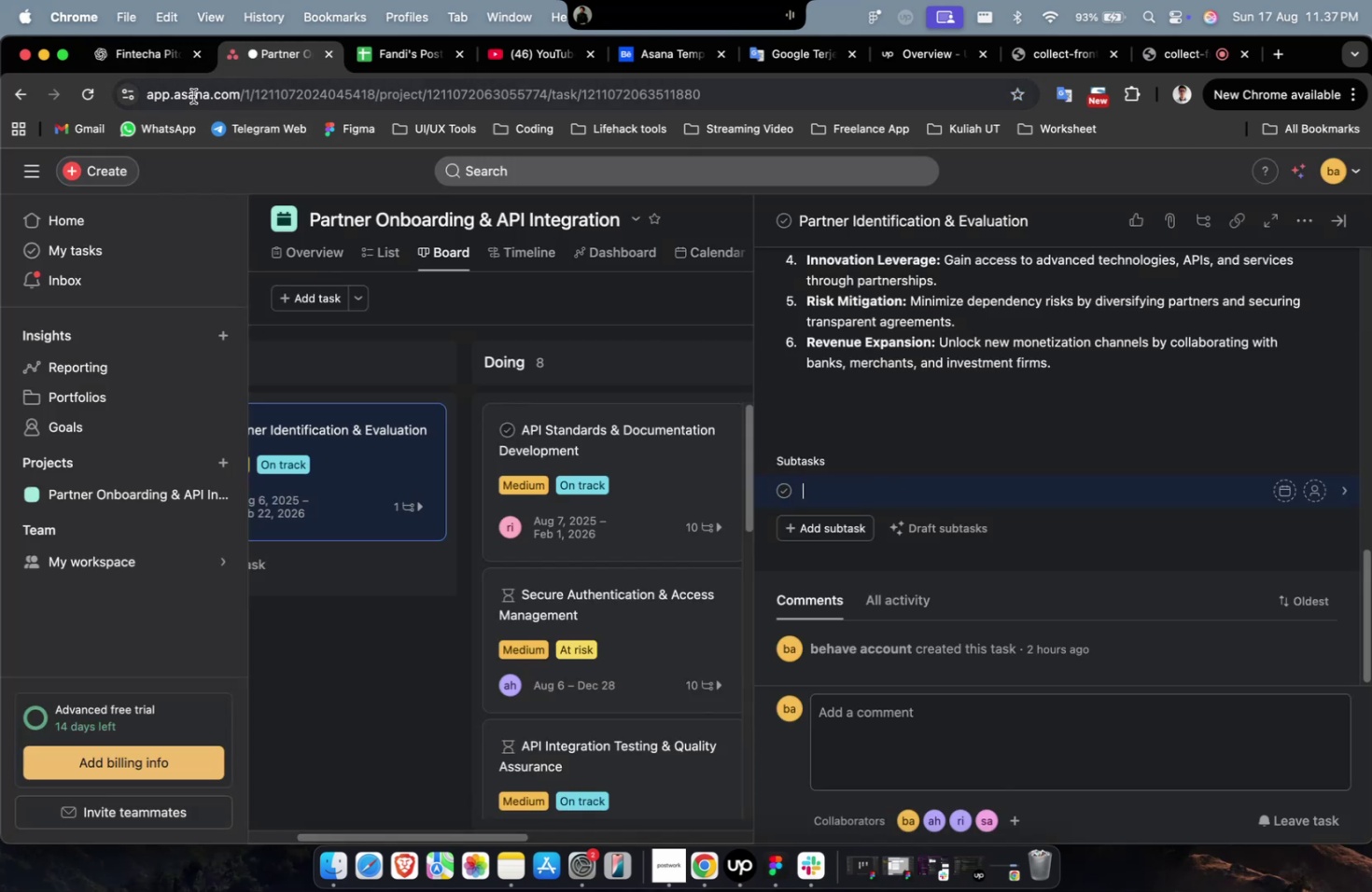 
scroll: coordinate [587, 300], scroll_direction: down, amount: 3.0
 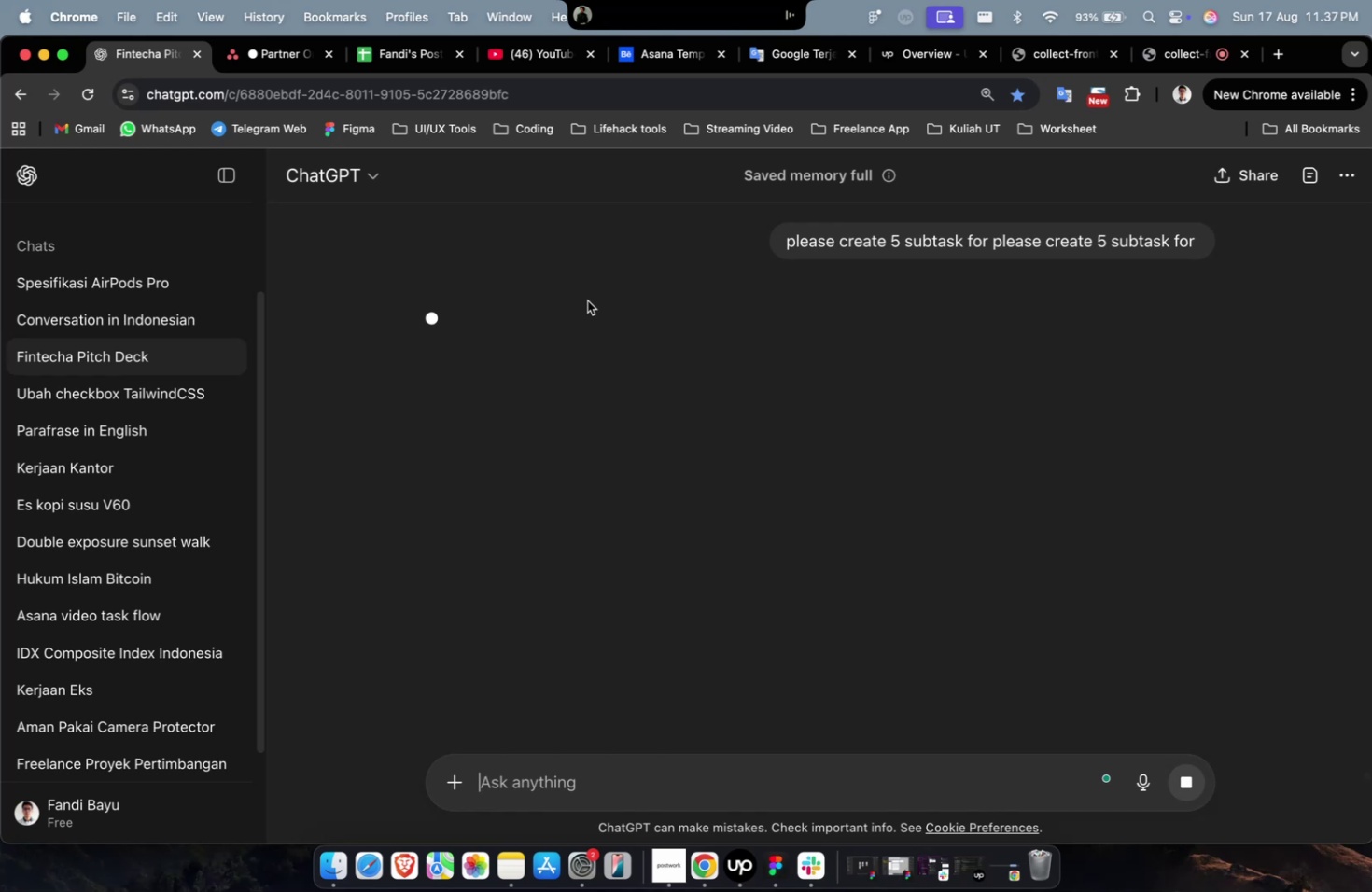 
wait(12.95)
 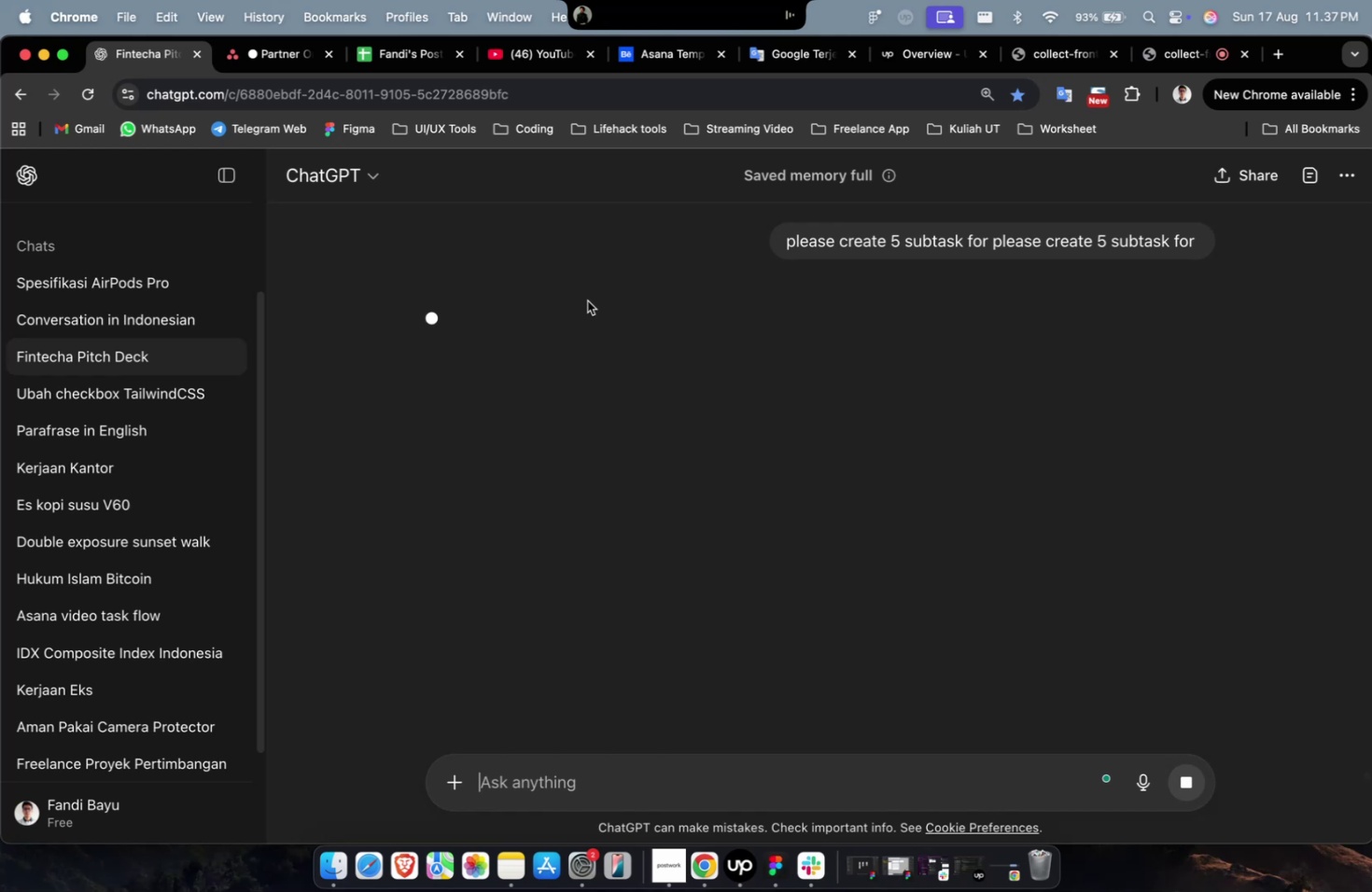 
scroll: coordinate [649, 259], scroll_direction: up, amount: 3.0
 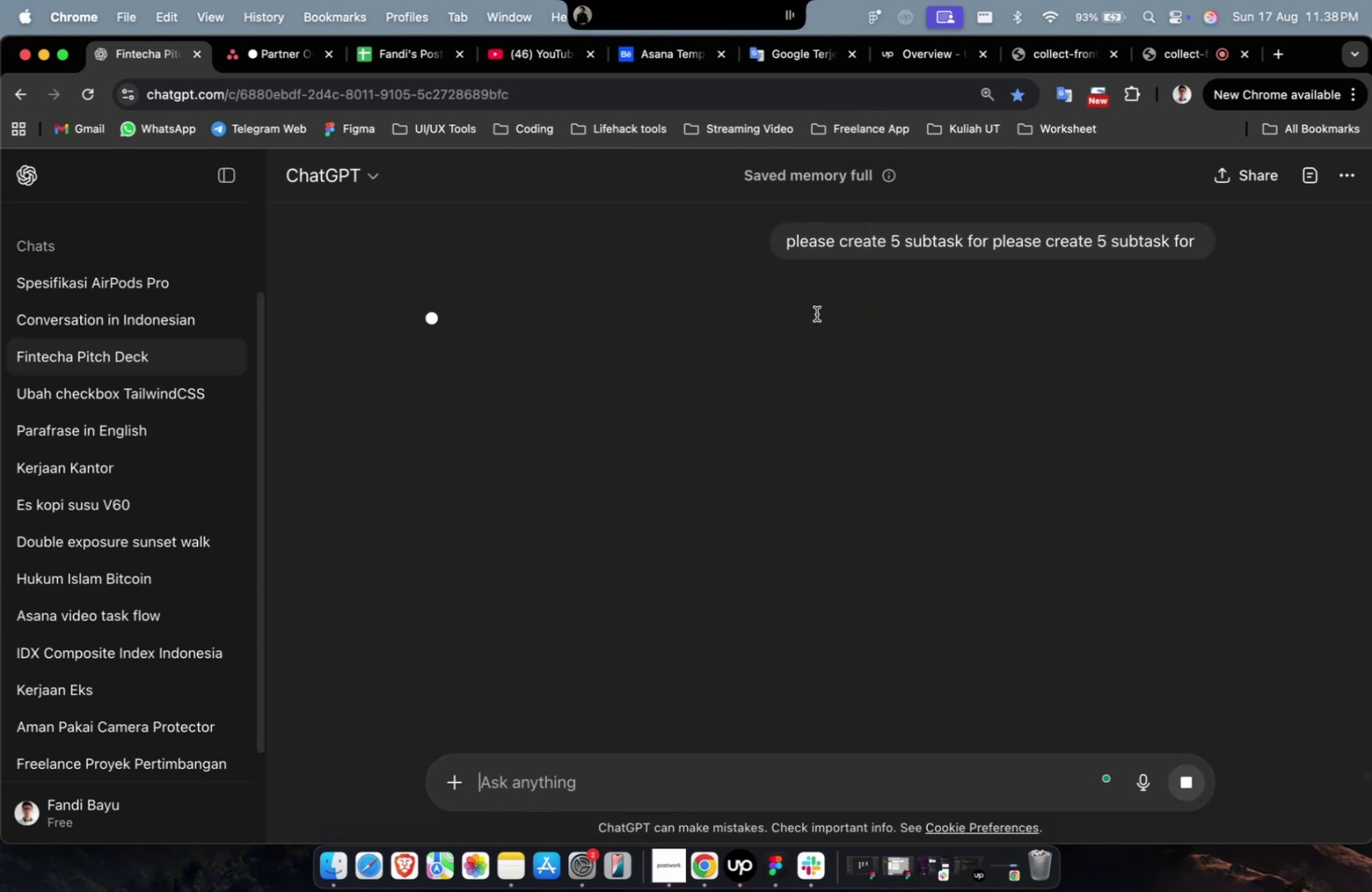 
wait(13.79)
 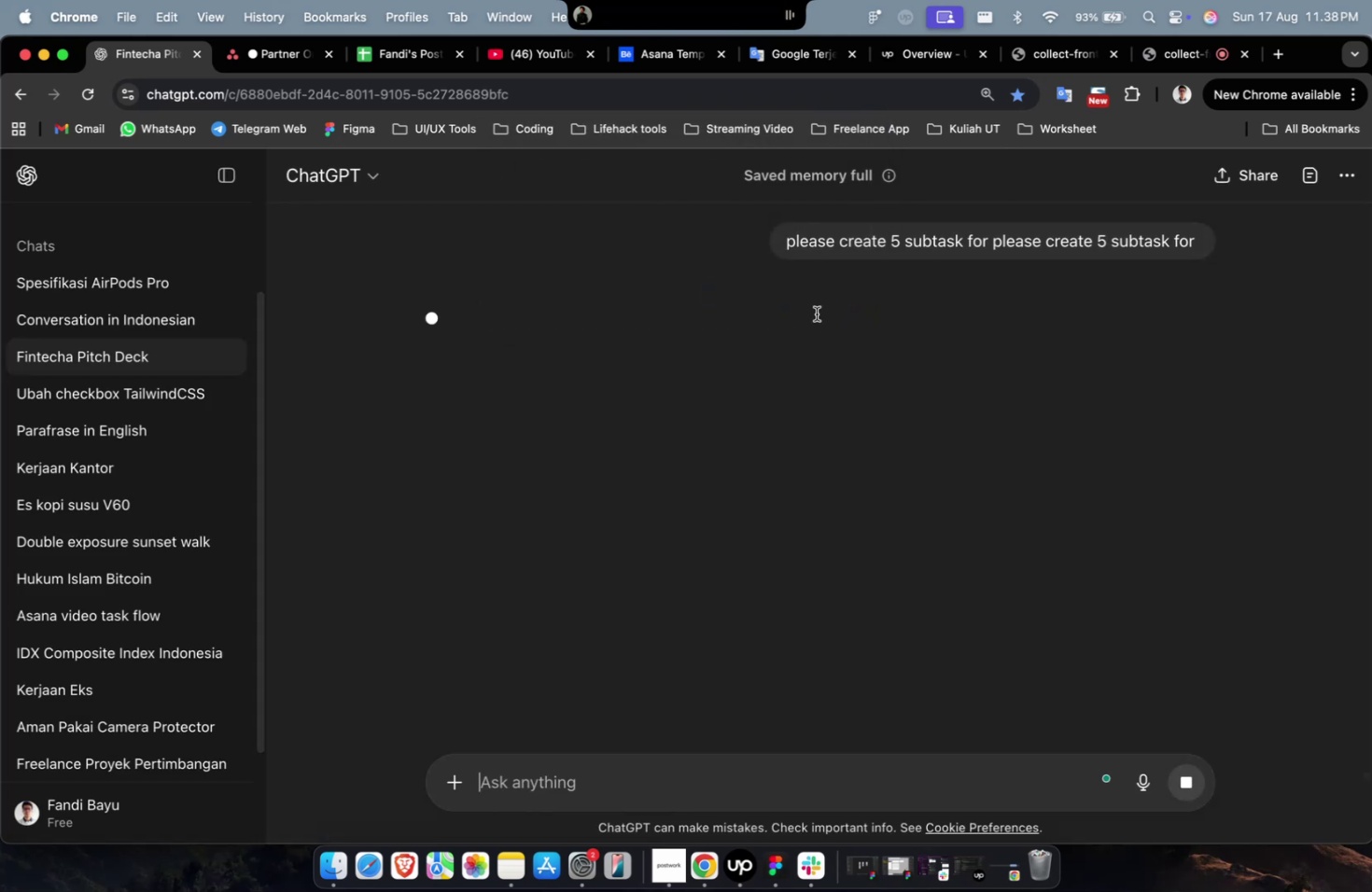 
scroll: coordinate [674, 329], scroll_direction: down, amount: 3.0
 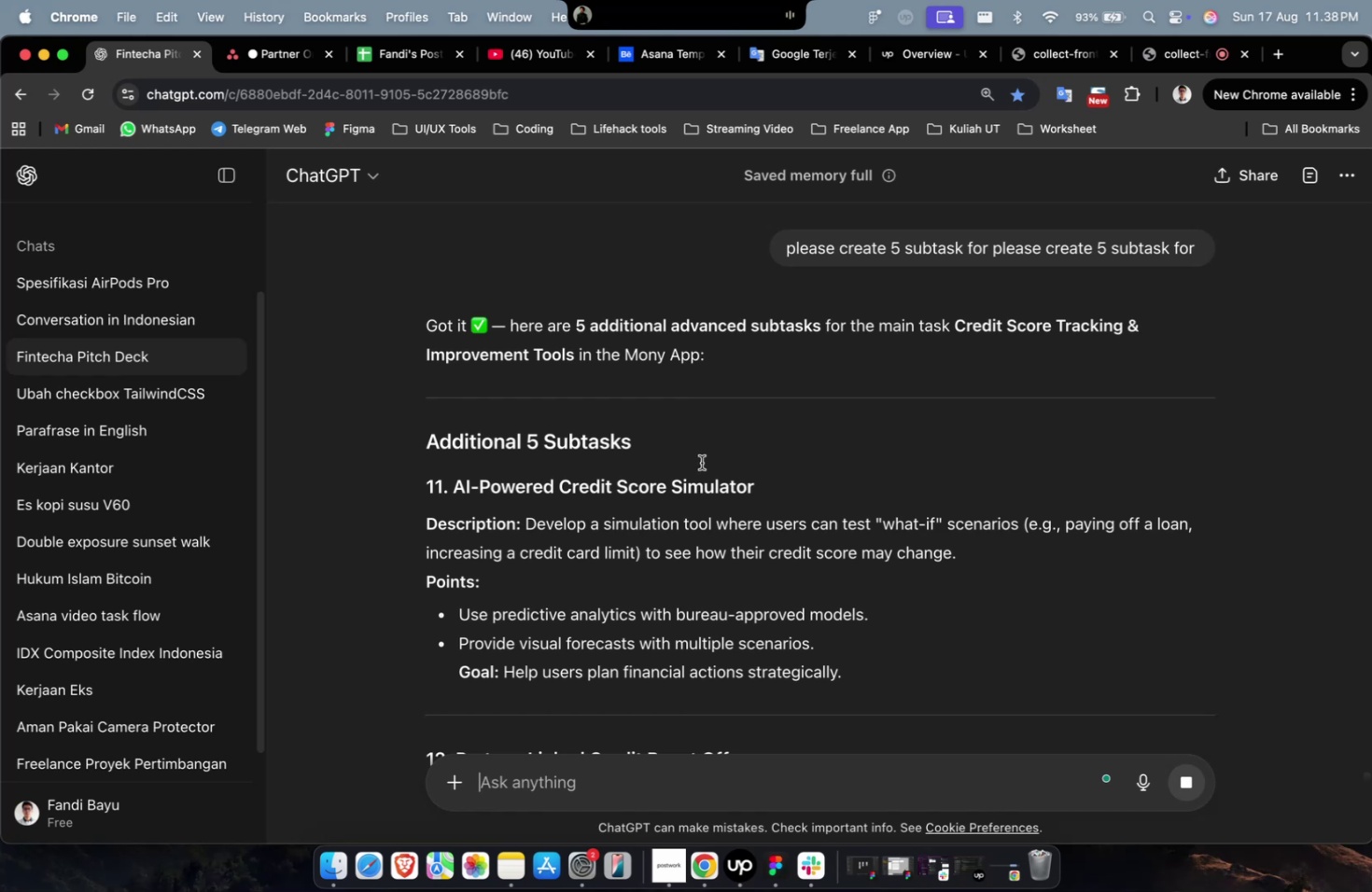 
left_click([711, 464])
 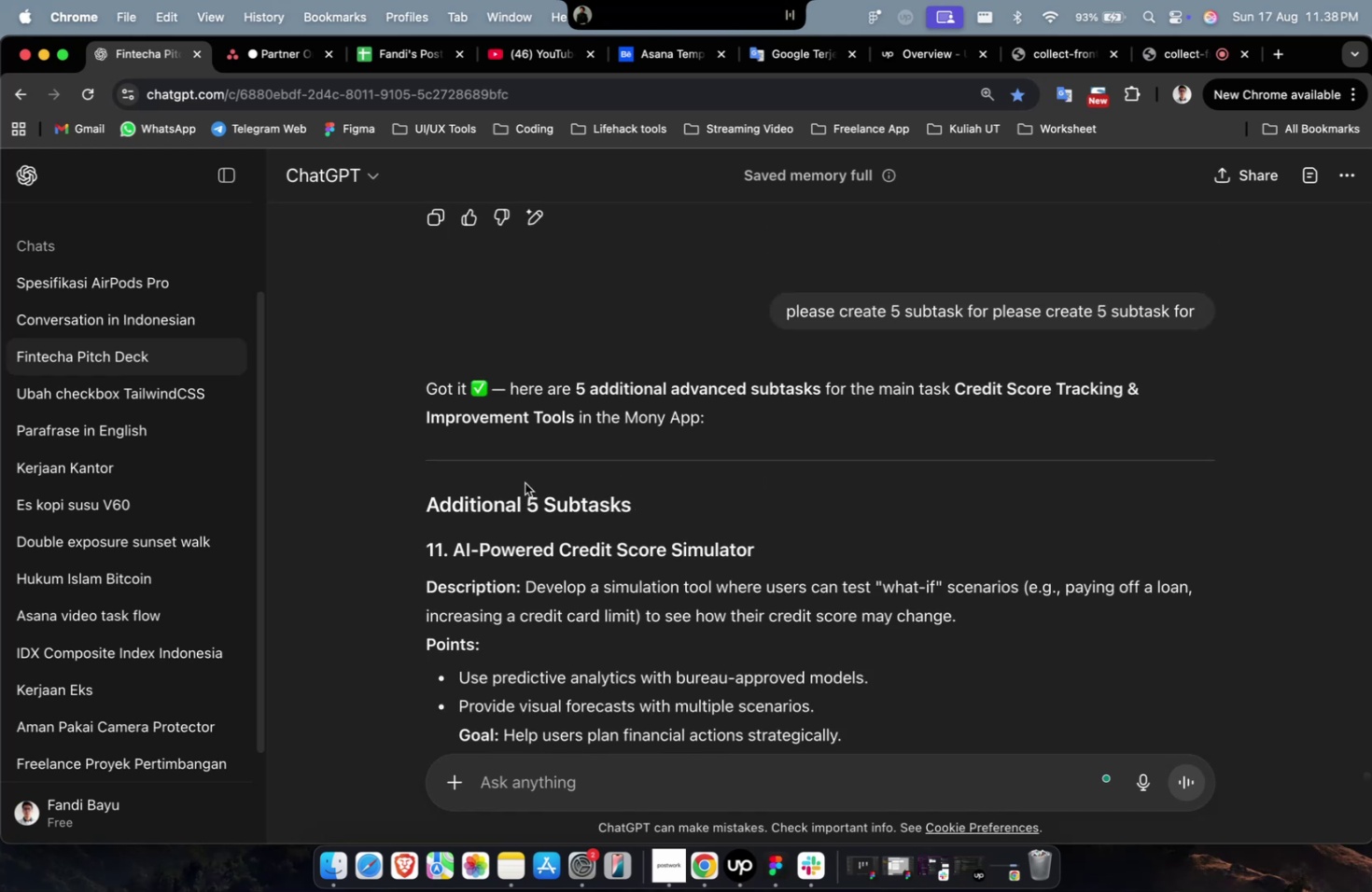 
scroll: coordinate [541, 479], scroll_direction: down, amount: 13.0
 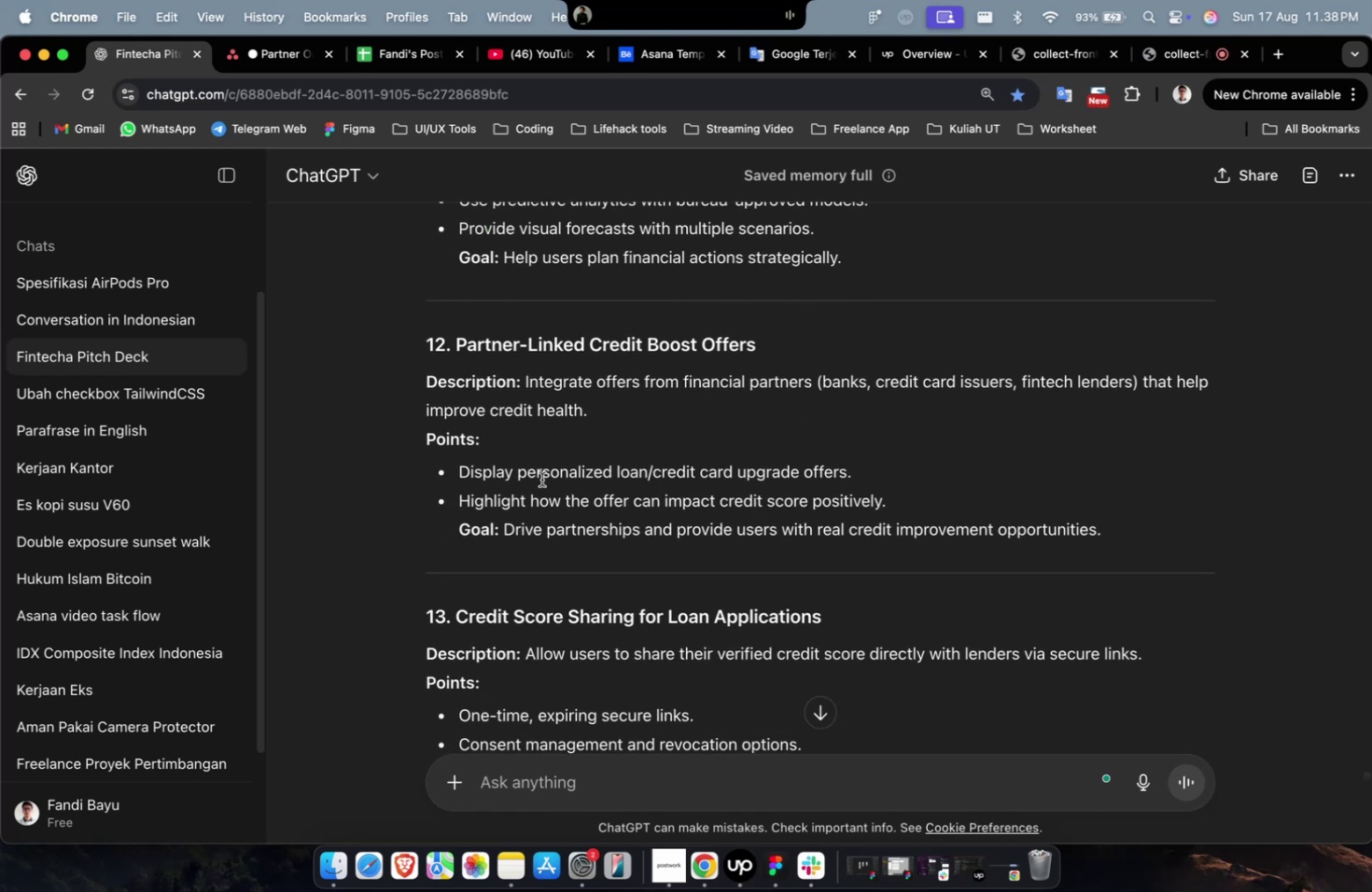 
scroll: coordinate [740, 481], scroll_direction: up, amount: 11.0
 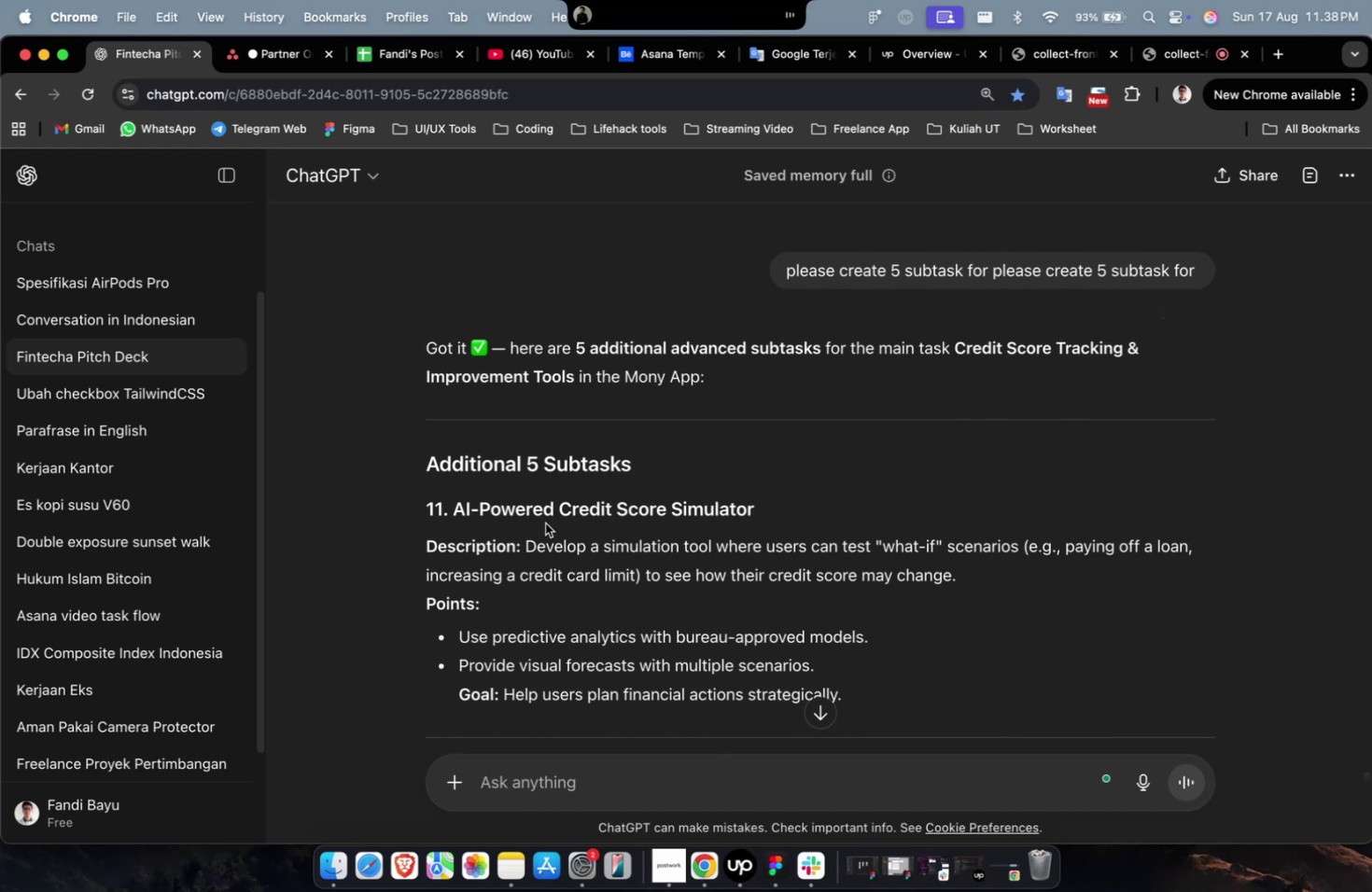 
key(Meta+C)
 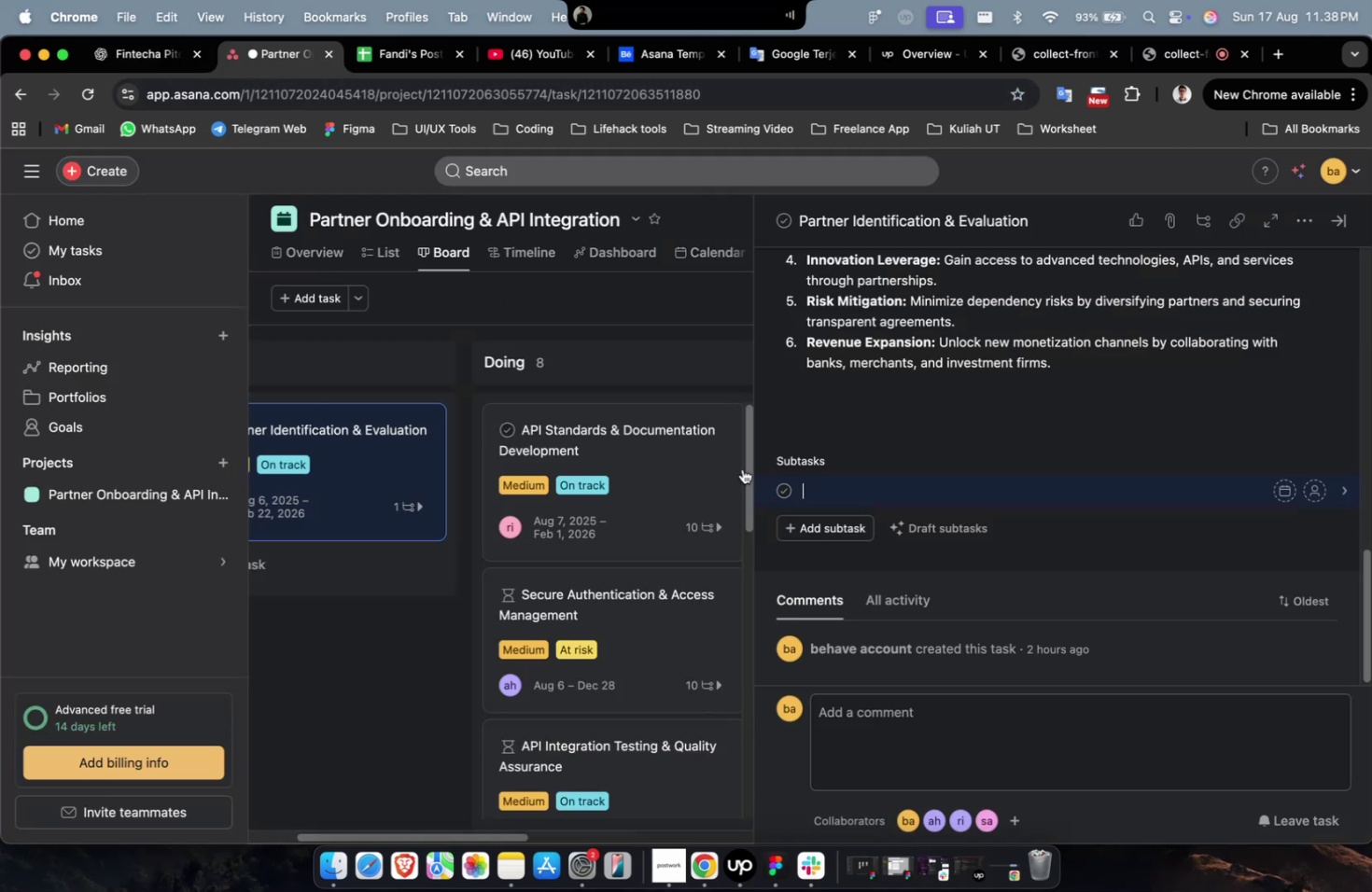 
key(Meta+CommandLeft)
 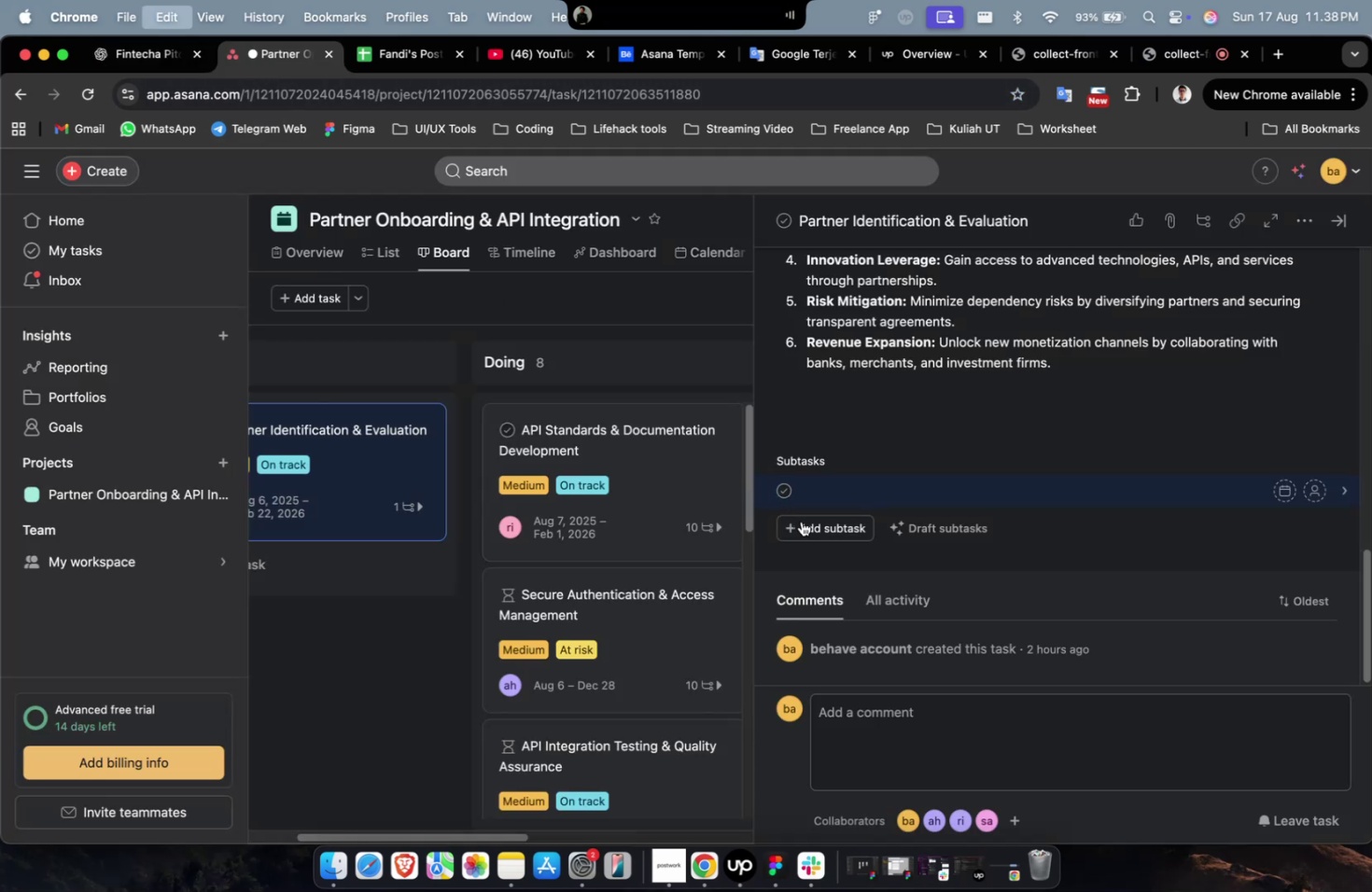 
key(Meta+V)
 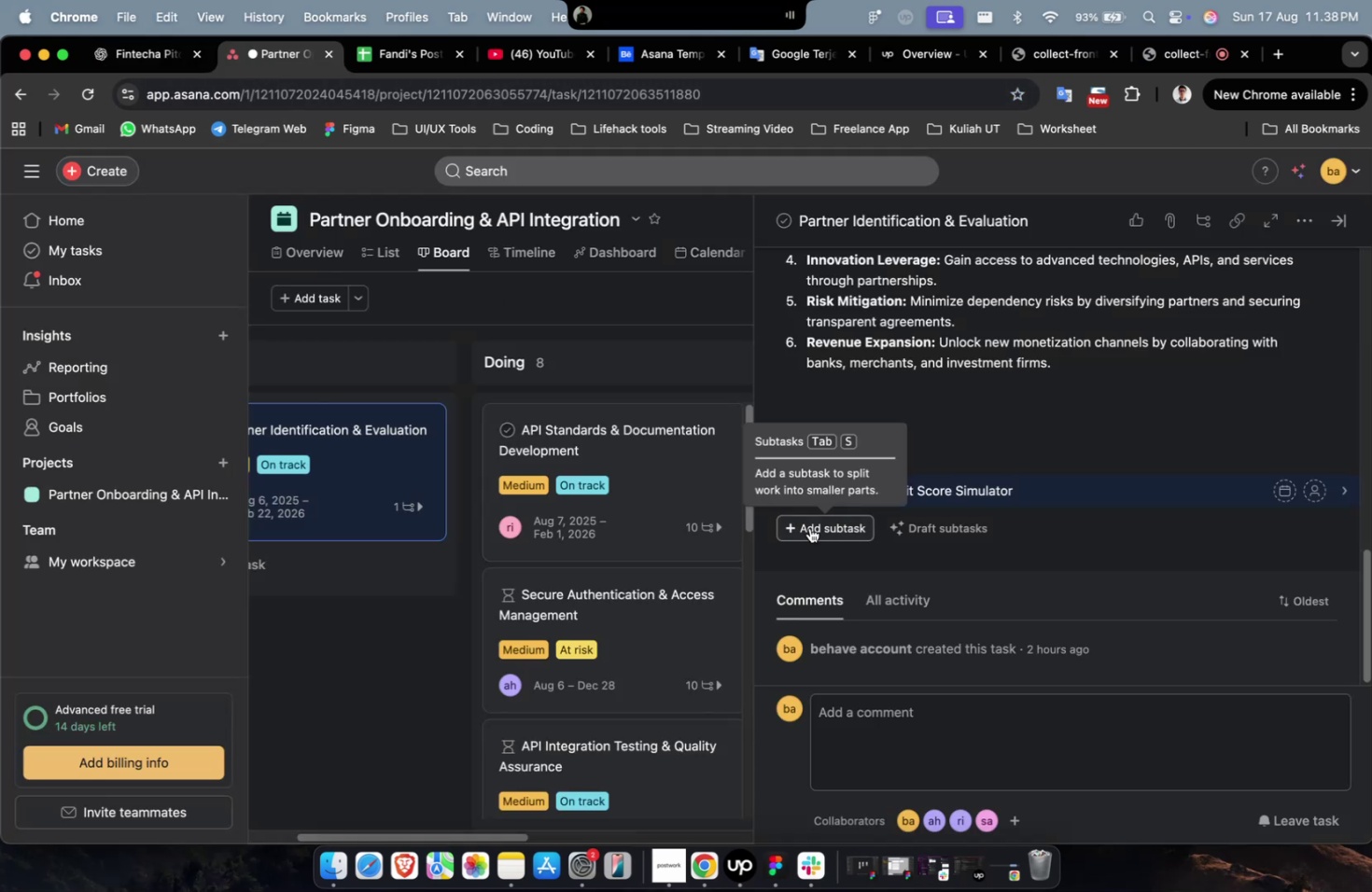 
left_click([809, 527])
 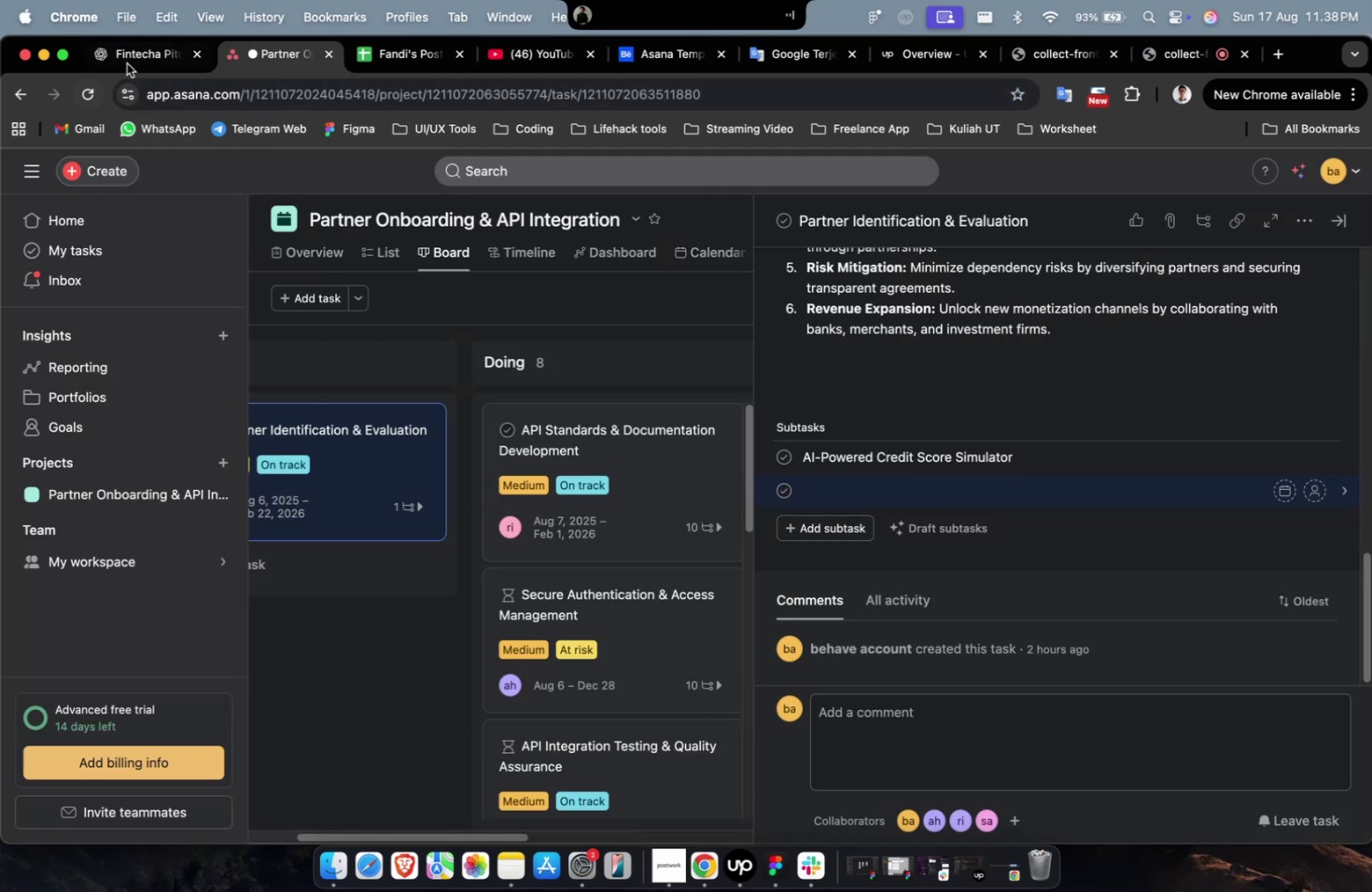 
left_click([129, 57])
 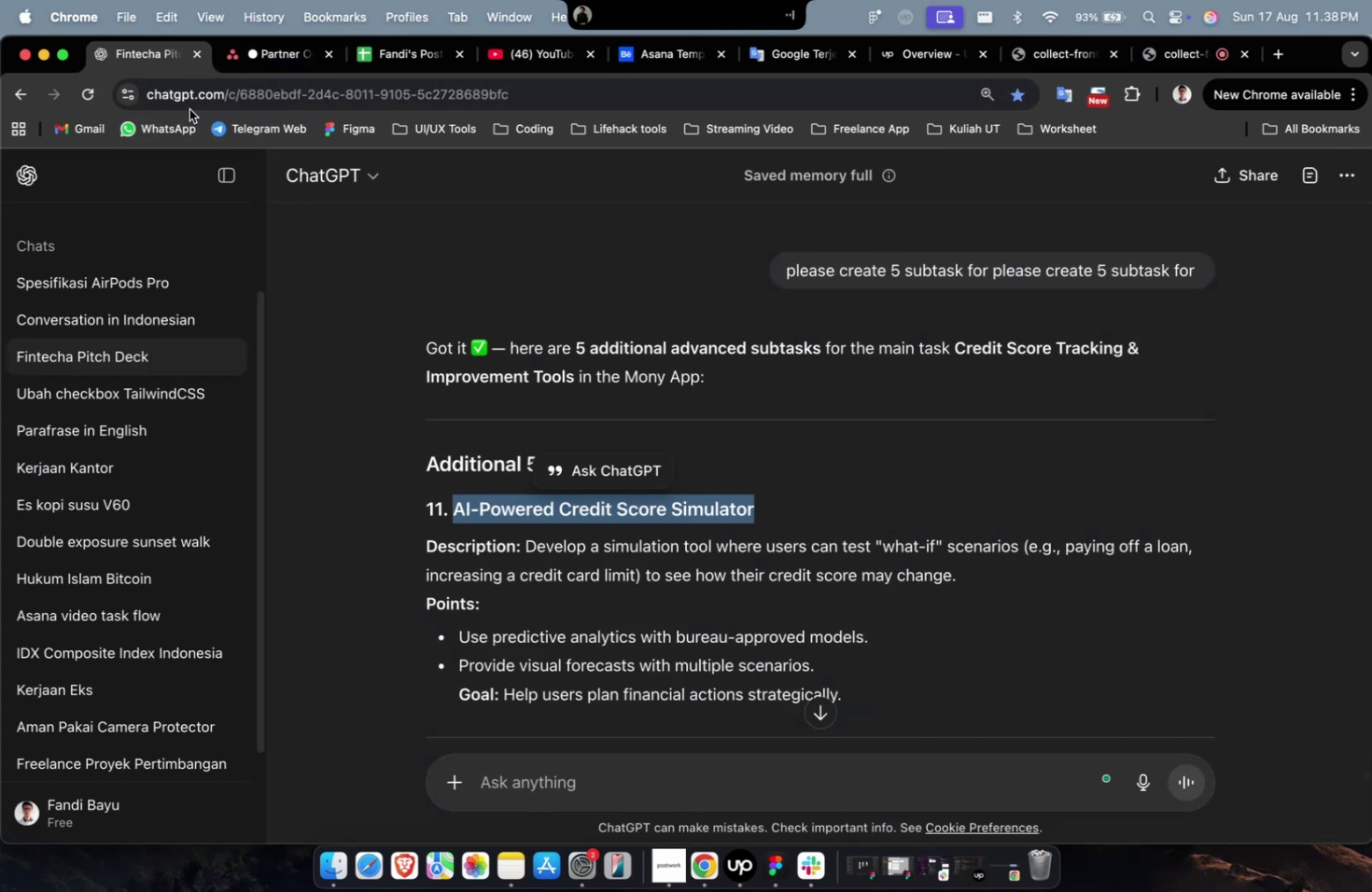 
scroll: coordinate [669, 475], scroll_direction: down, amount: 8.0
 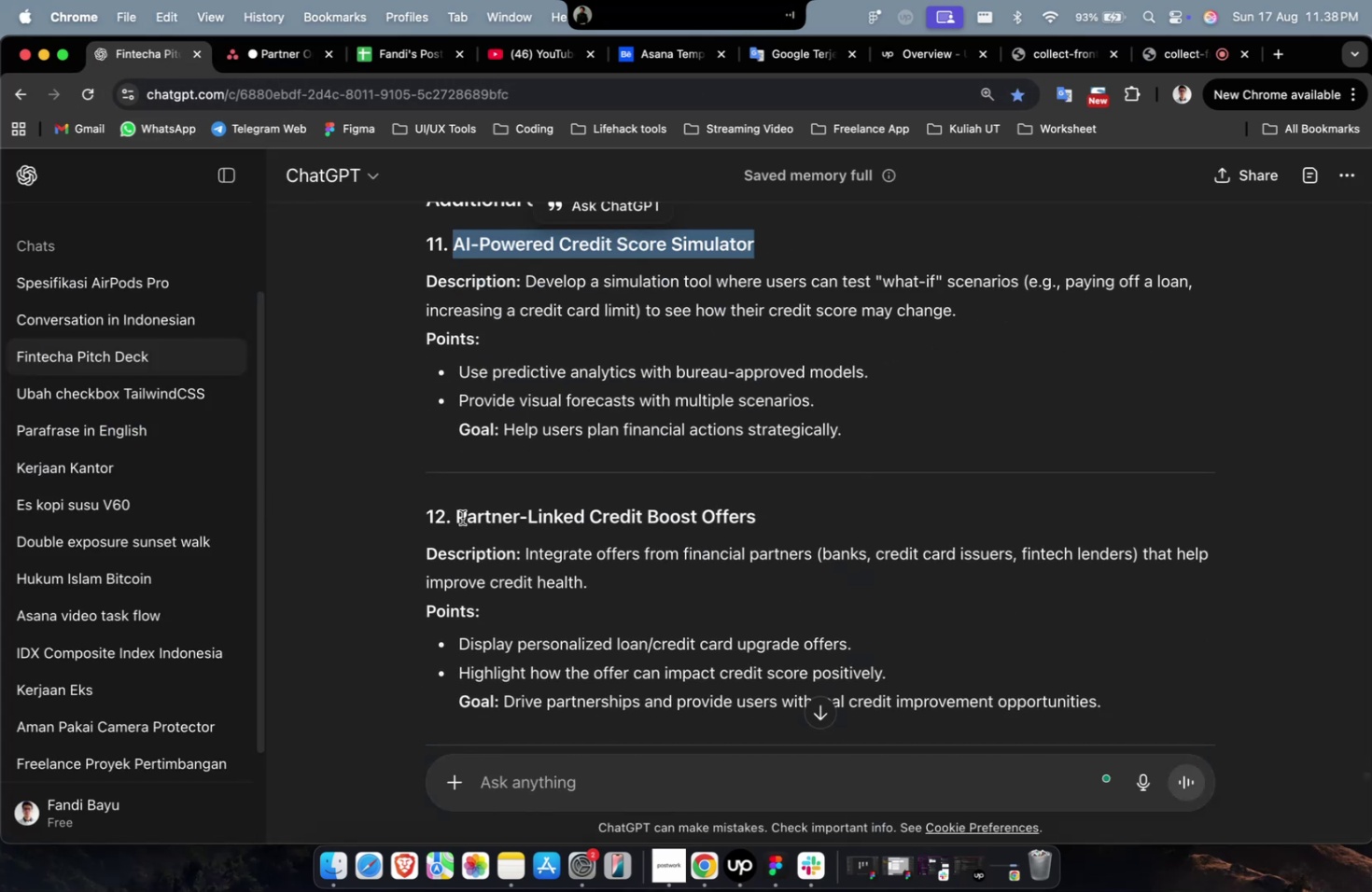 
left_click([460, 515])
 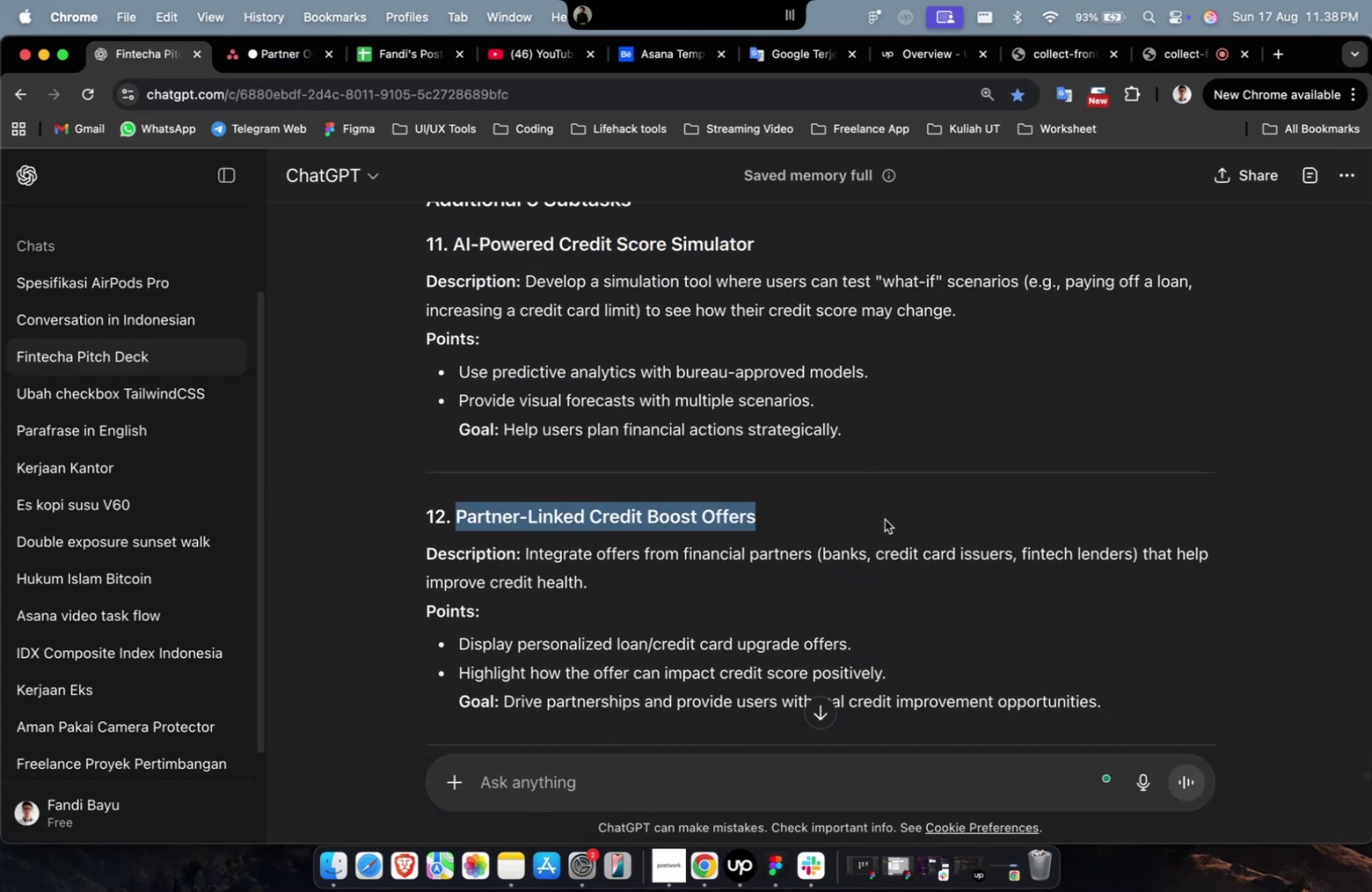 
key(Meta+CommandLeft)
 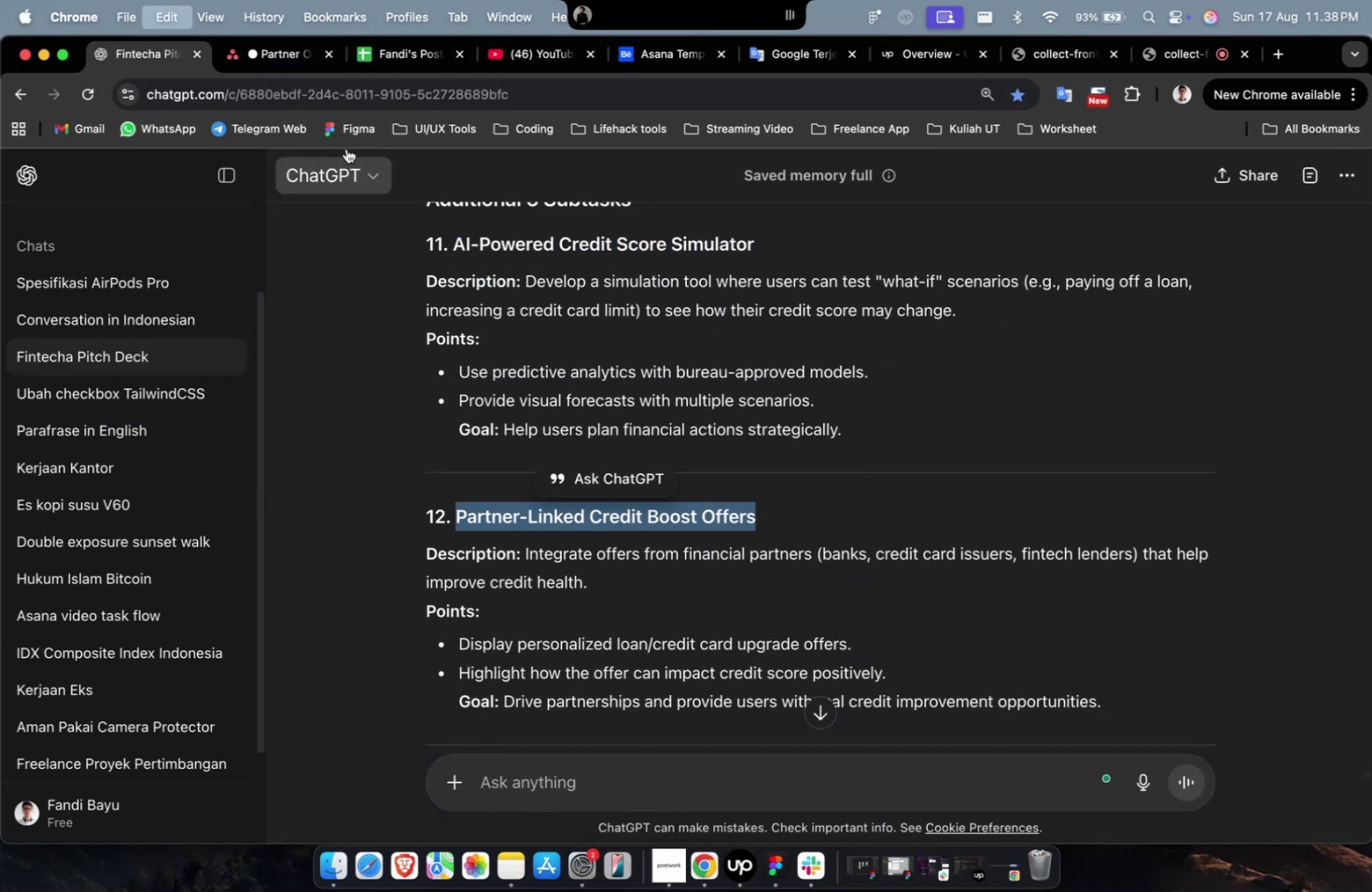 
key(Meta+C)
 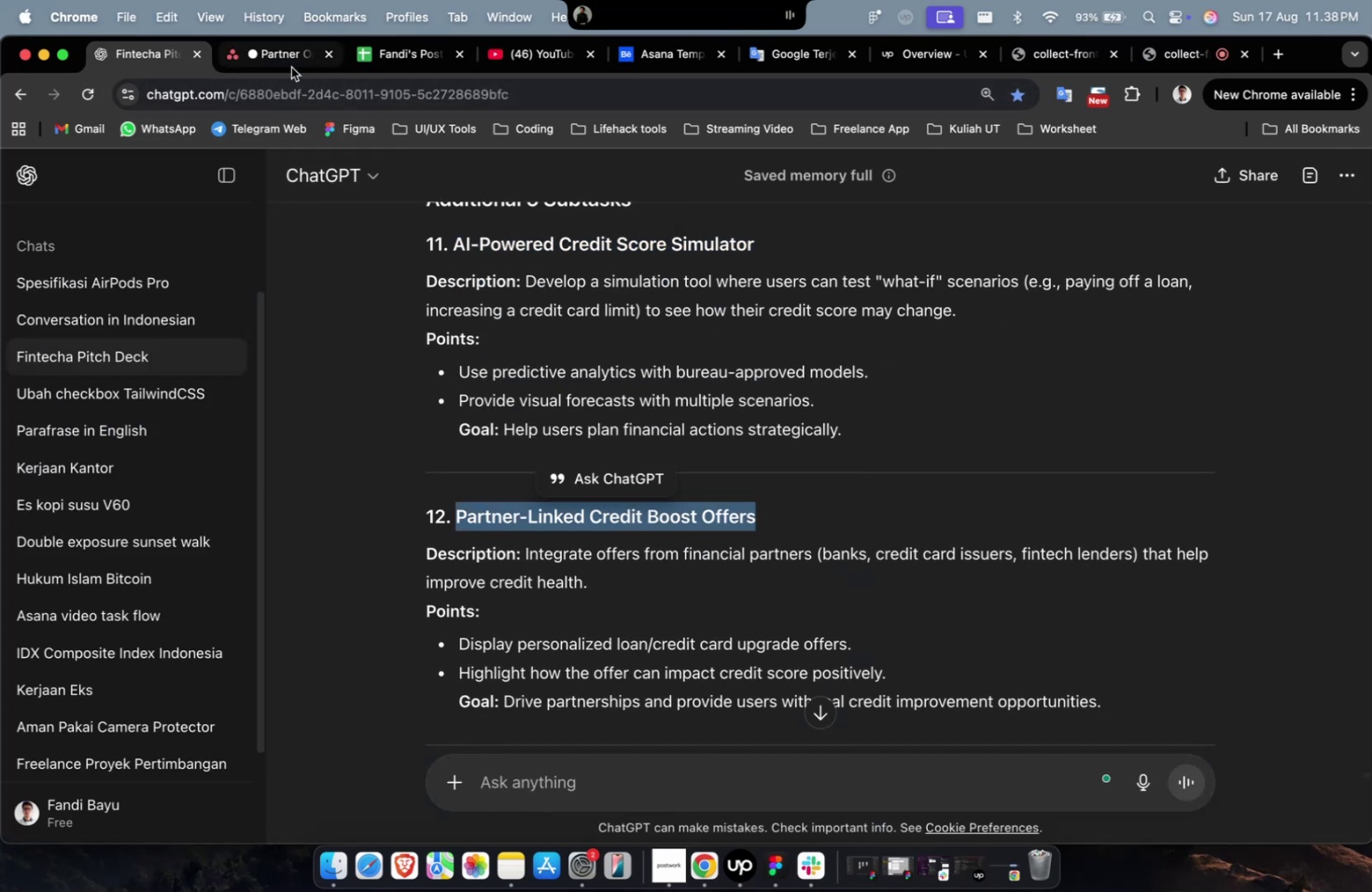 
left_click([291, 67])
 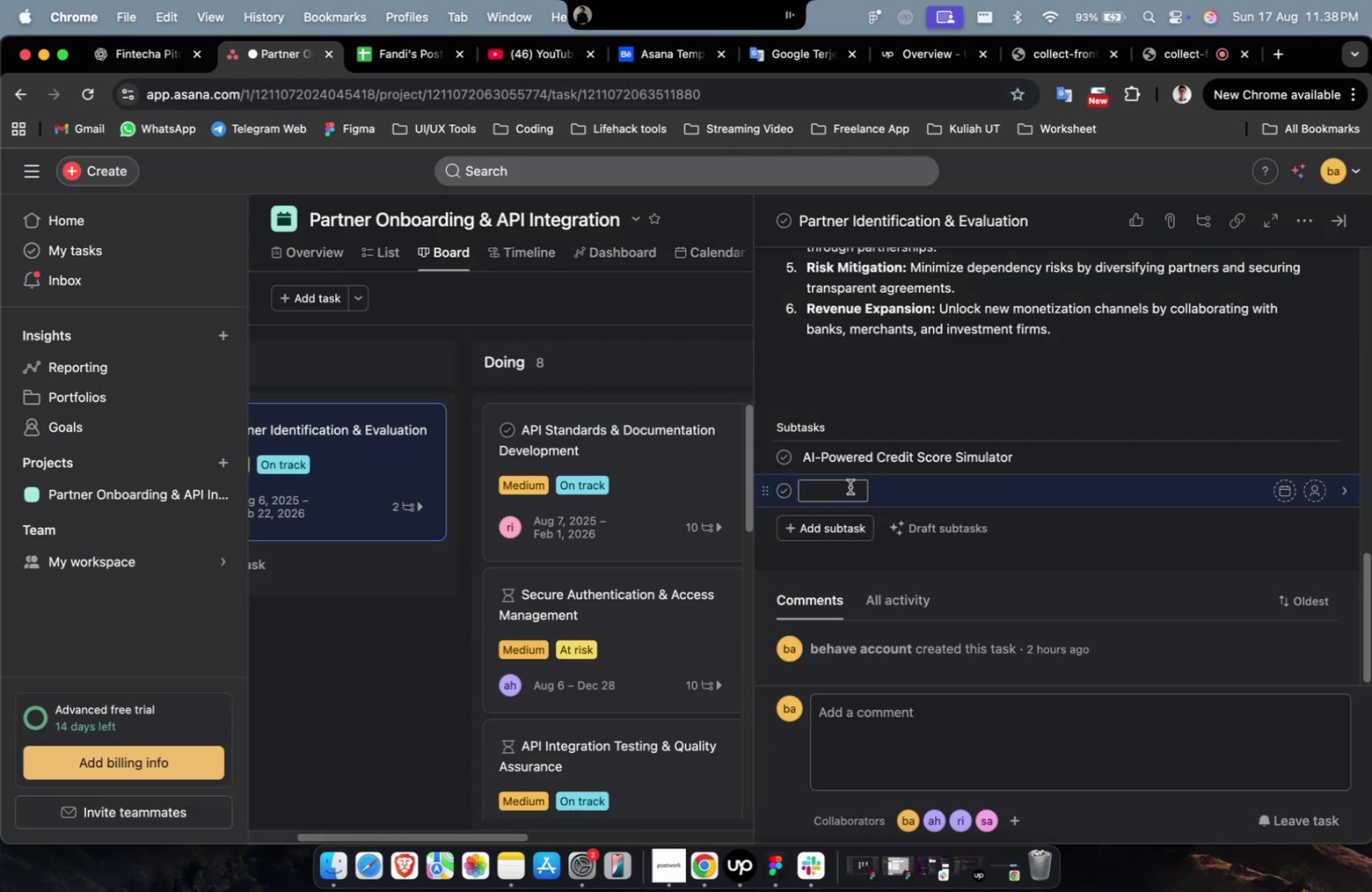 
key(Meta+CommandLeft)
 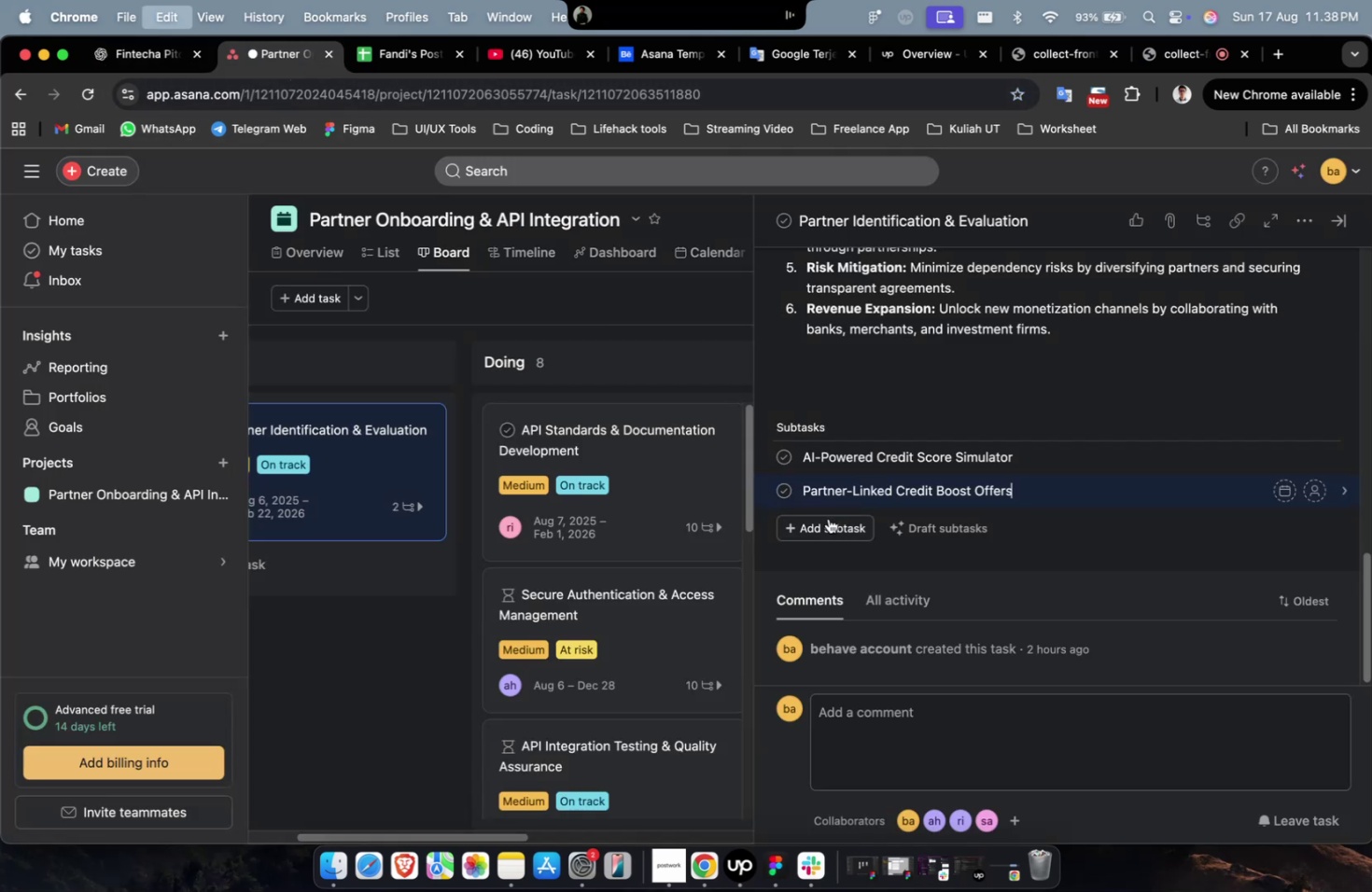 
key(Meta+V)
 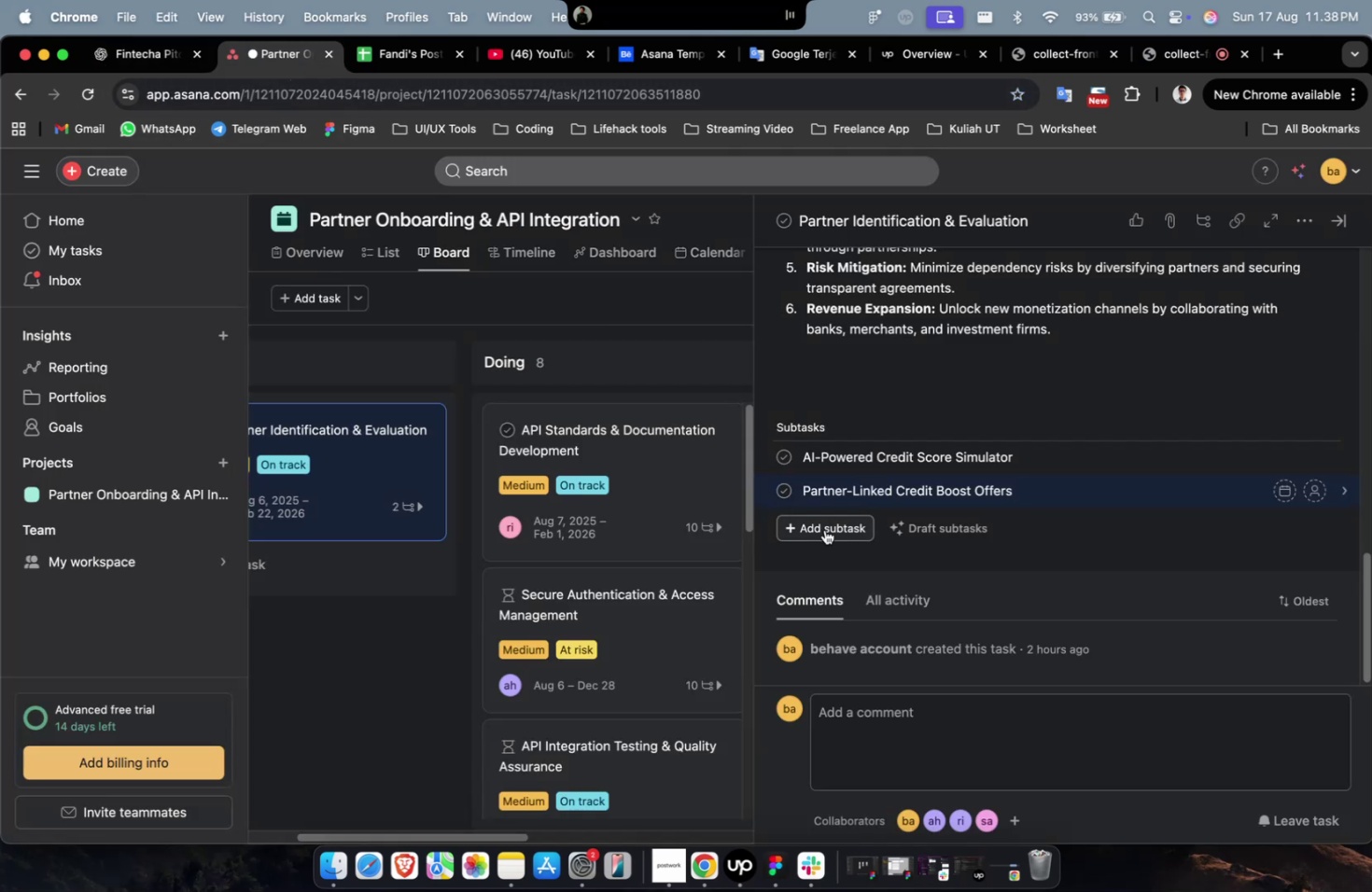 
left_click([824, 529])
 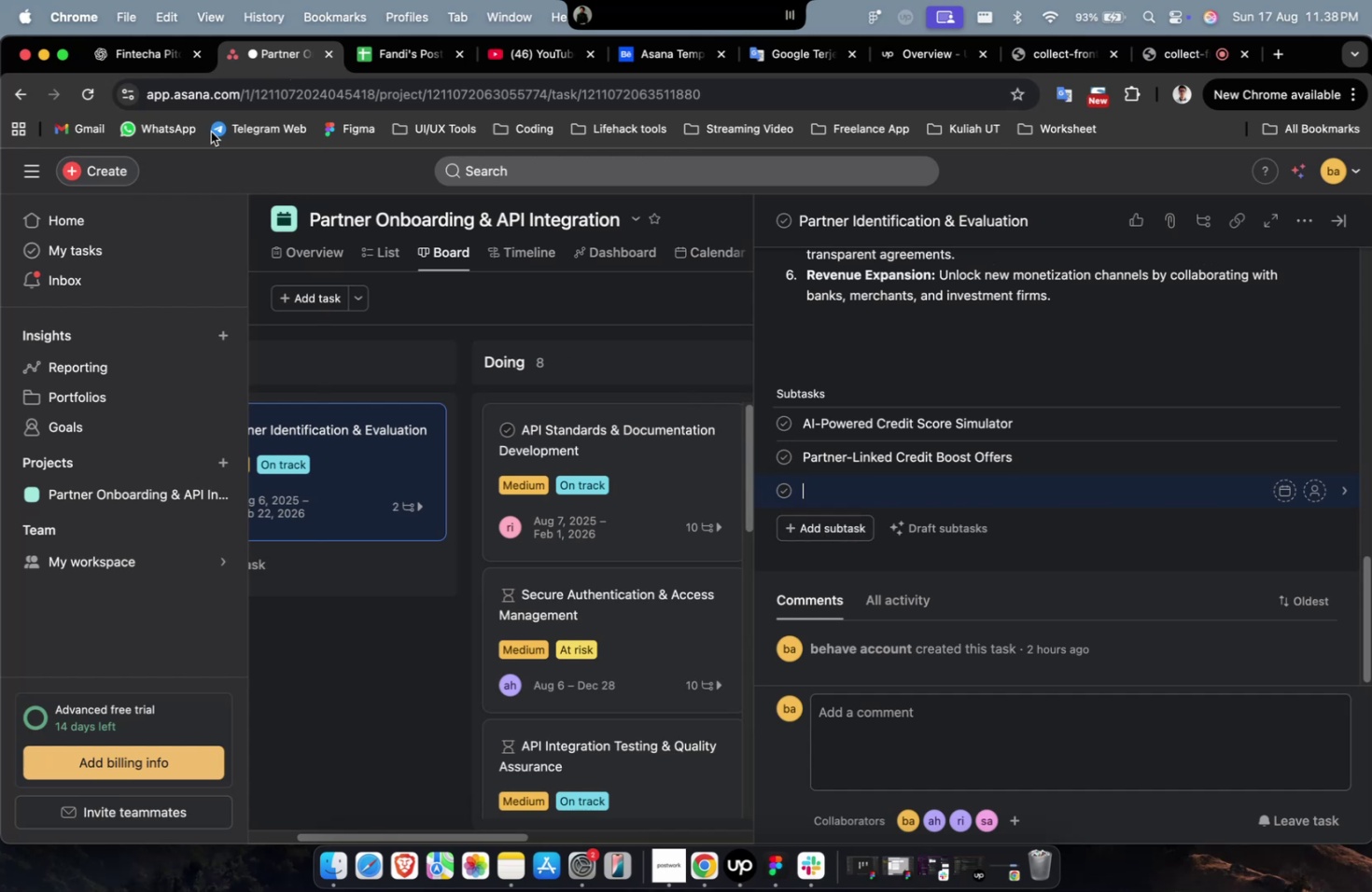 
left_click([161, 65])
 